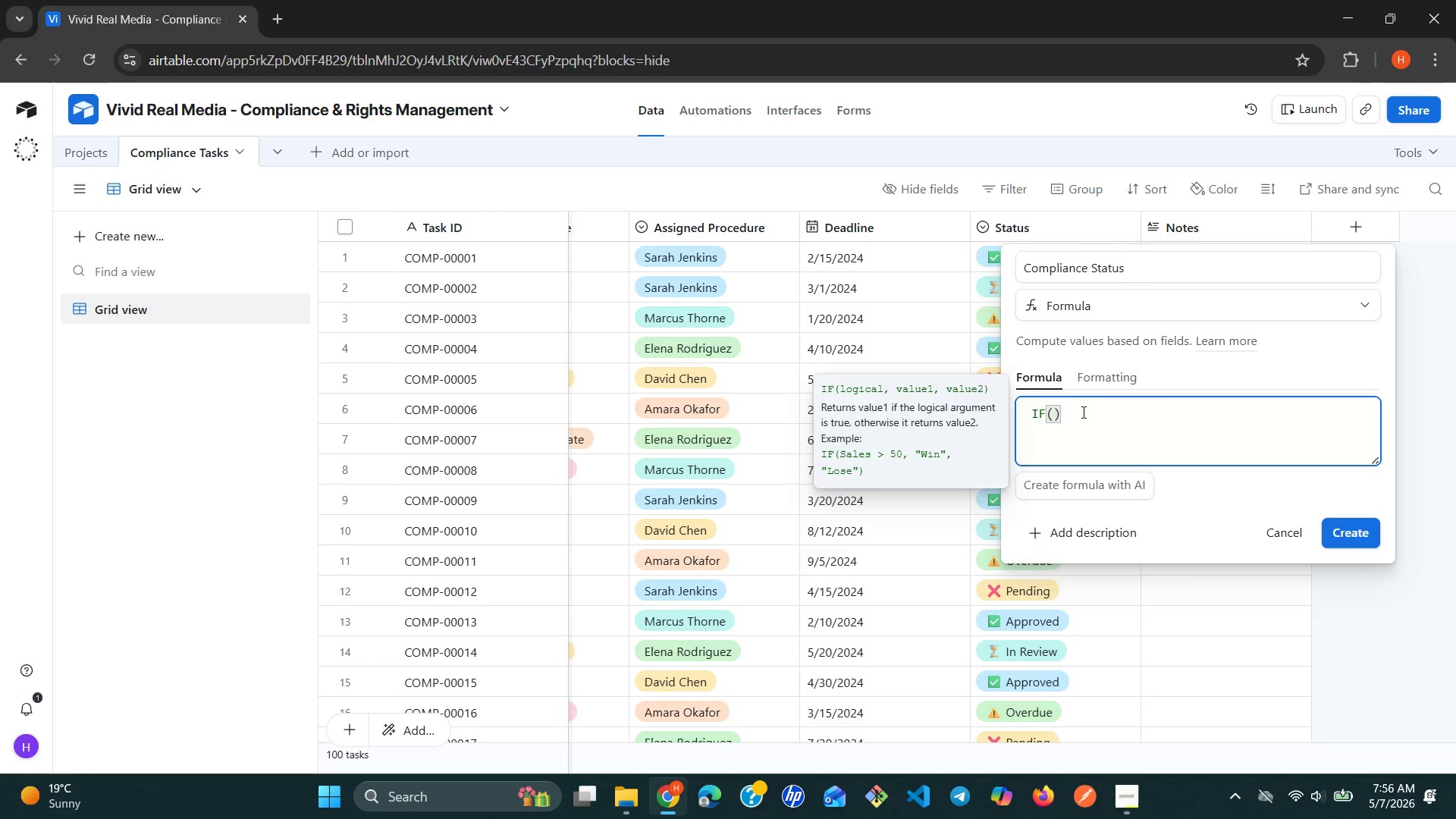 
key(Enter)
 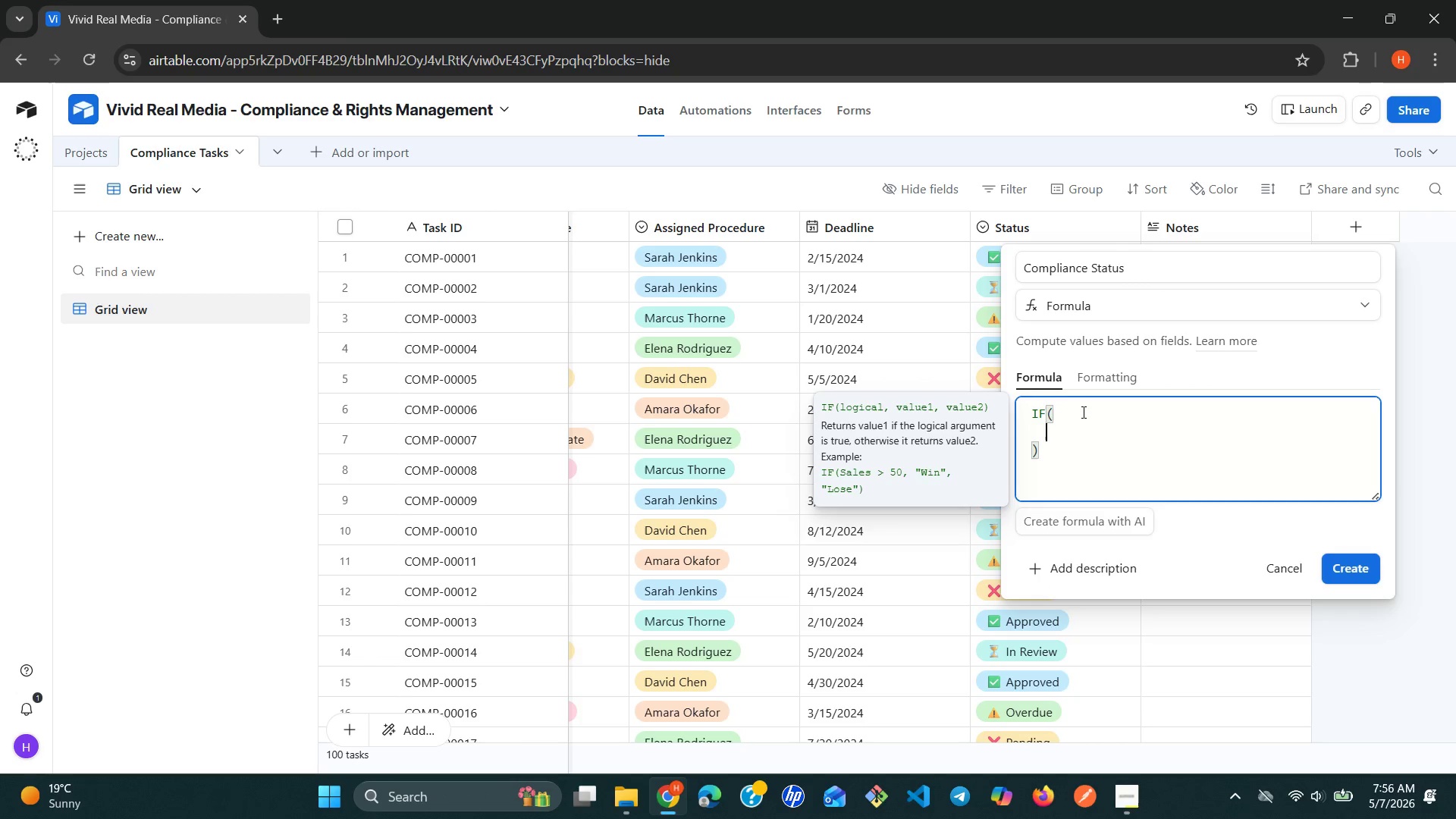 
type(Stat)
 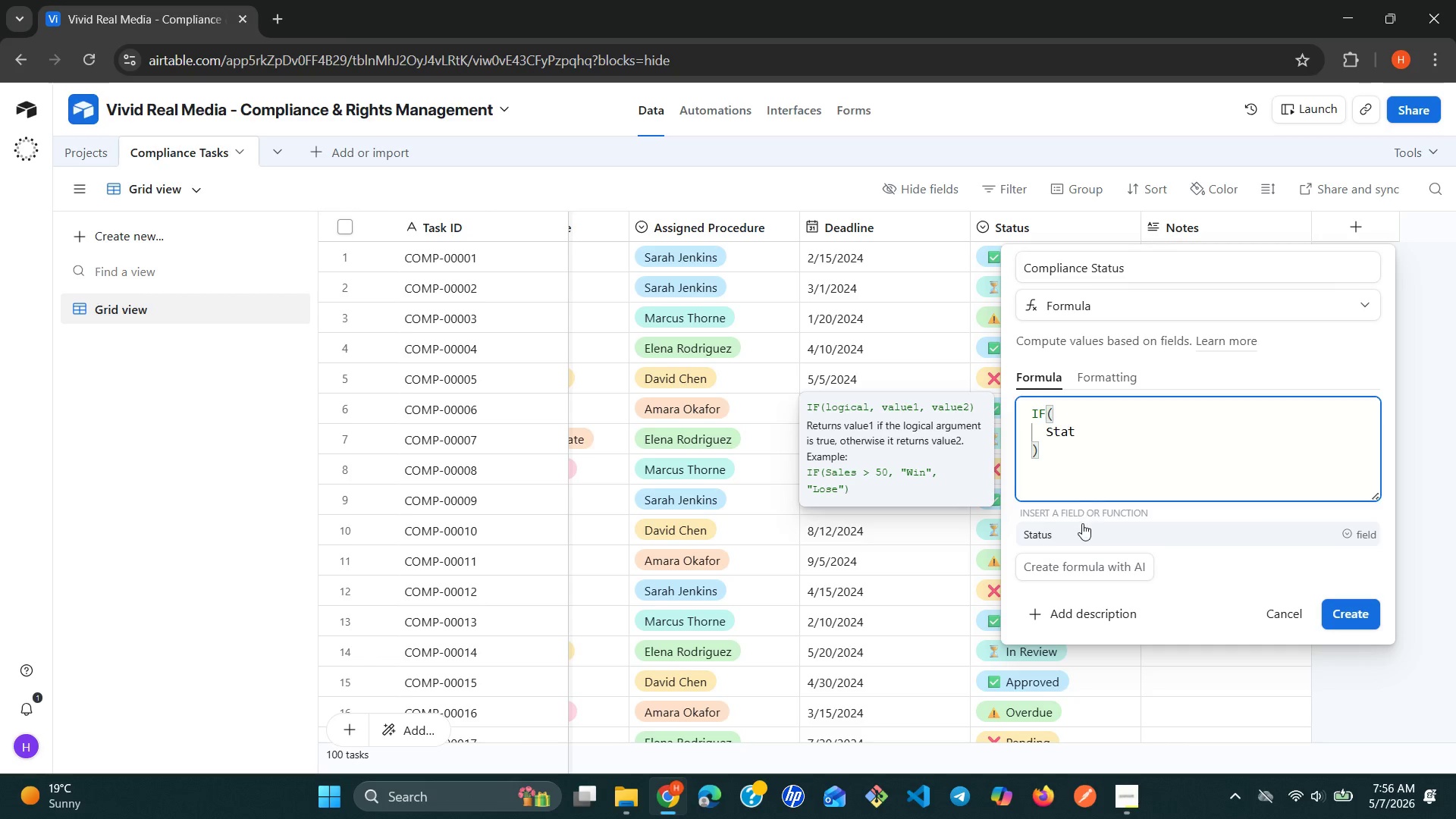 
left_click([1072, 541])
 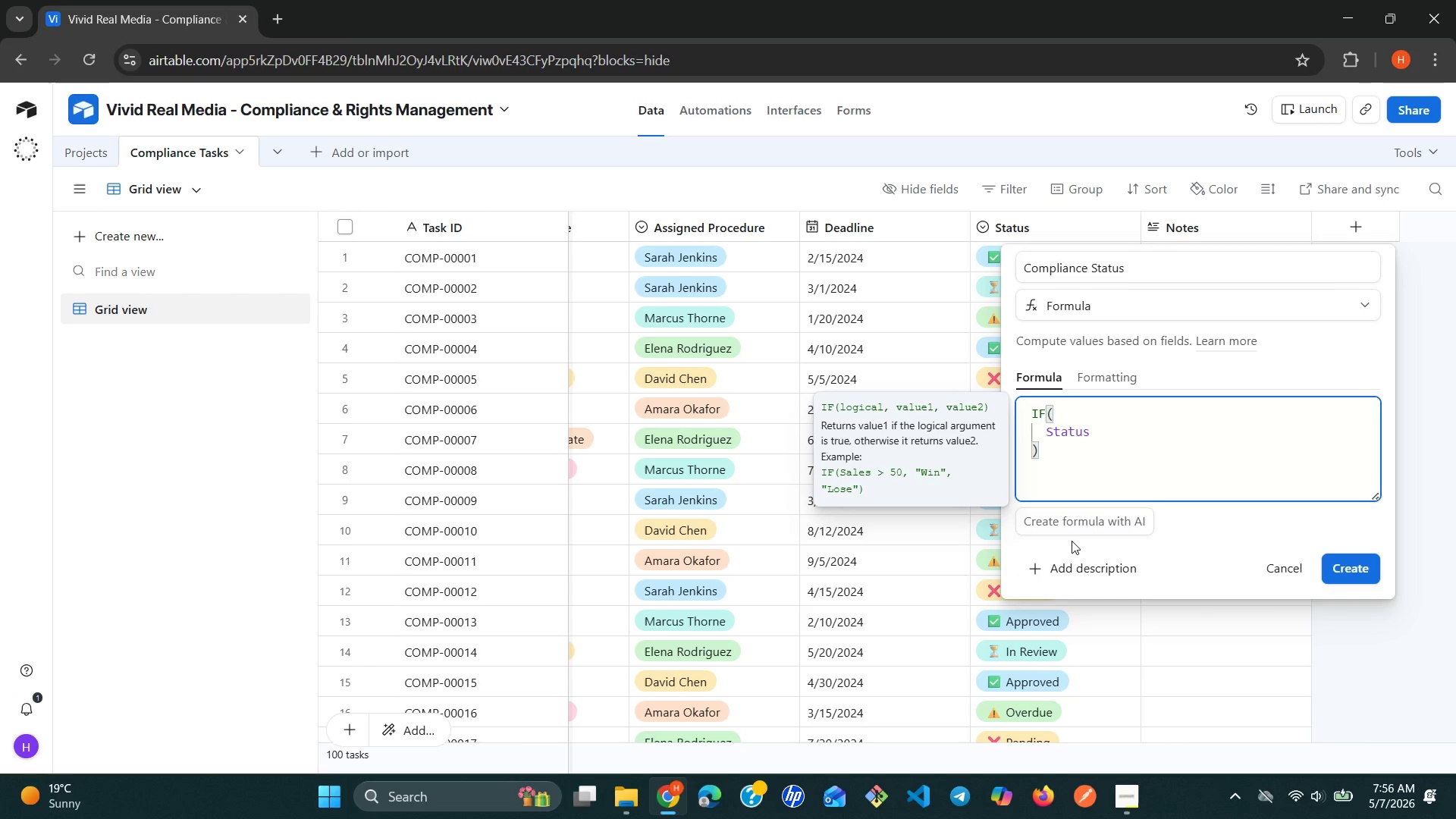 
key(Space)
 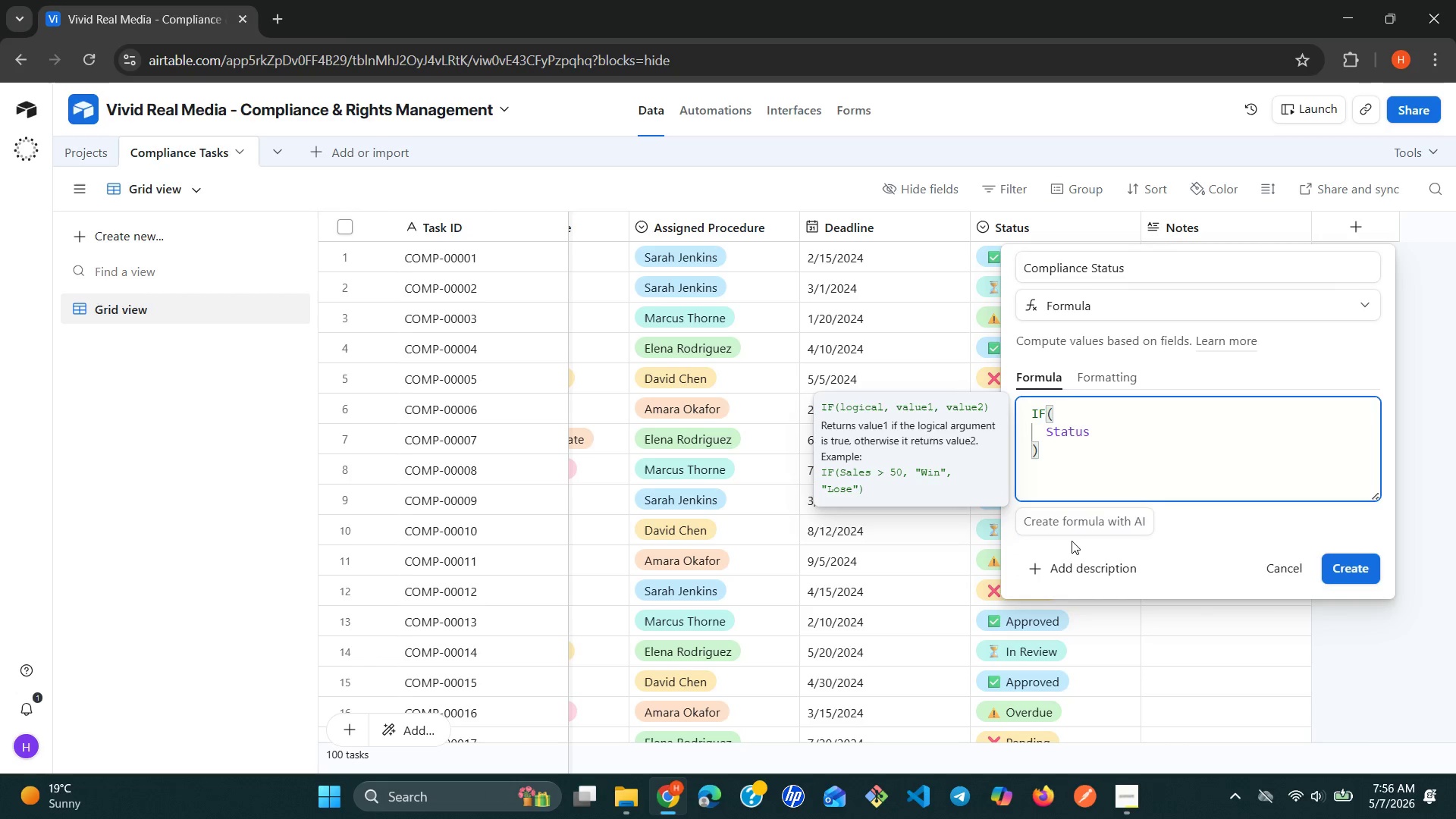 
key(Equal)
 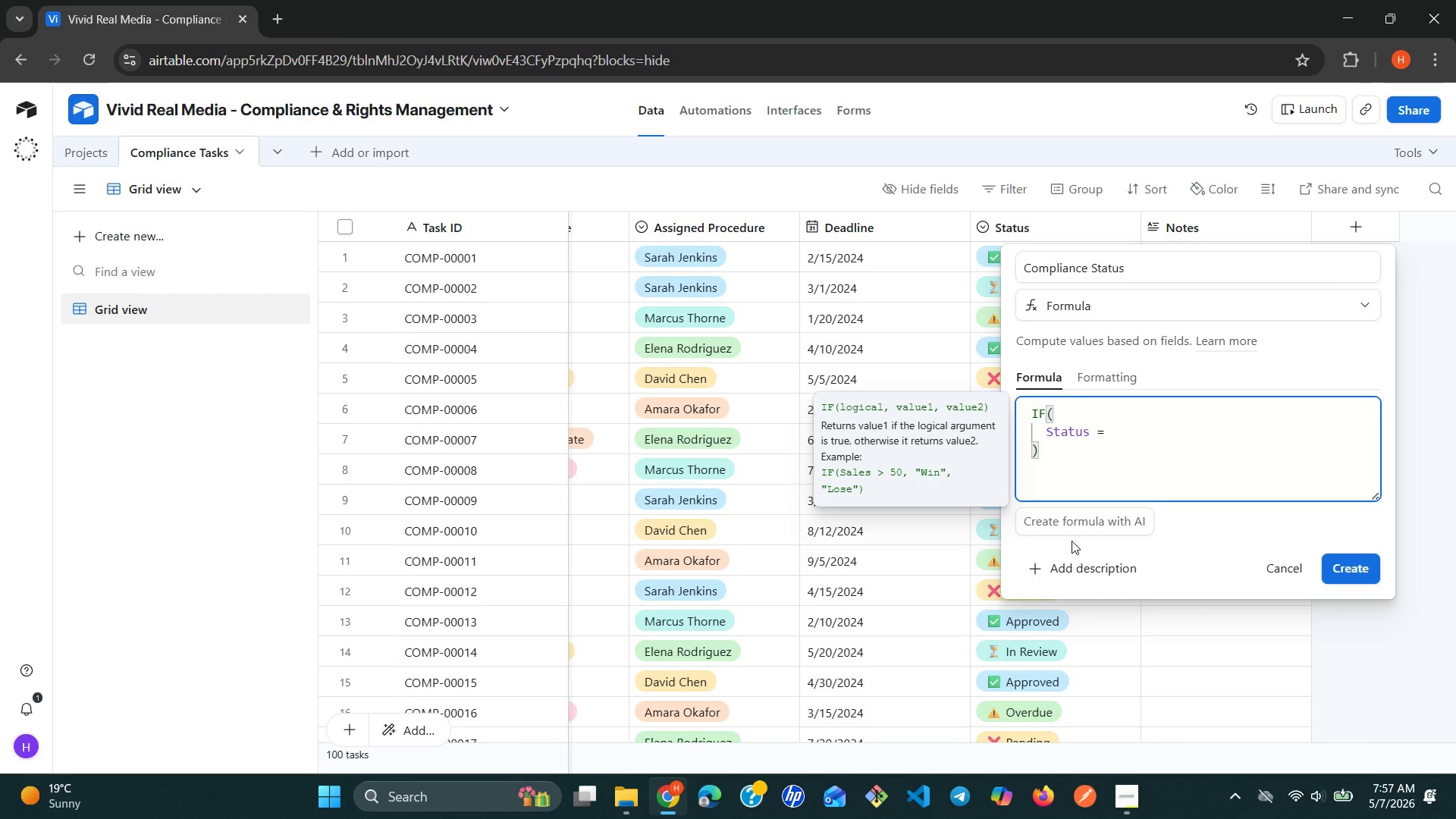 
wait(5.17)
 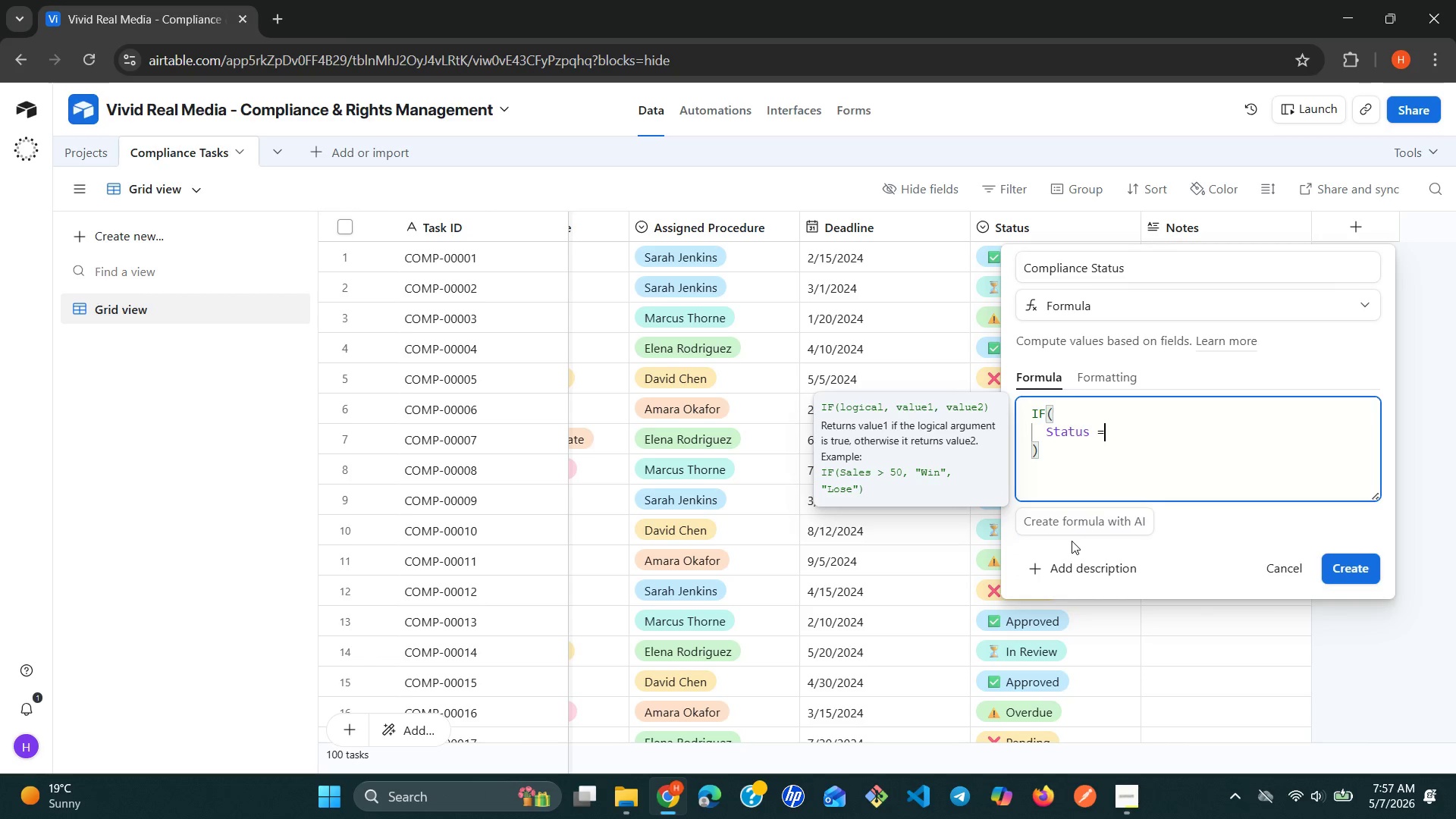 
key(Space)
 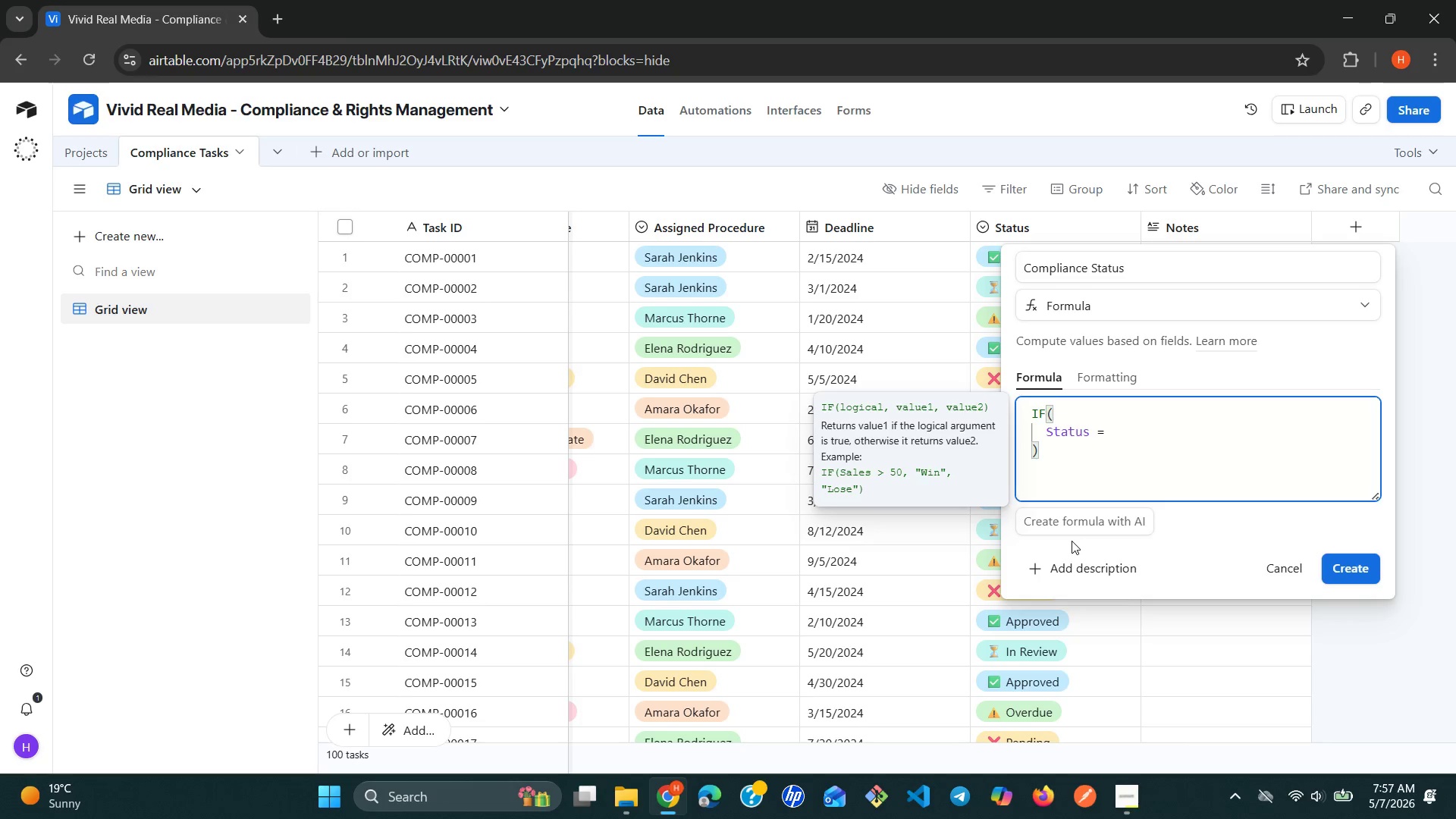 
key(Shift+Quote)
 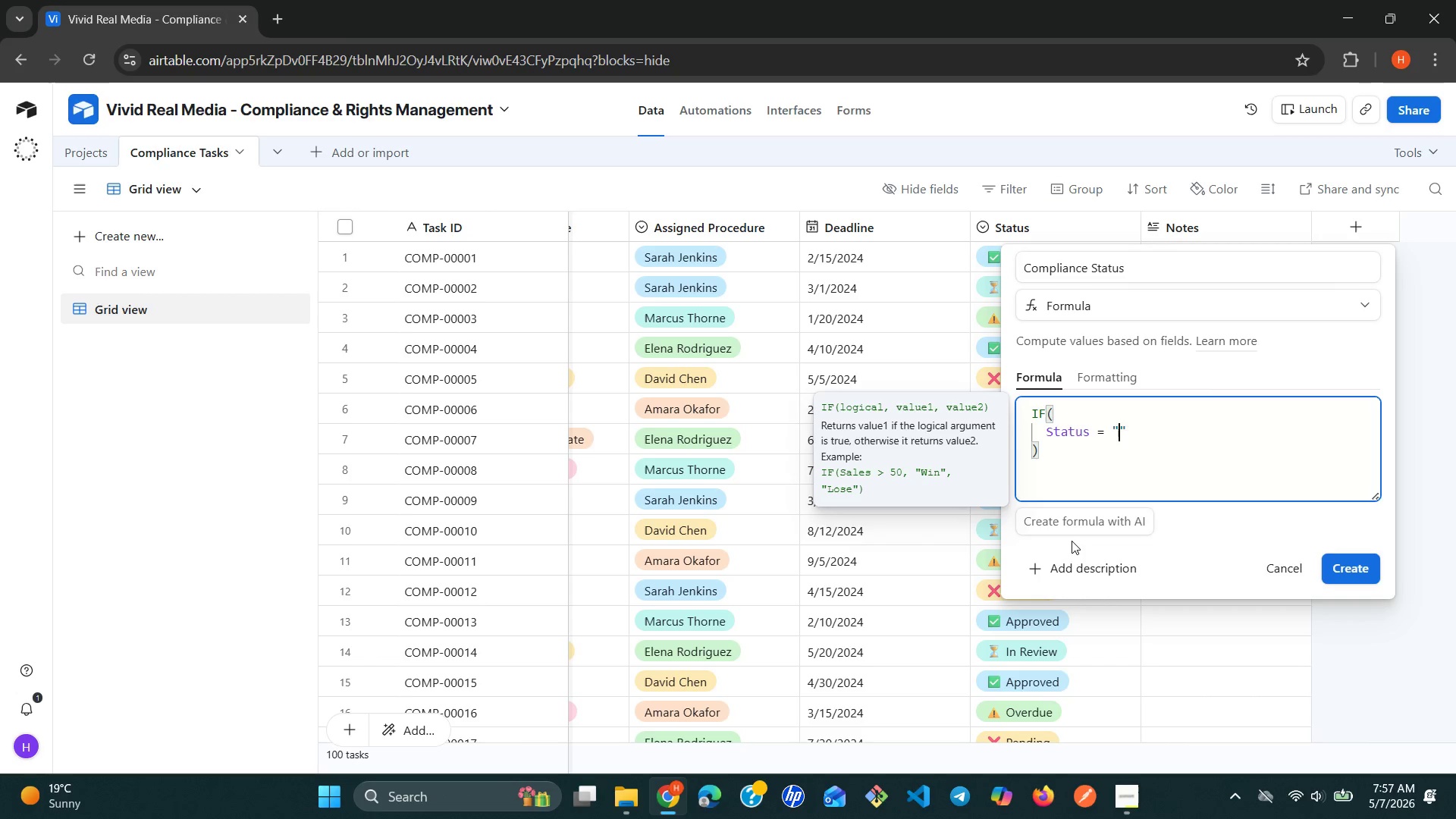 
wait(8.39)
 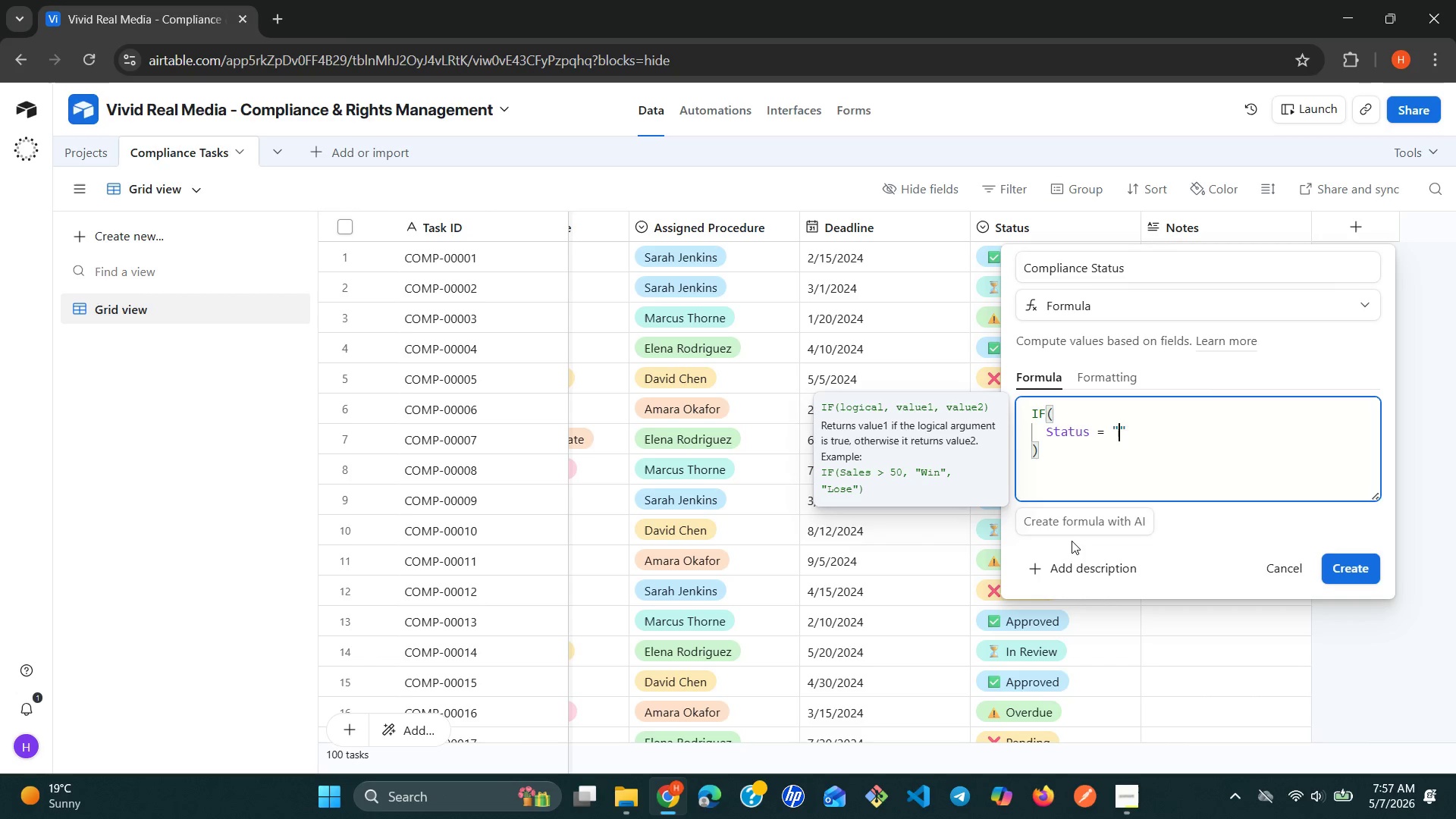 
left_click_drag(start_coordinate=[1014, 683], to_coordinate=[1043, 681])
 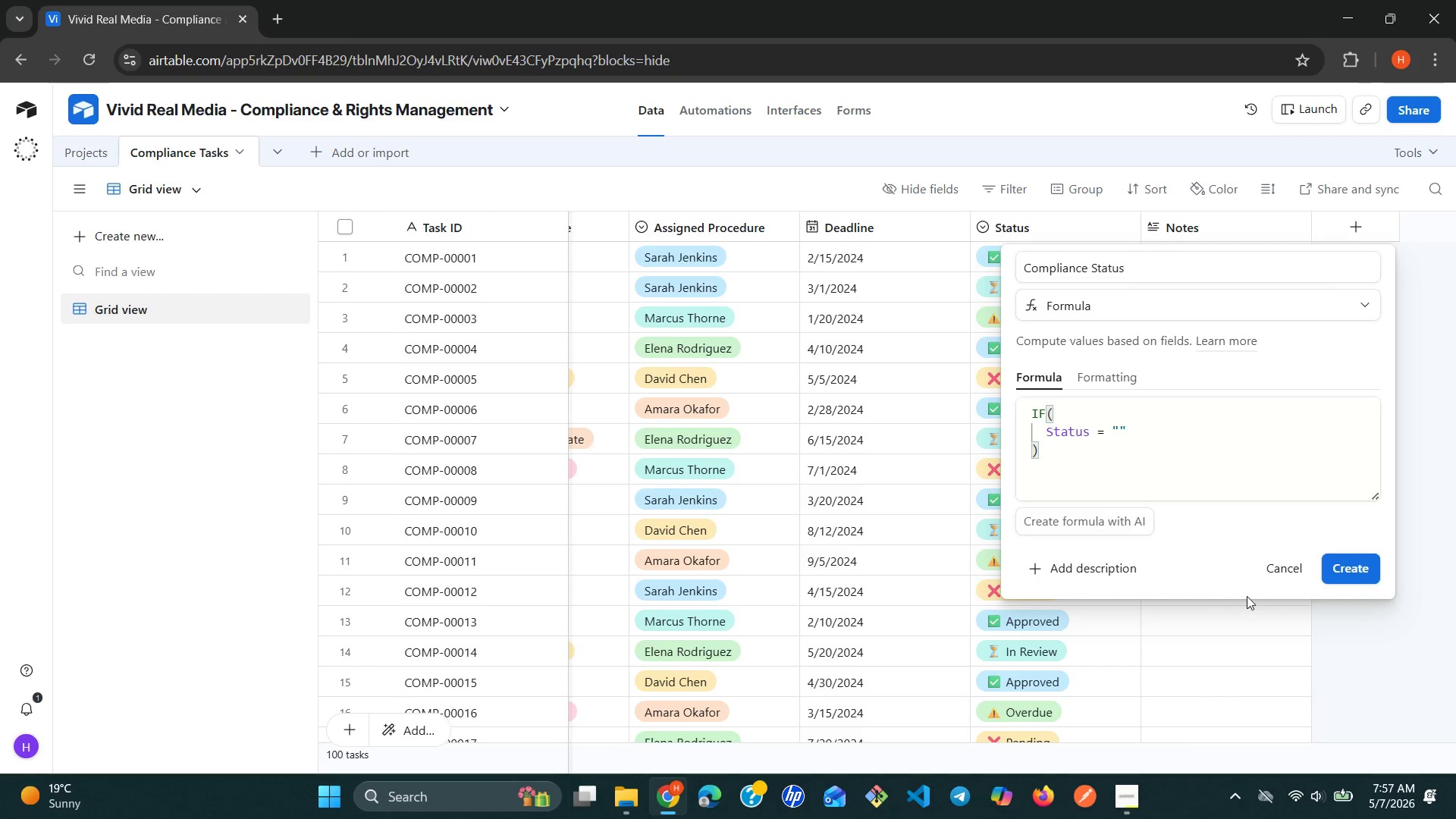 
left_click([1282, 572])
 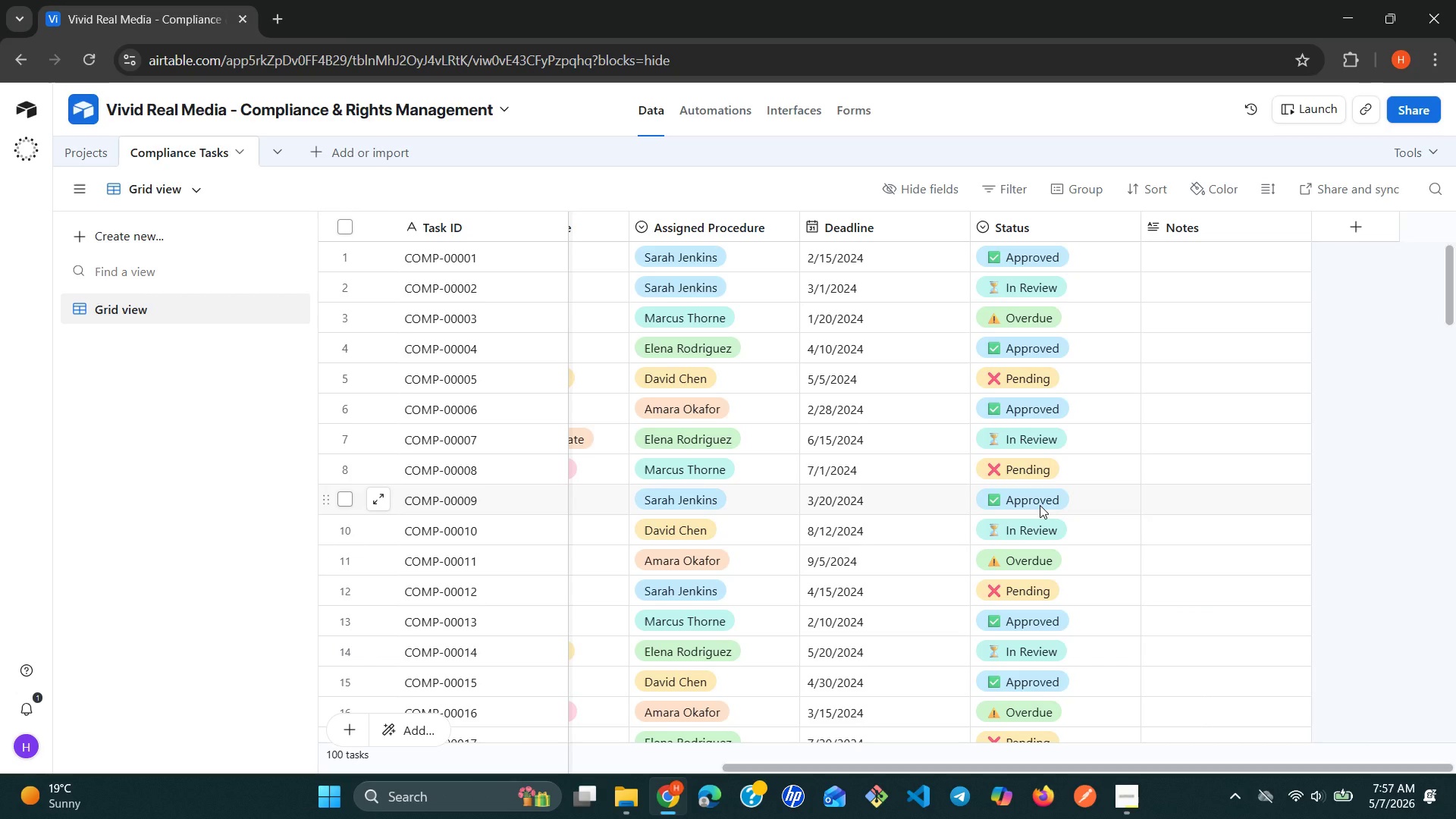 
double_click([1040, 505])
 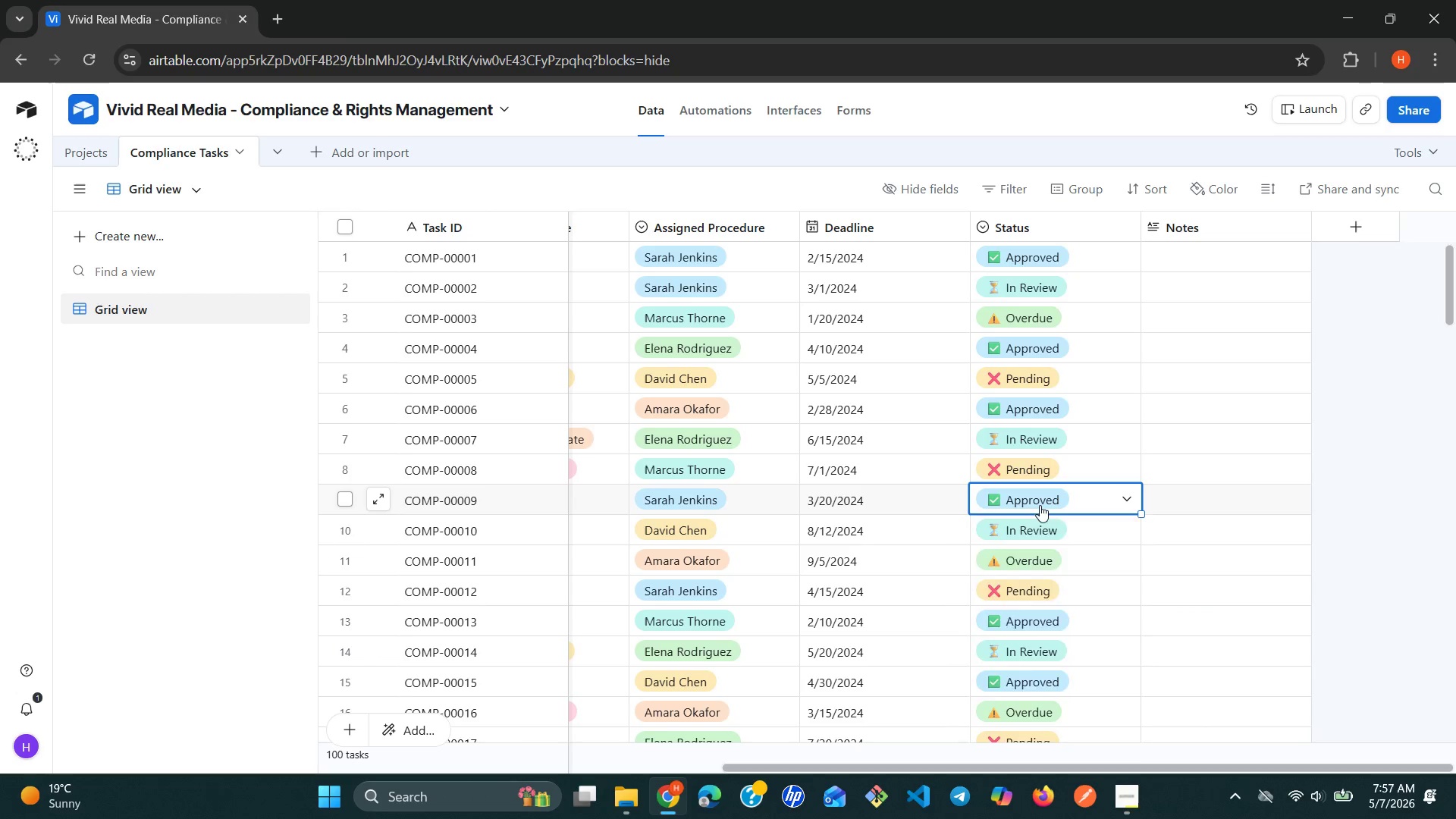 
triple_click([1040, 505])
 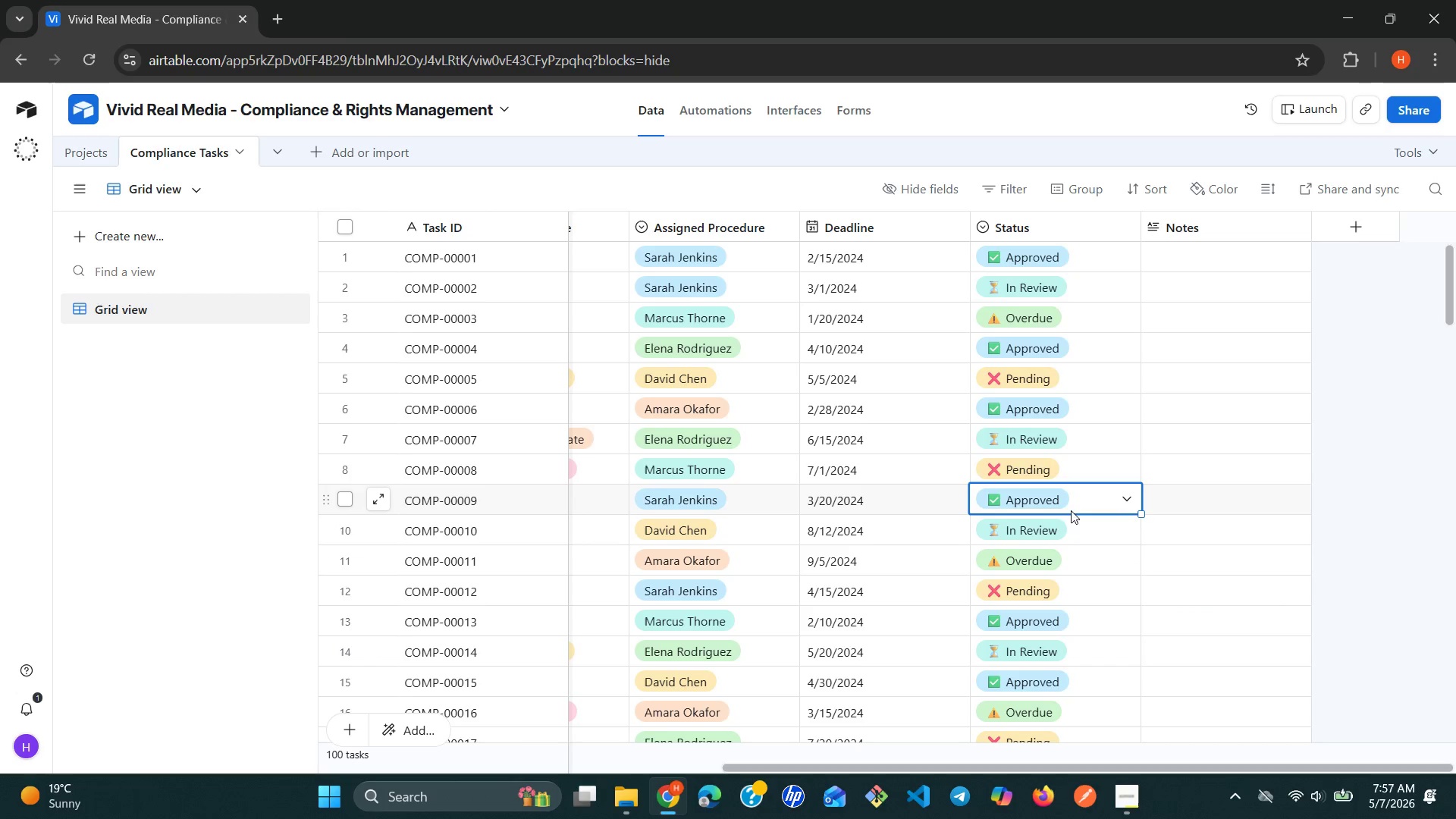 
double_click([1046, 497])
 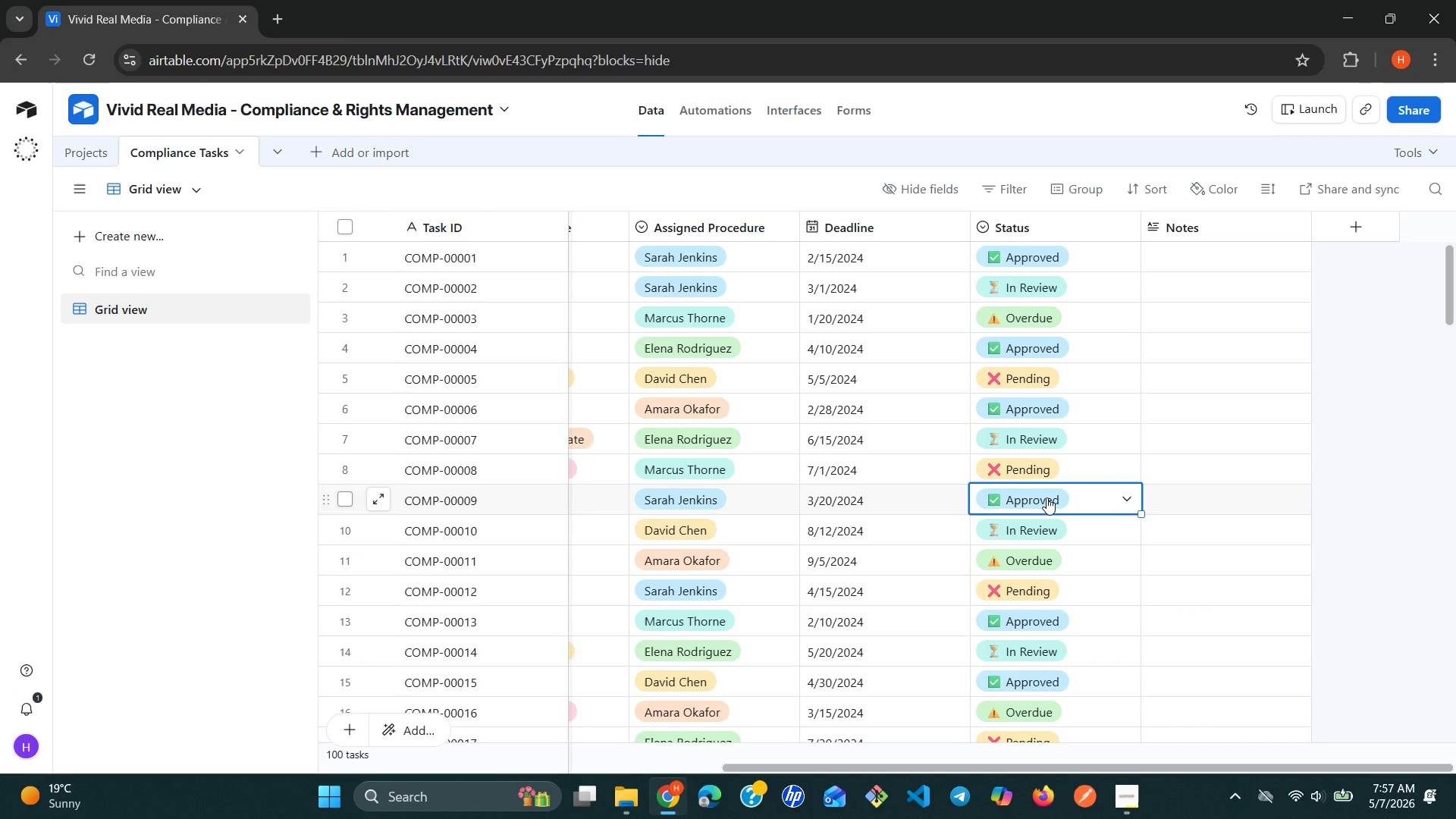 
triple_click([1046, 497])
 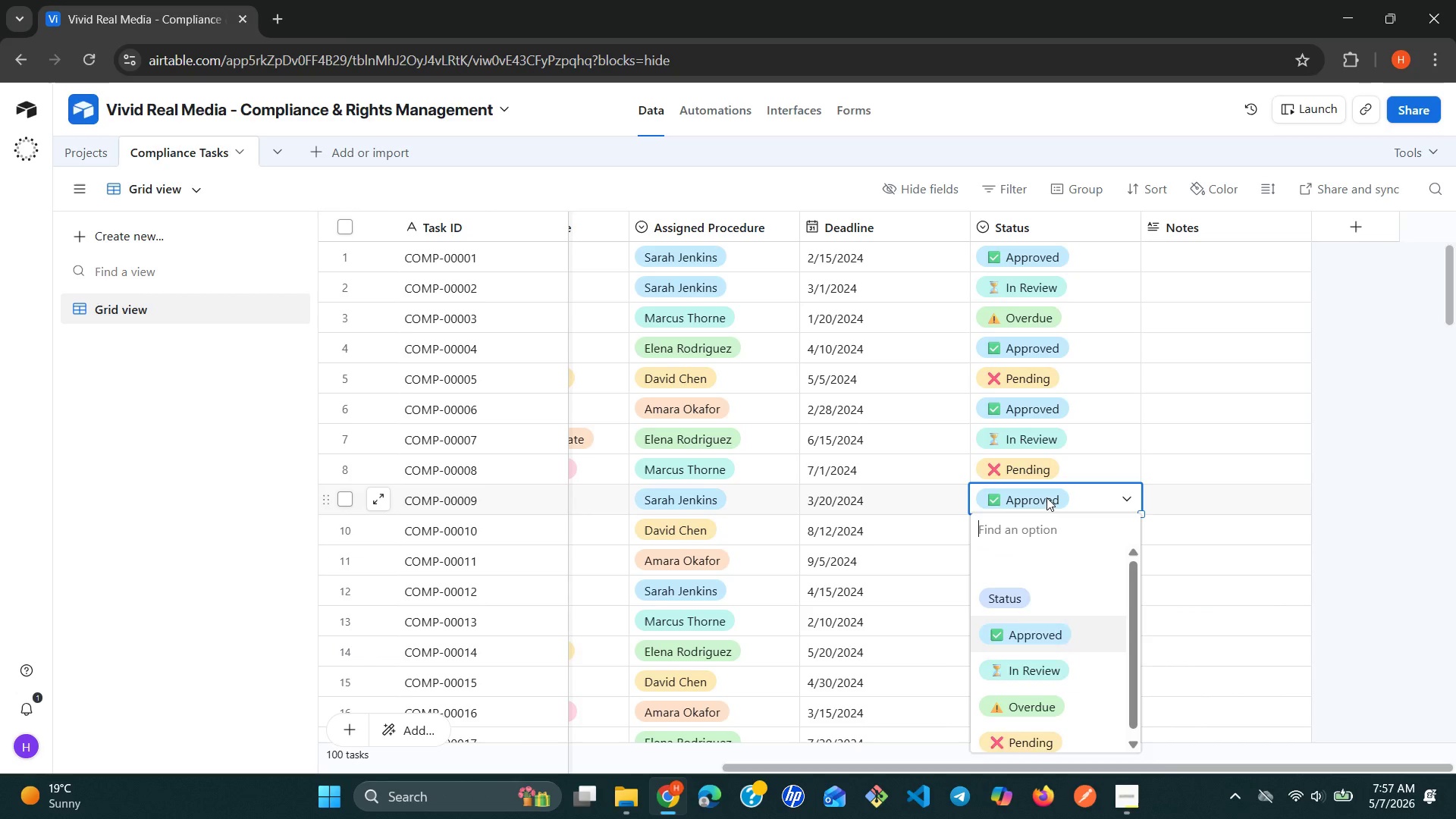 
left_click([1046, 497])
 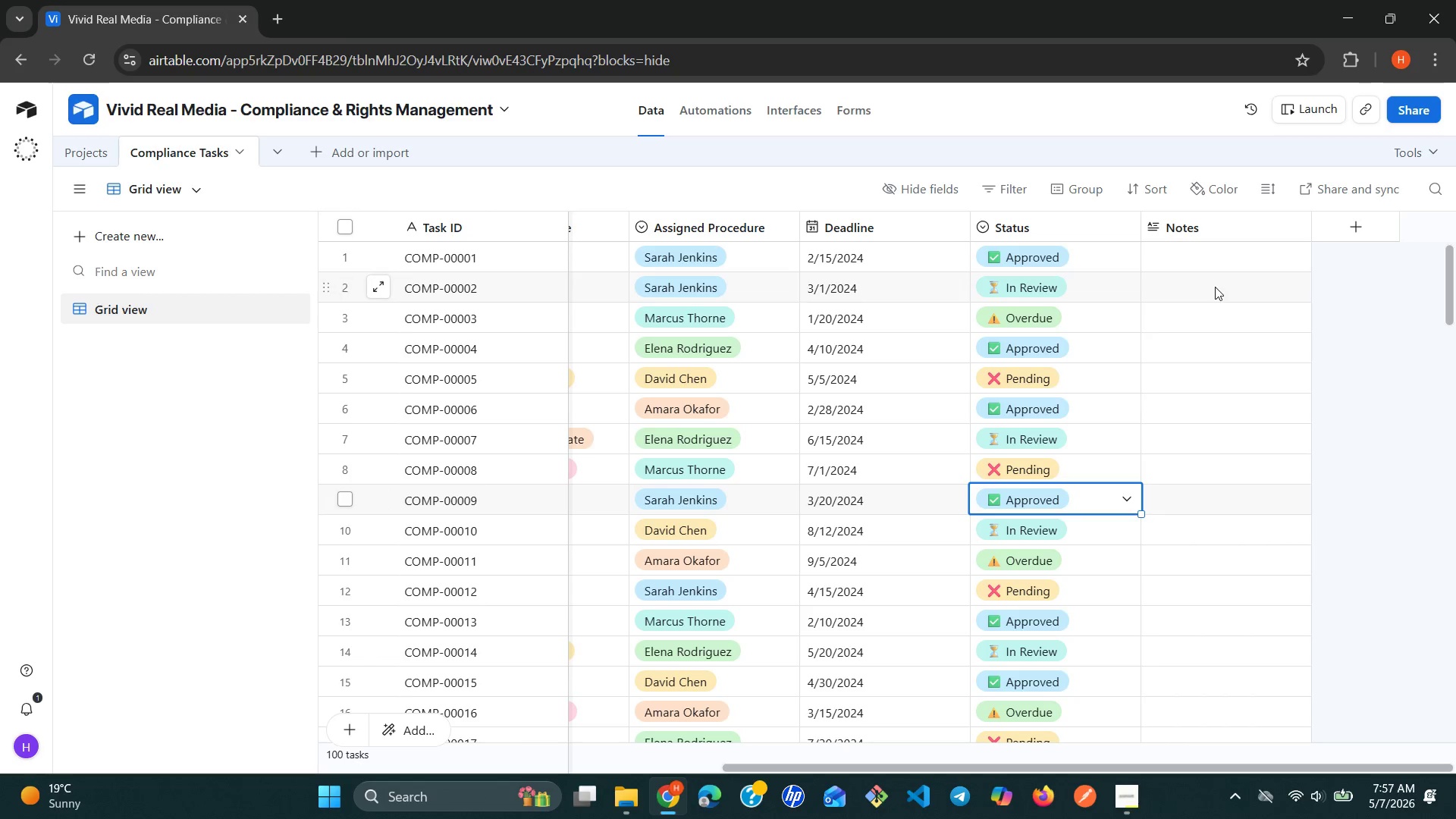 
wait(6.25)
 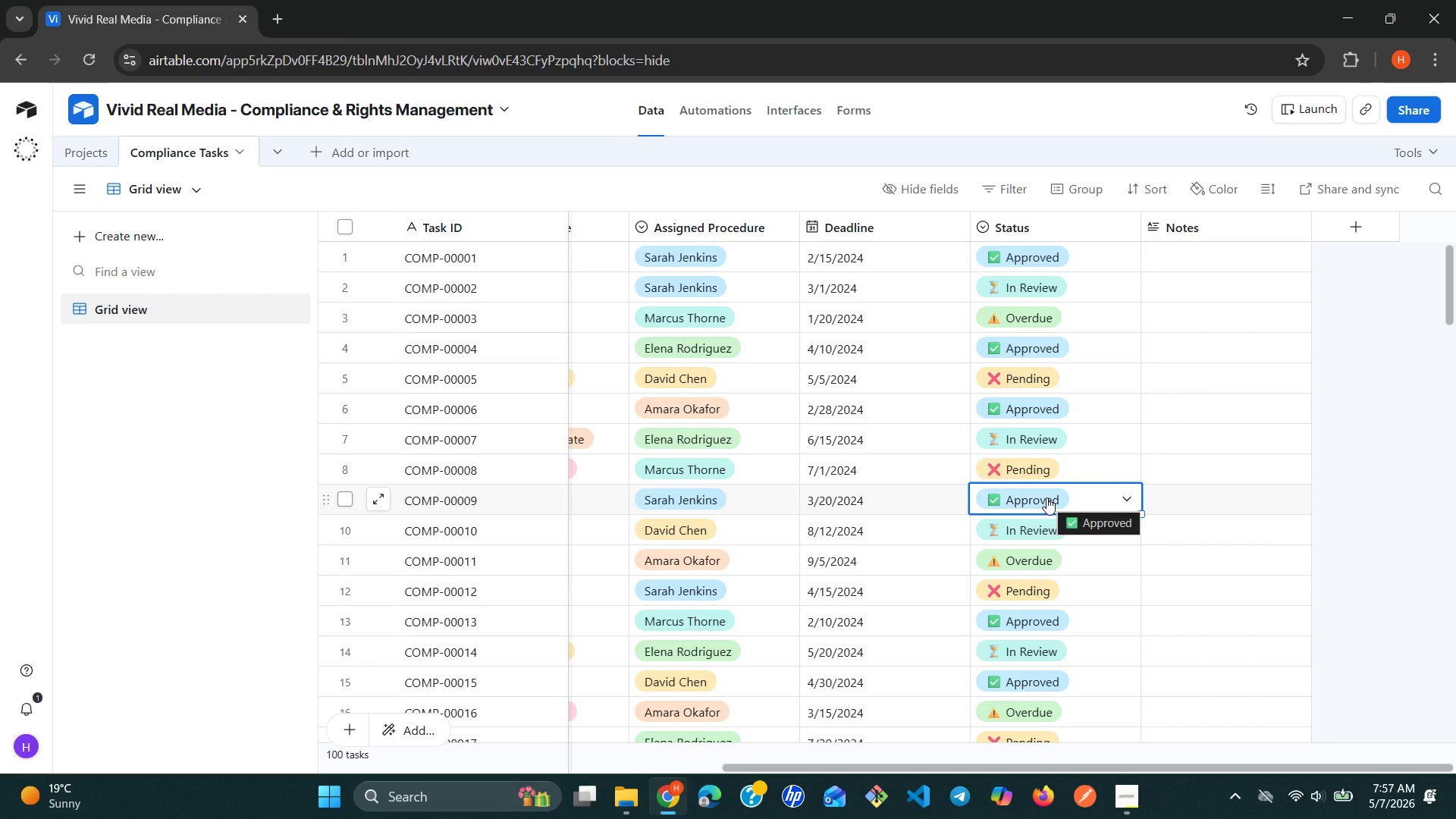 
left_click([1356, 227])
 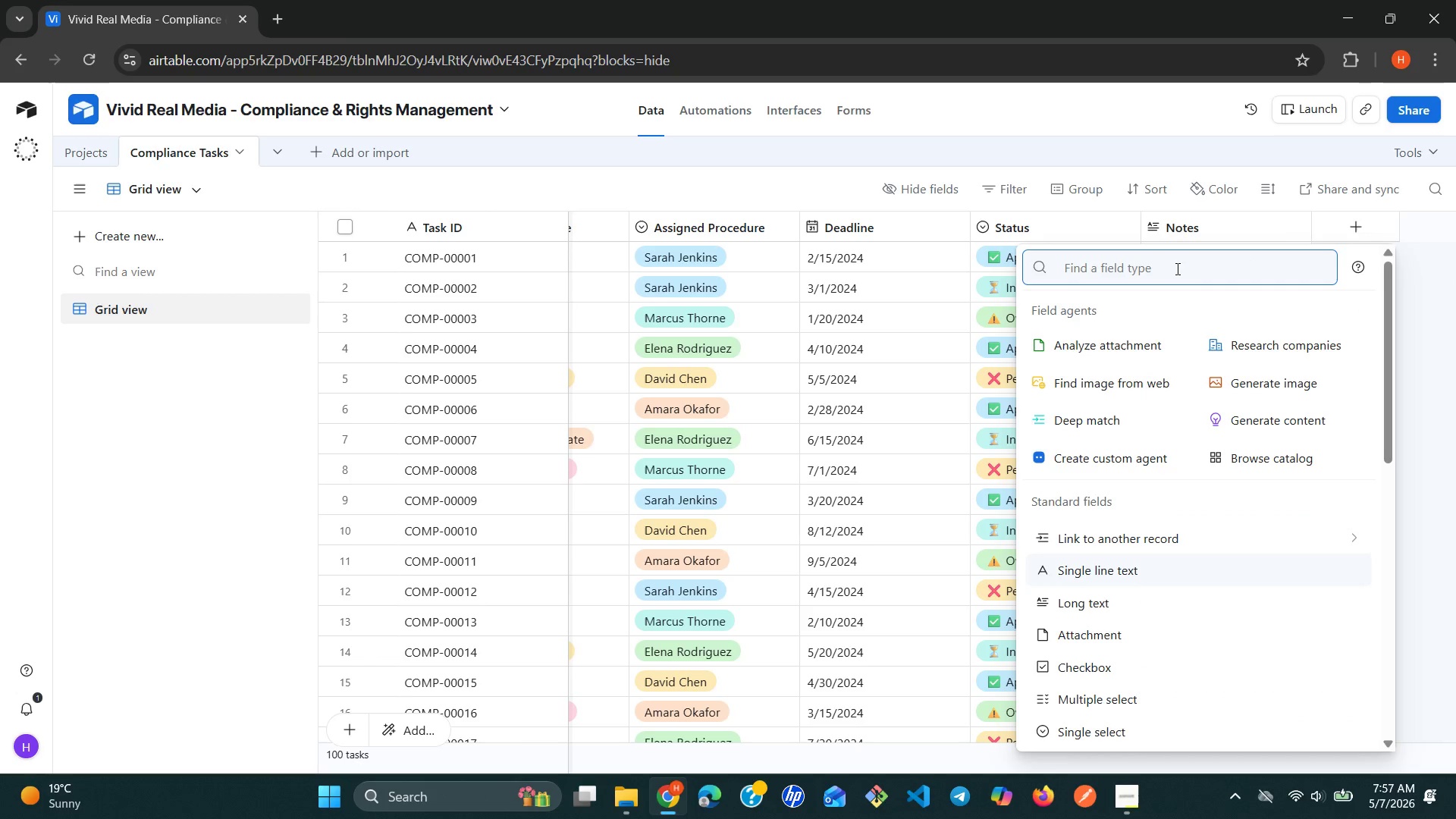 
type(form)
 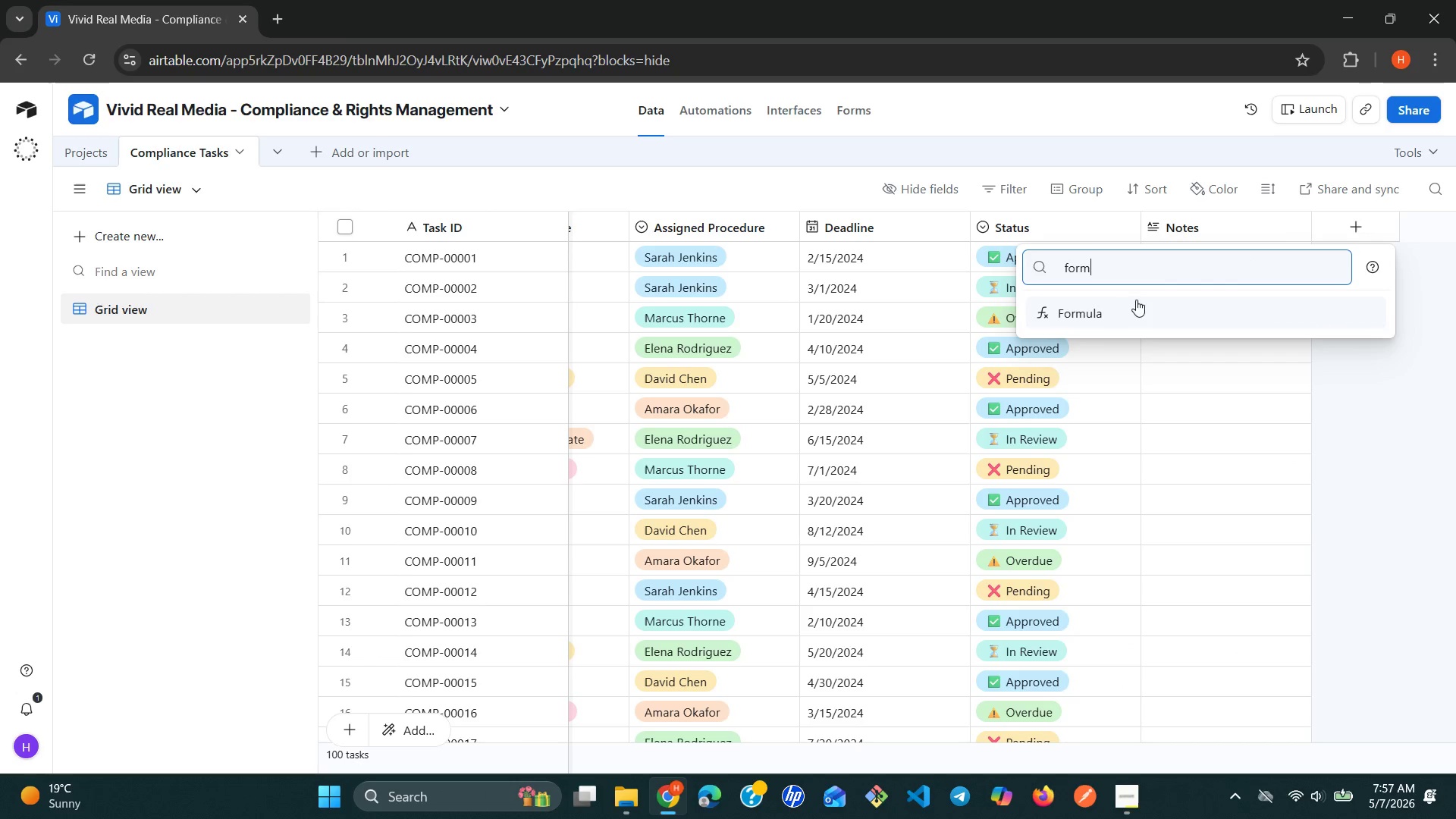 
left_click([1120, 308])
 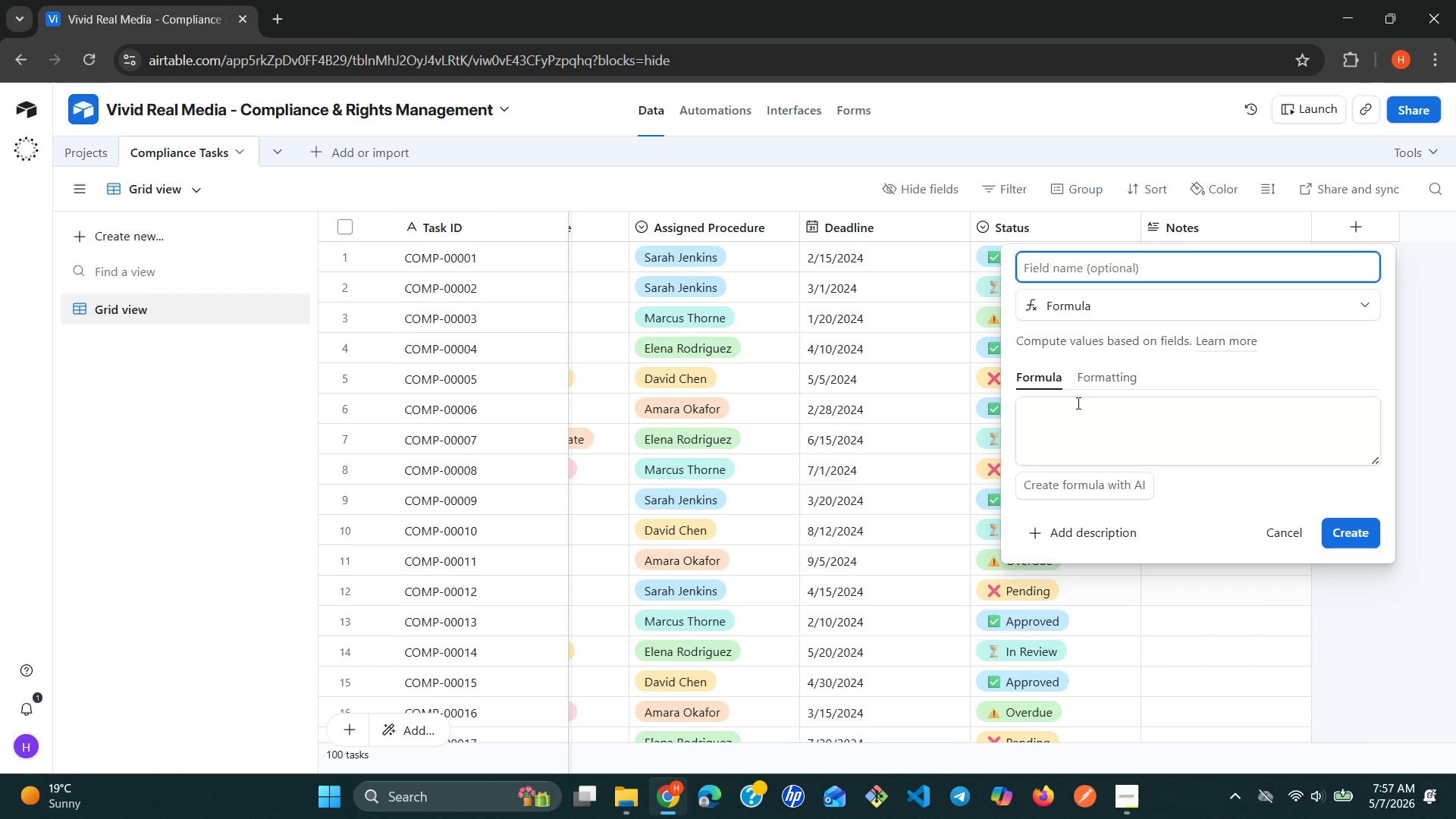 
wait(20.0)
 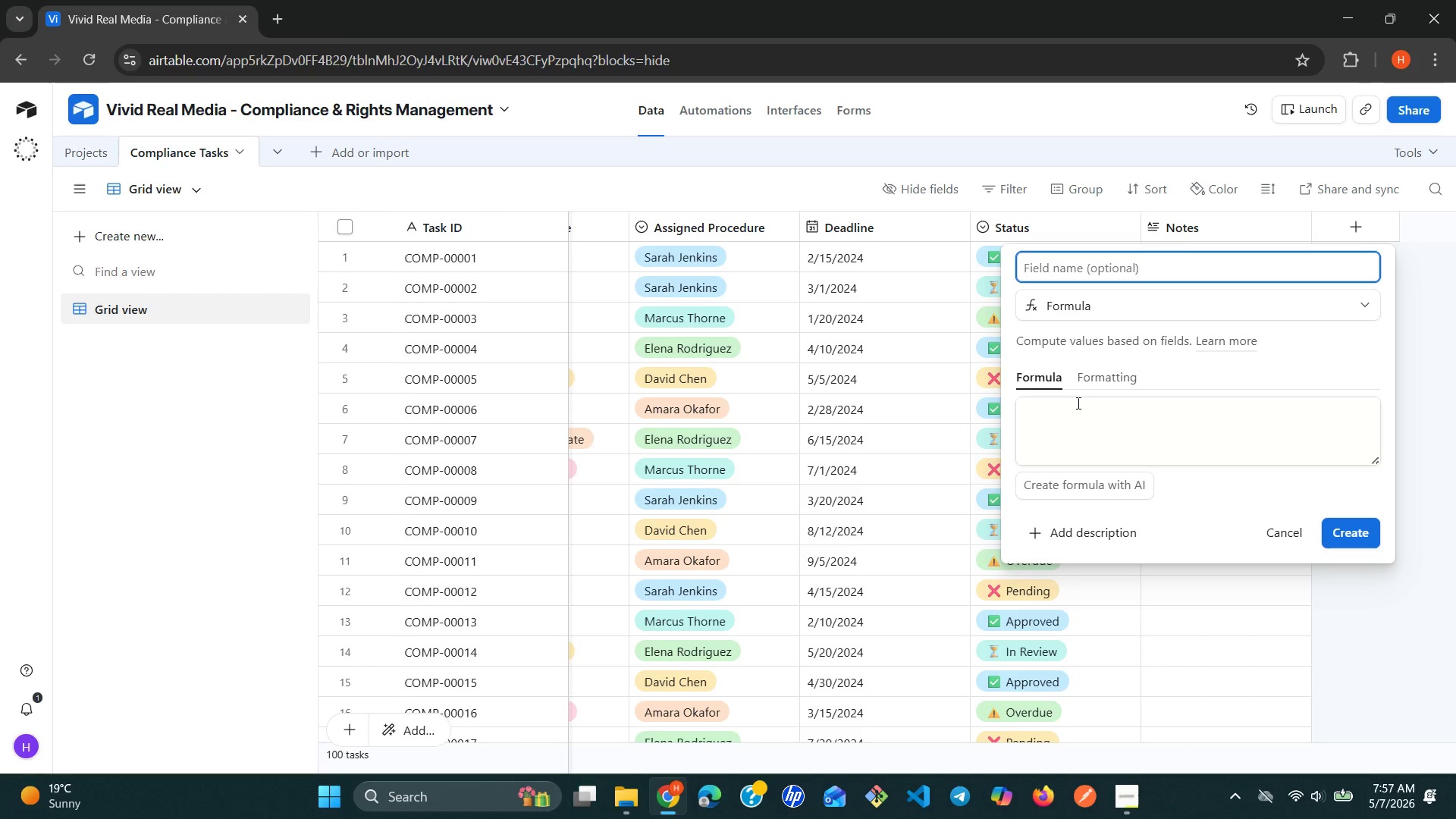 
left_click([1077, 403])
 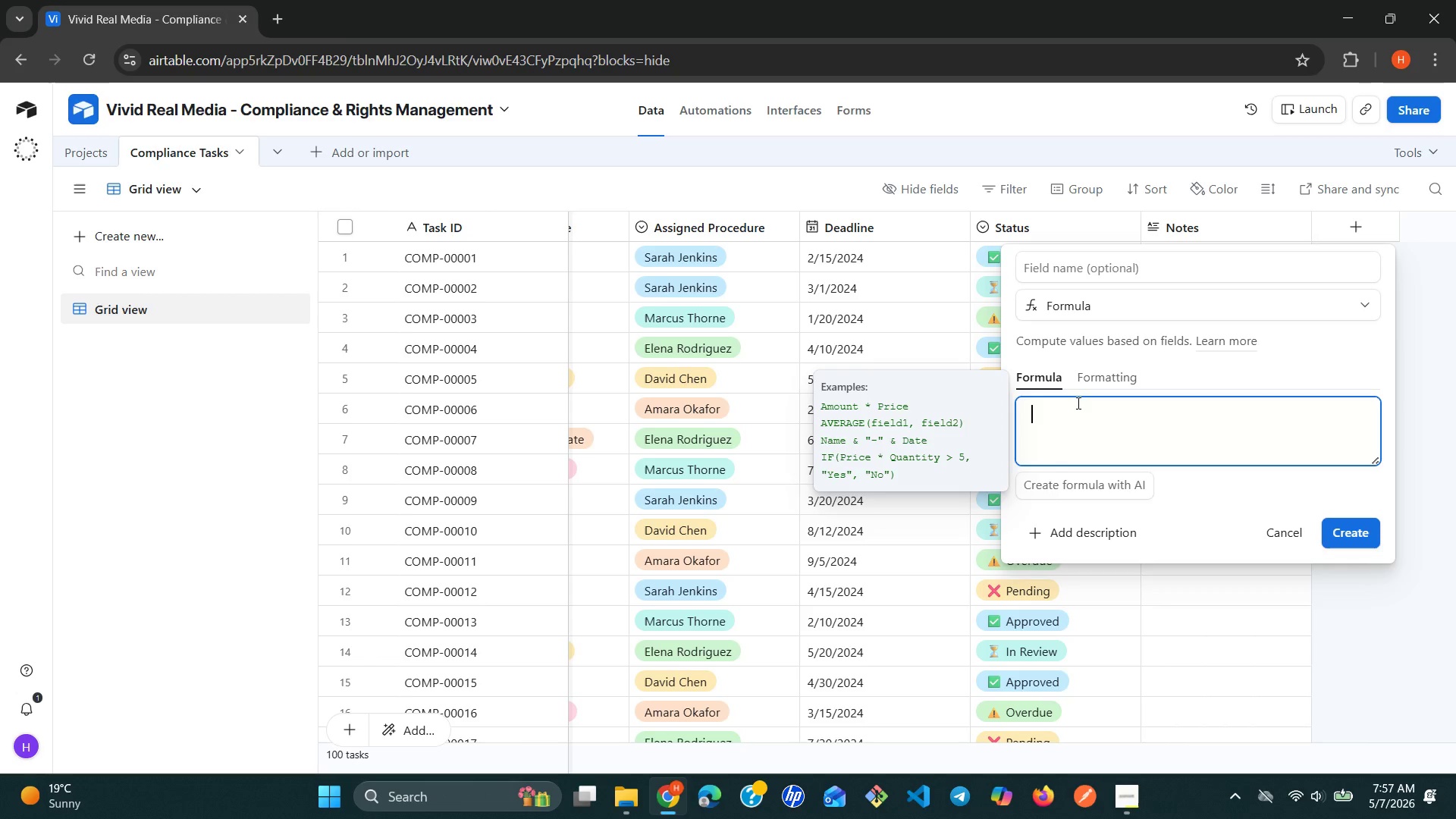 
type(If)
 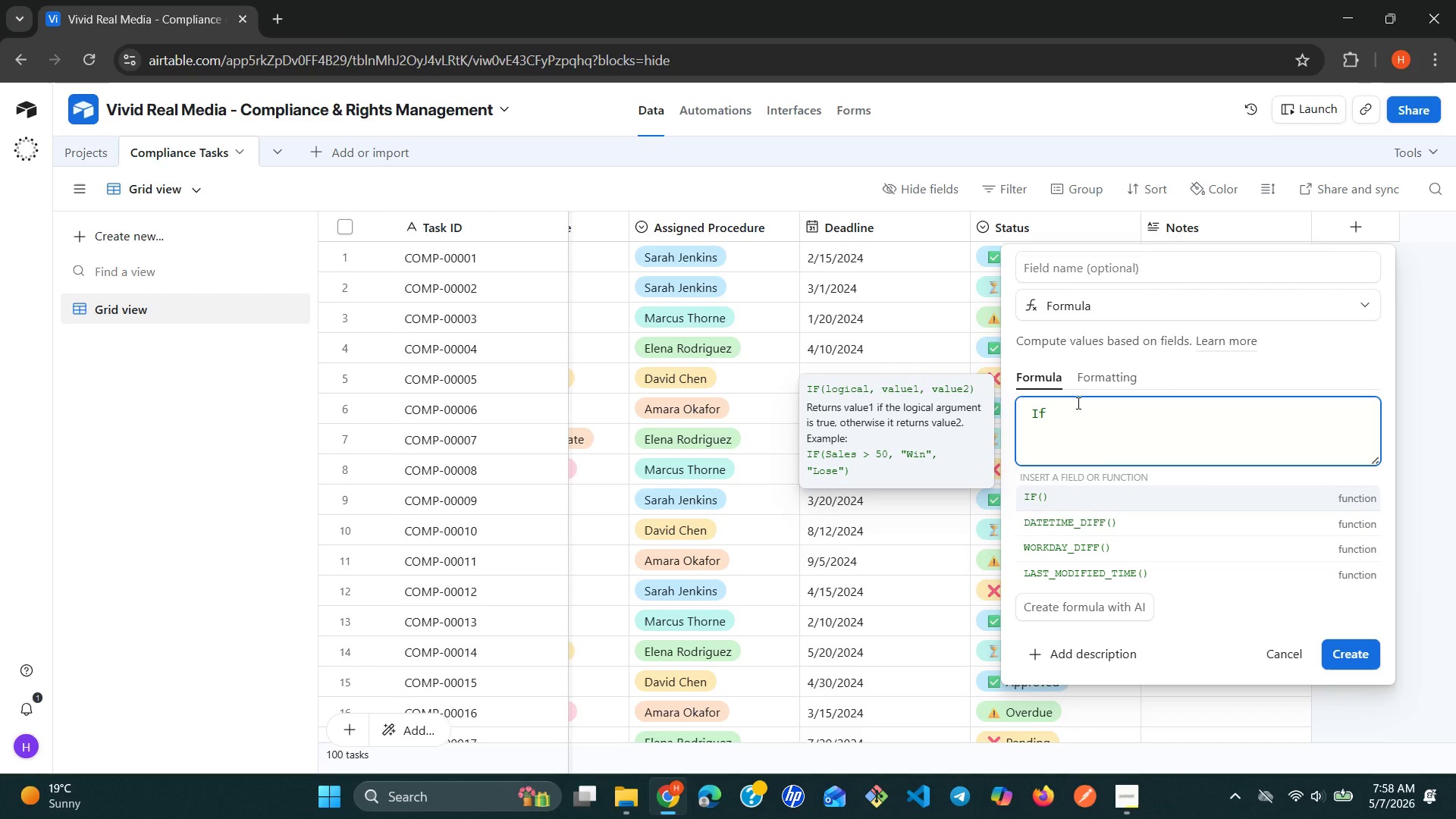 
type( )
key(Backspace)
key(Backspace)
key(Backspace)
type(IF )
key(Backspace)
type(()
 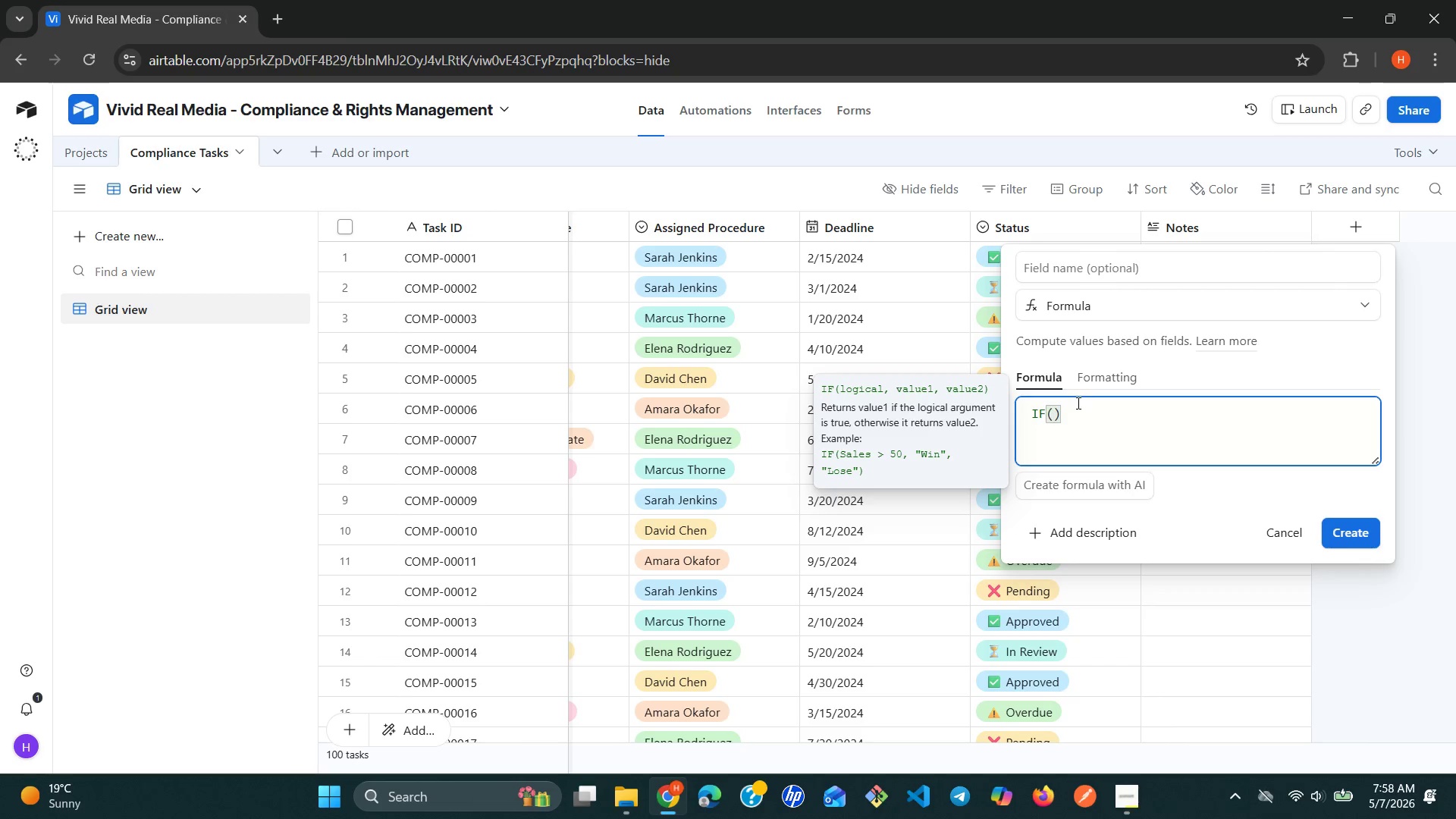 
key(Enter)
 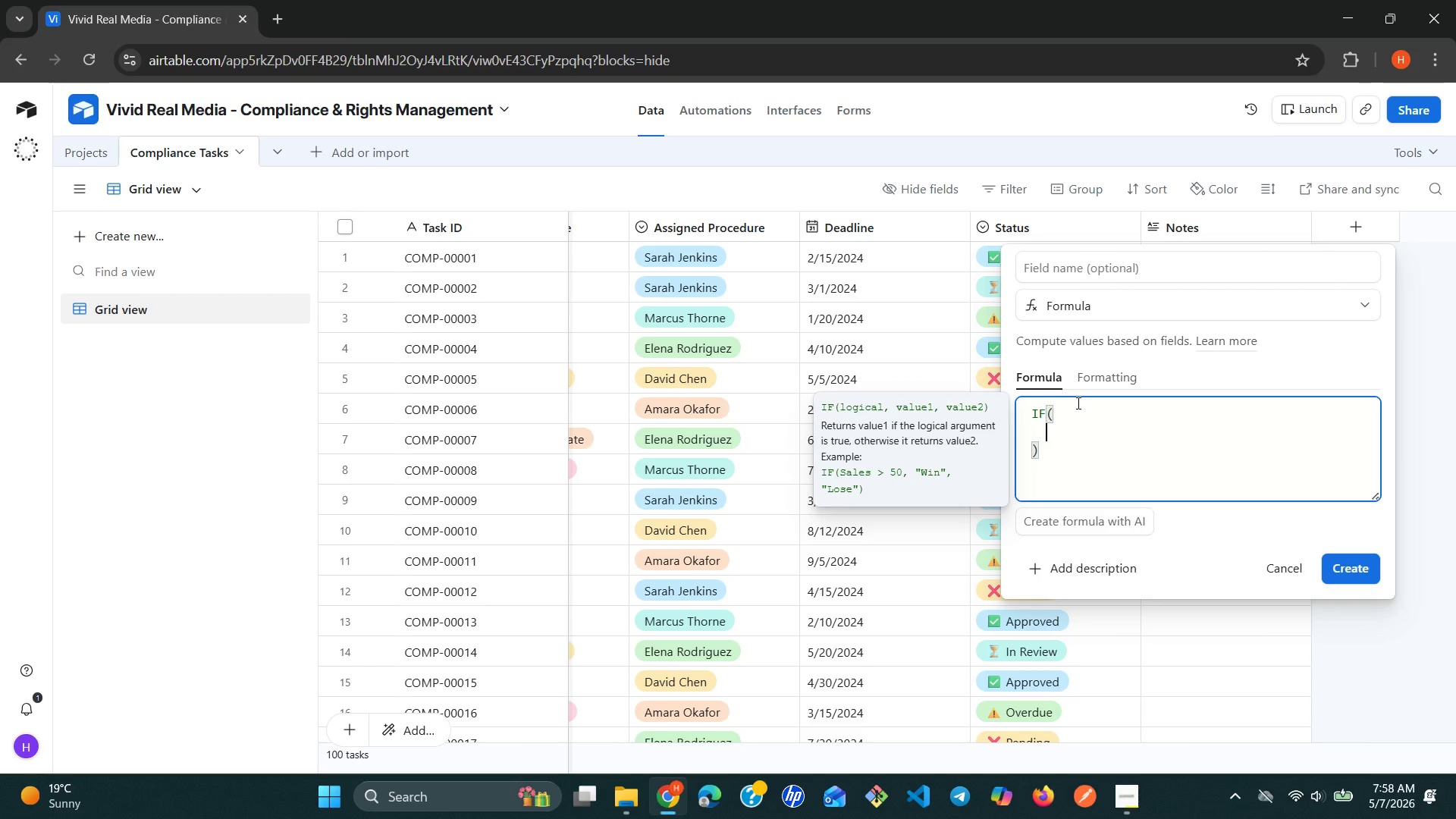 
type(Status)
 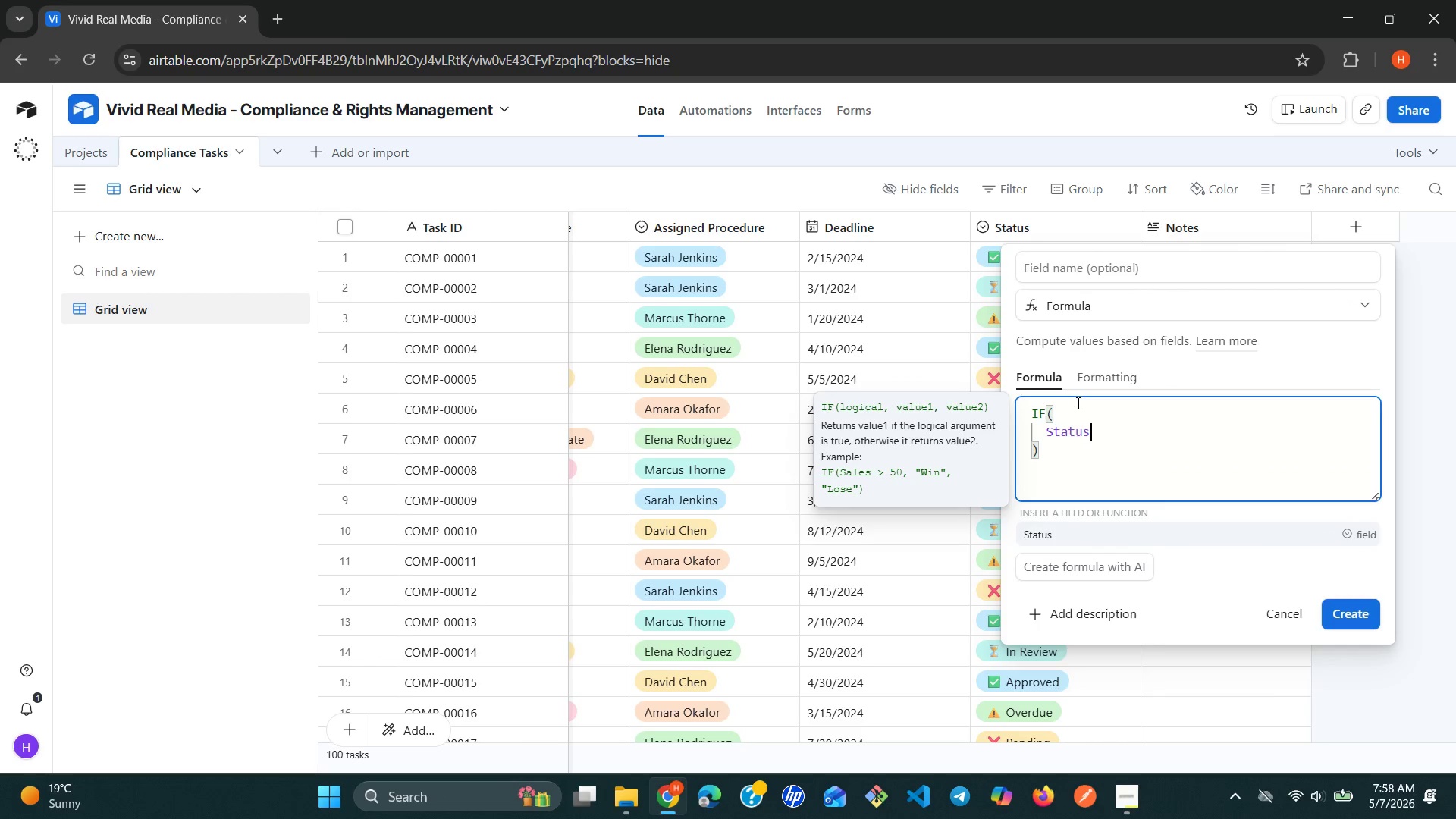 
key(Space)
 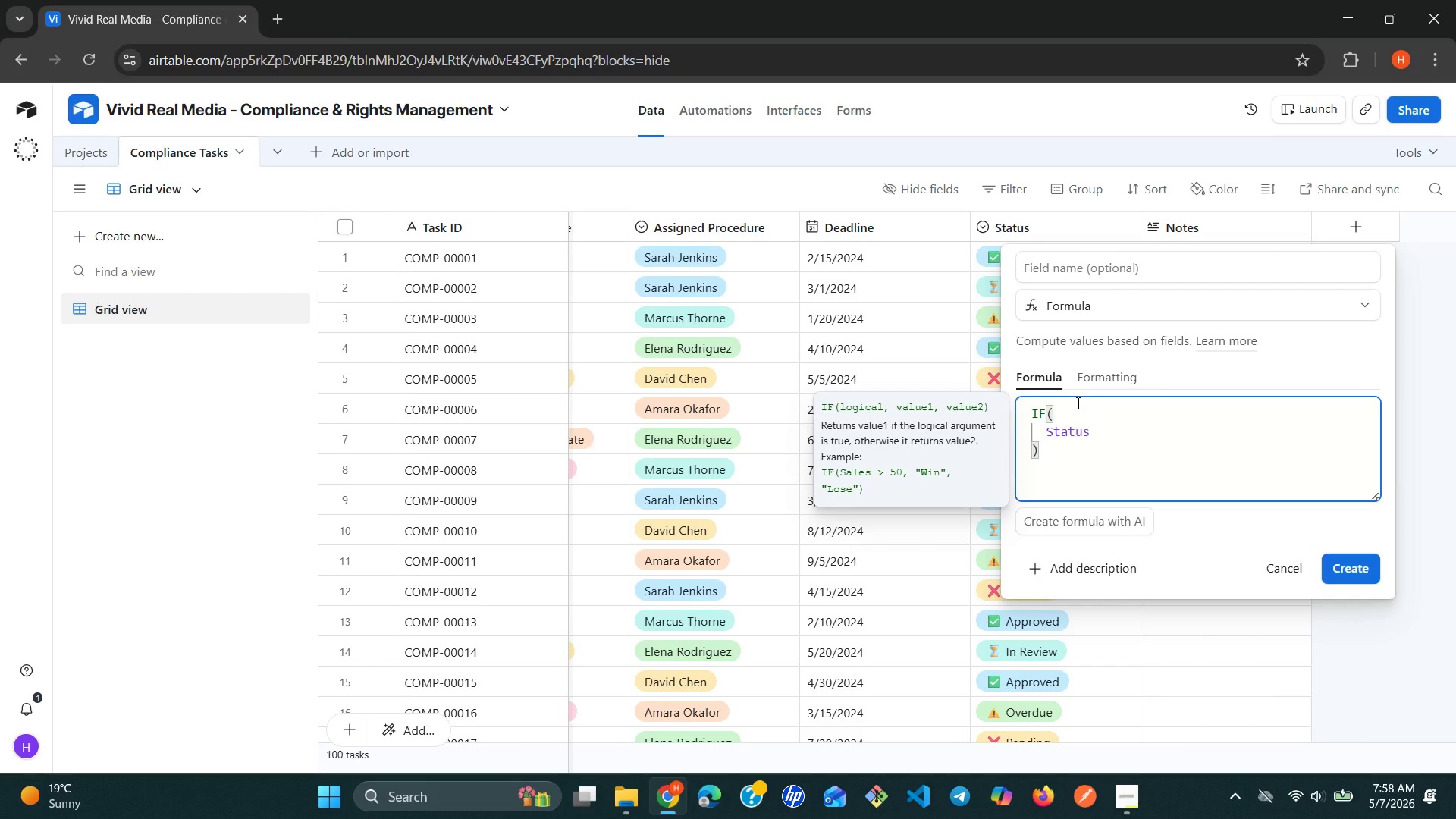 
type(= "Approved)
 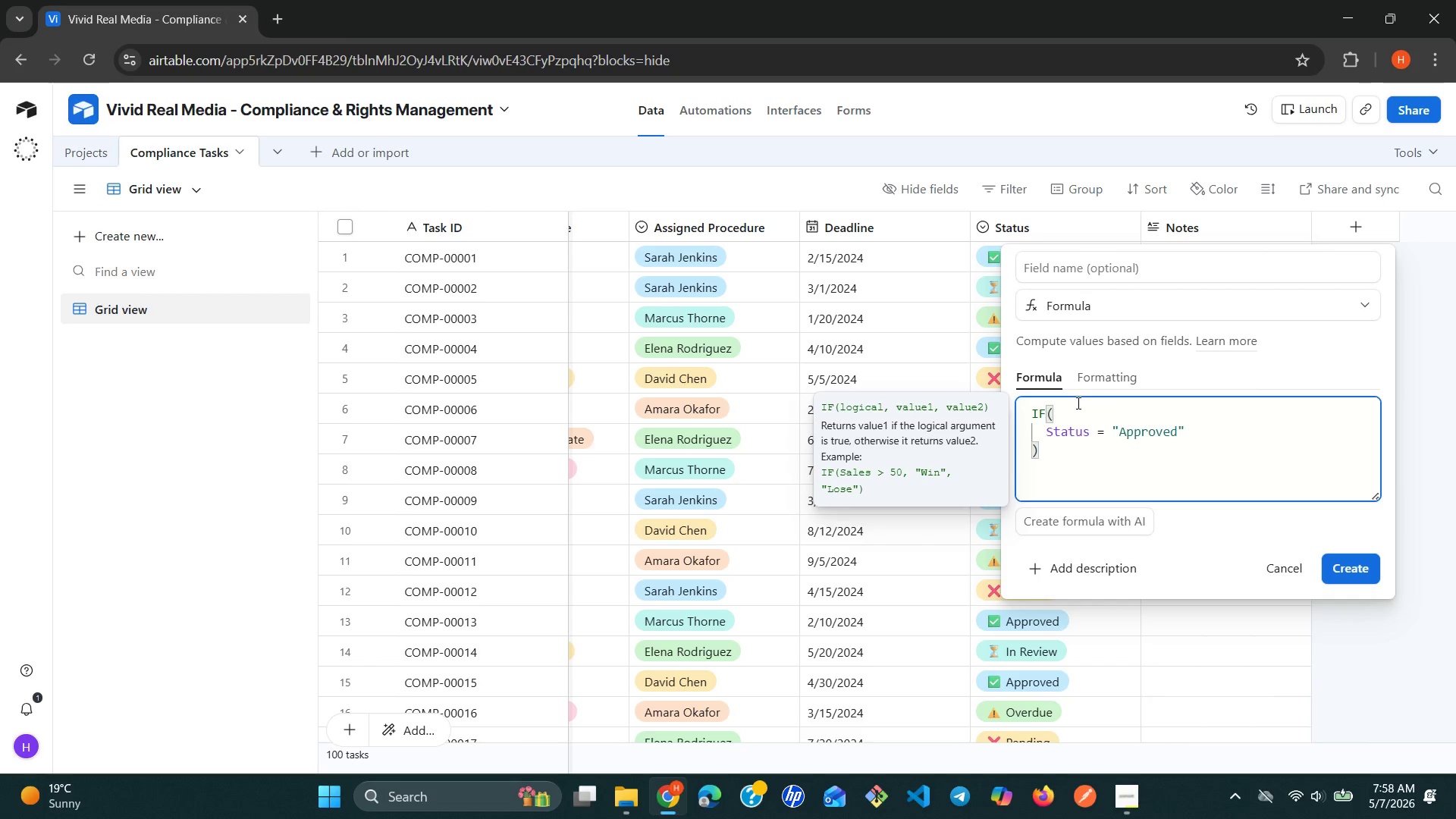 
wait(5.52)
 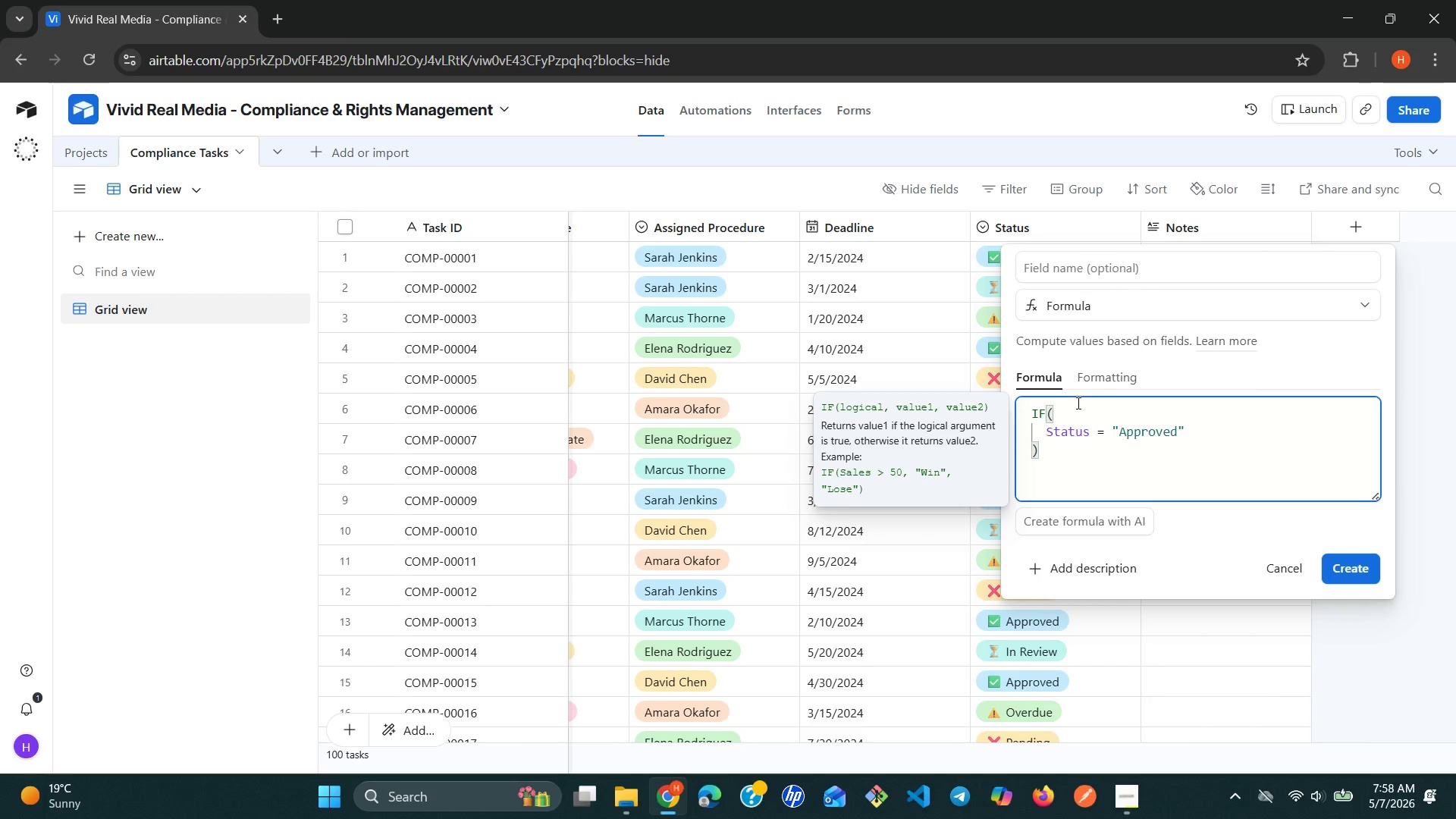 
key(ArrowRight)
 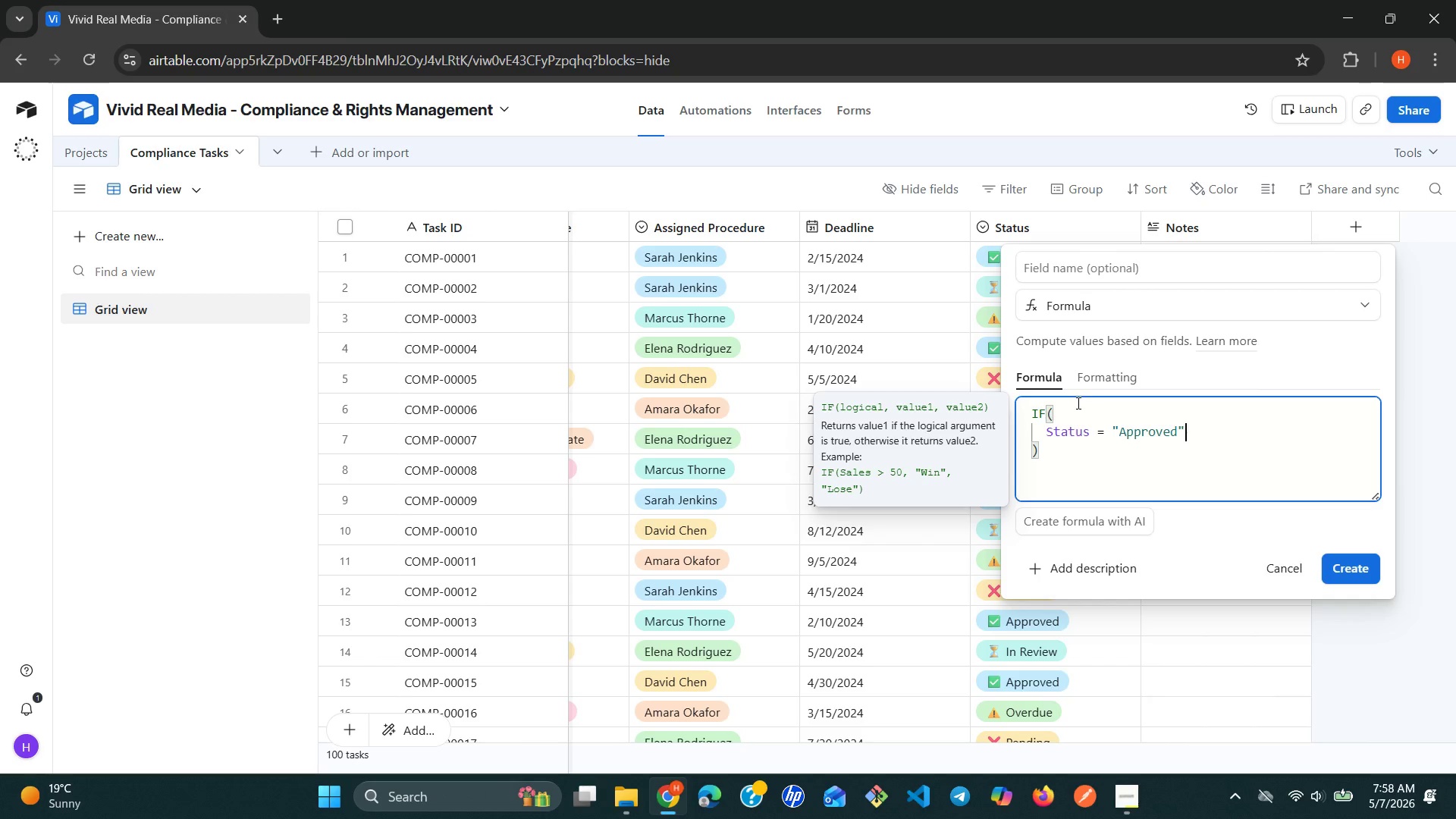 
key(Comma)
 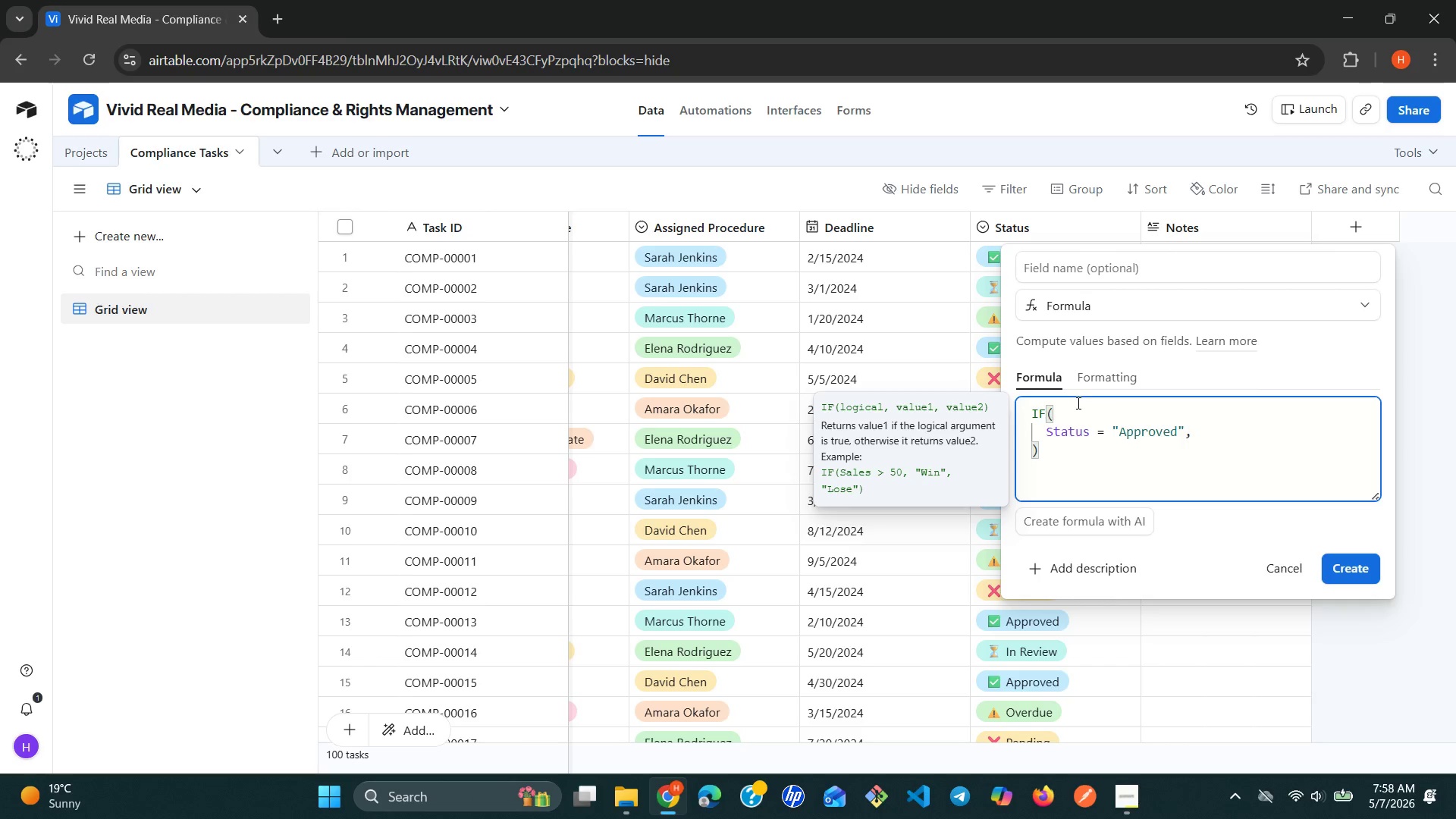 
type( "Compliant)
 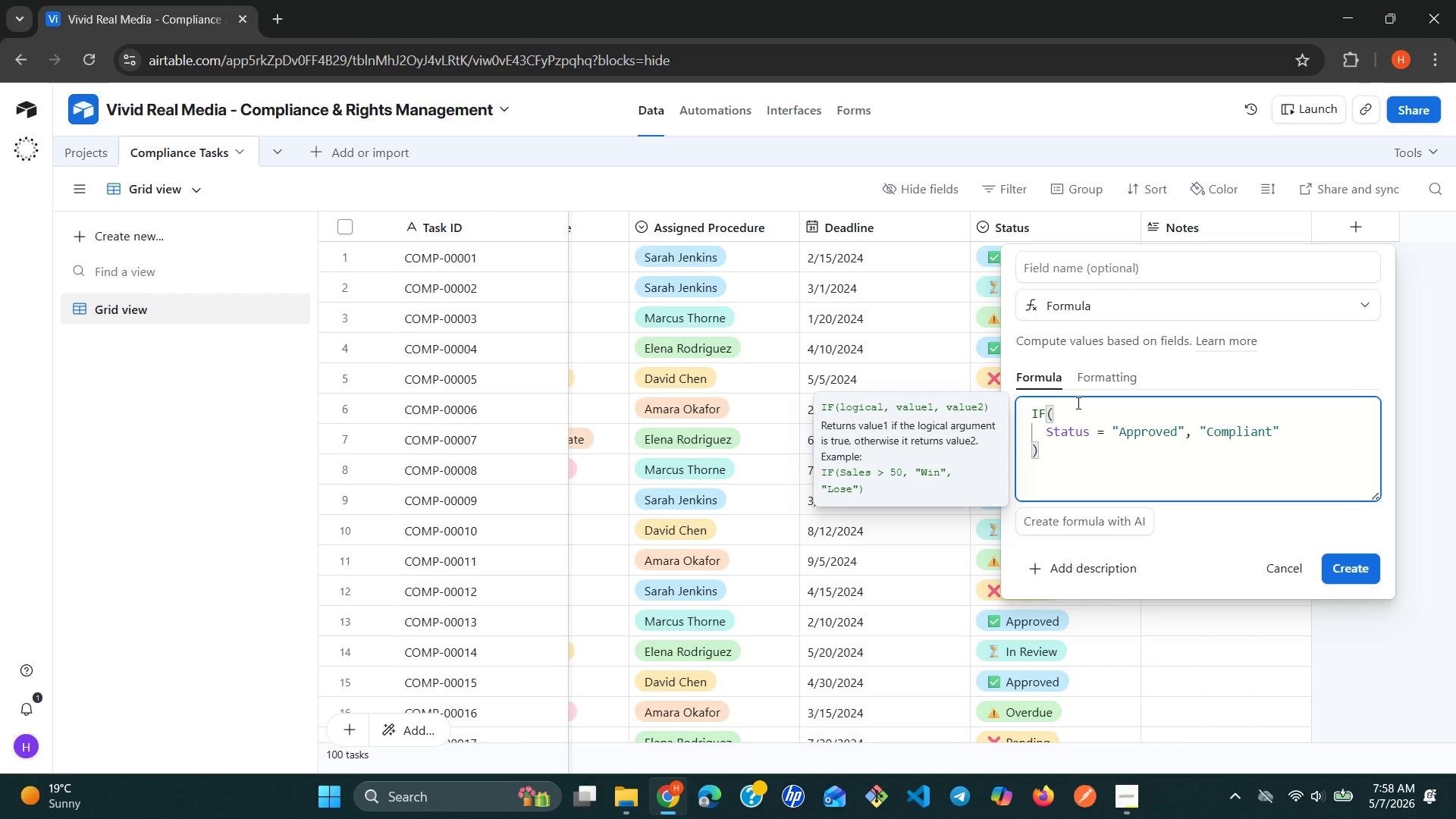 
wait(6.2)
 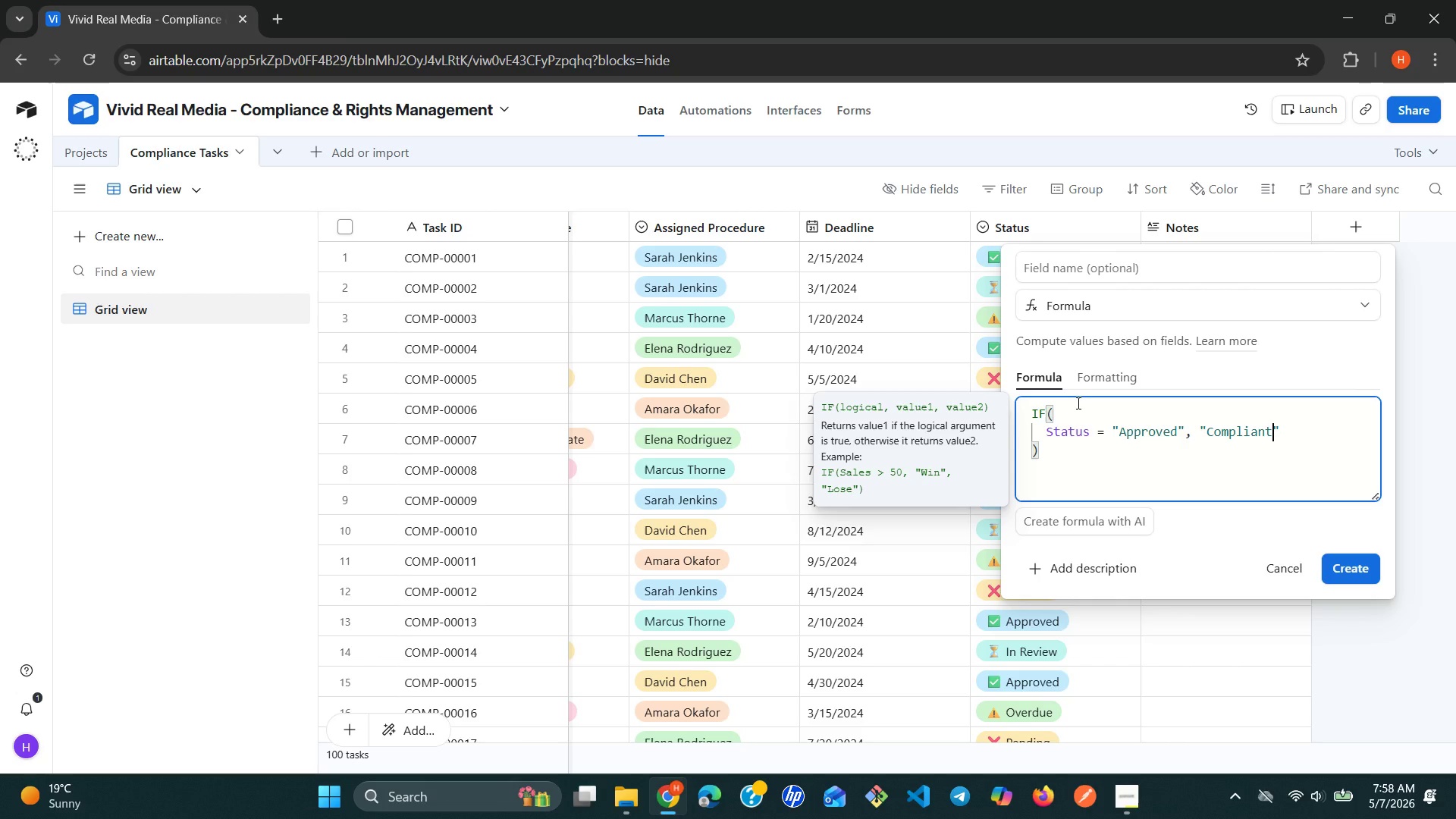 
key(ArrowRight)
 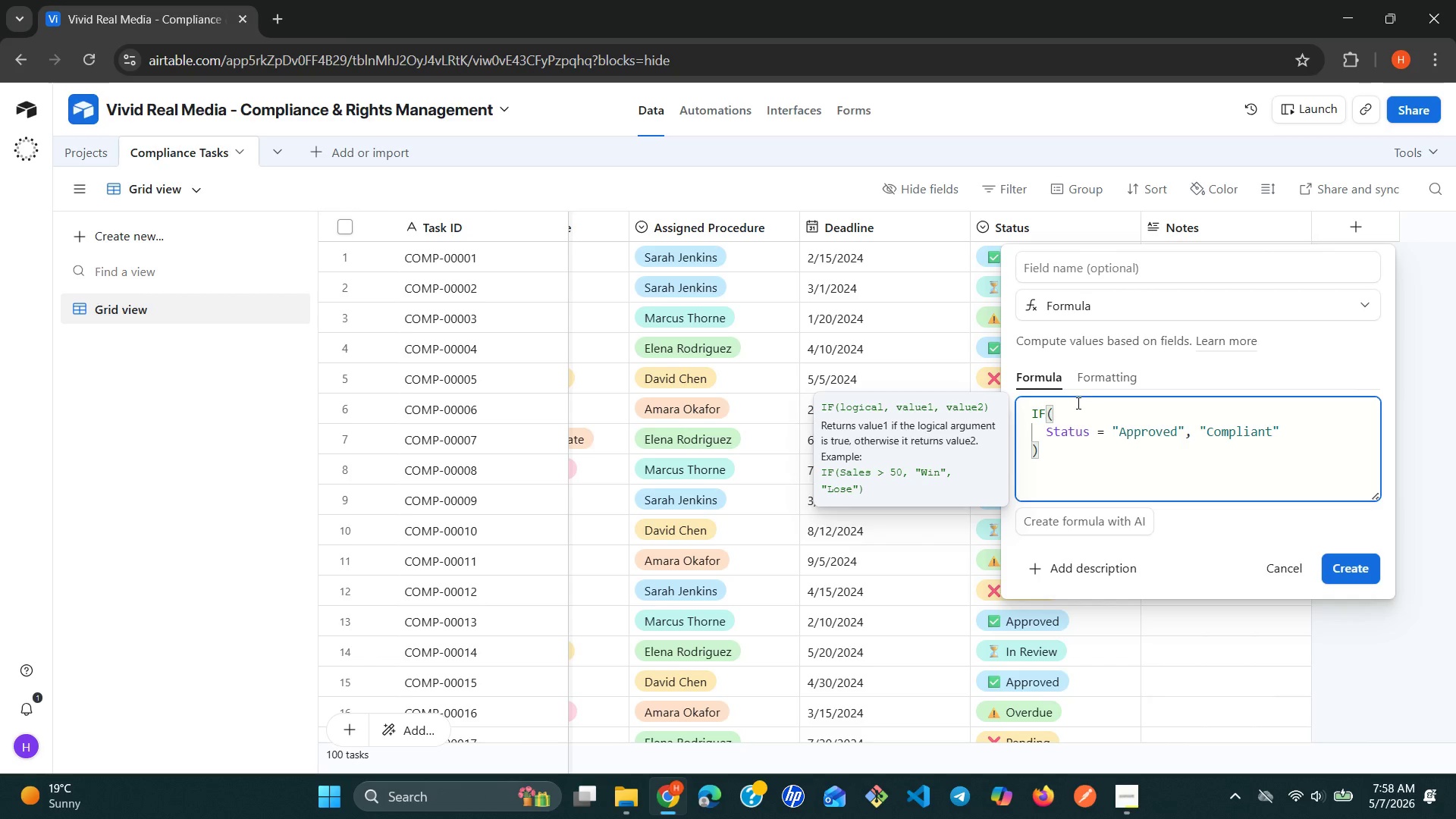 
key(Comma)
 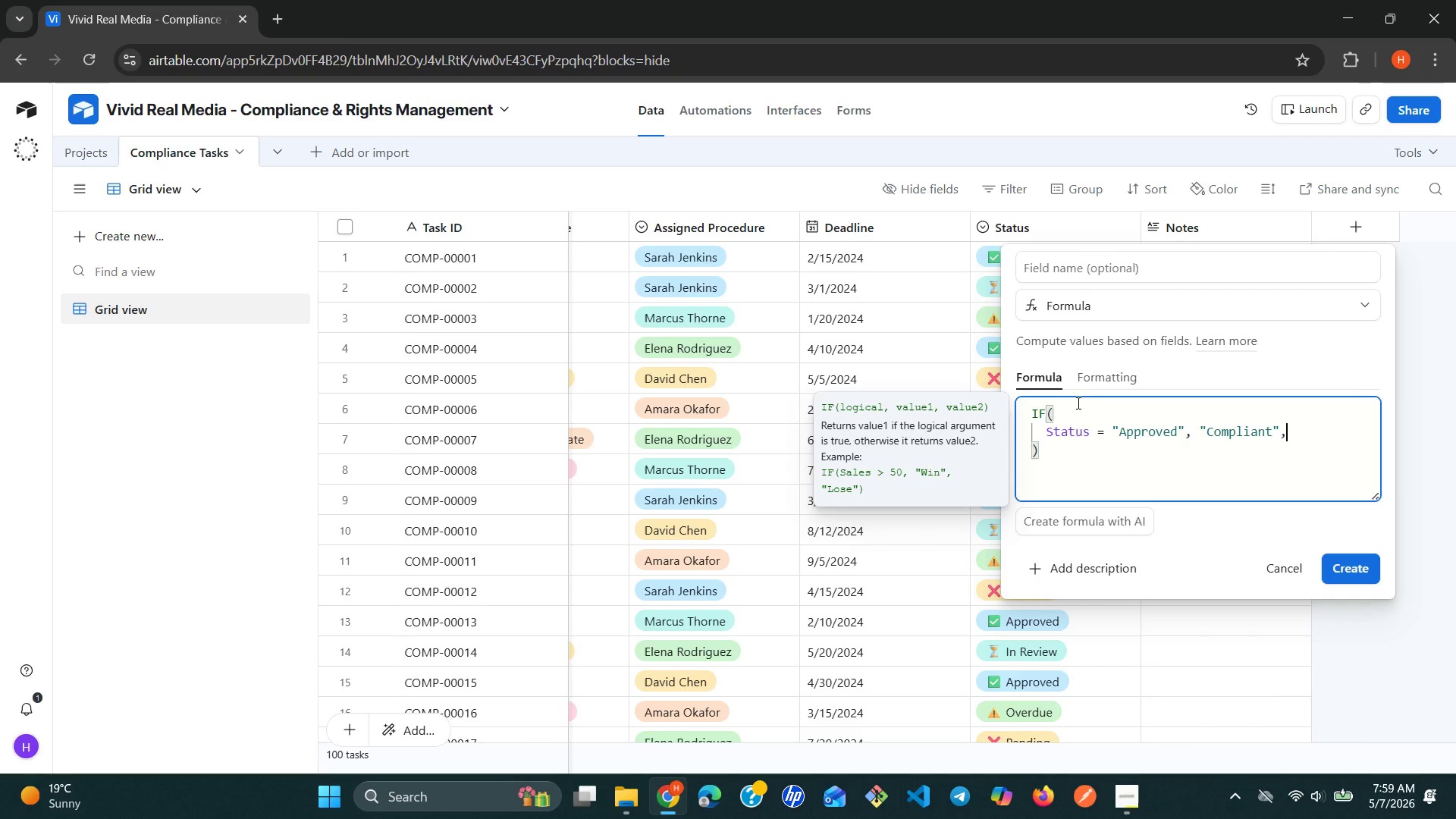 
key(Enter)
 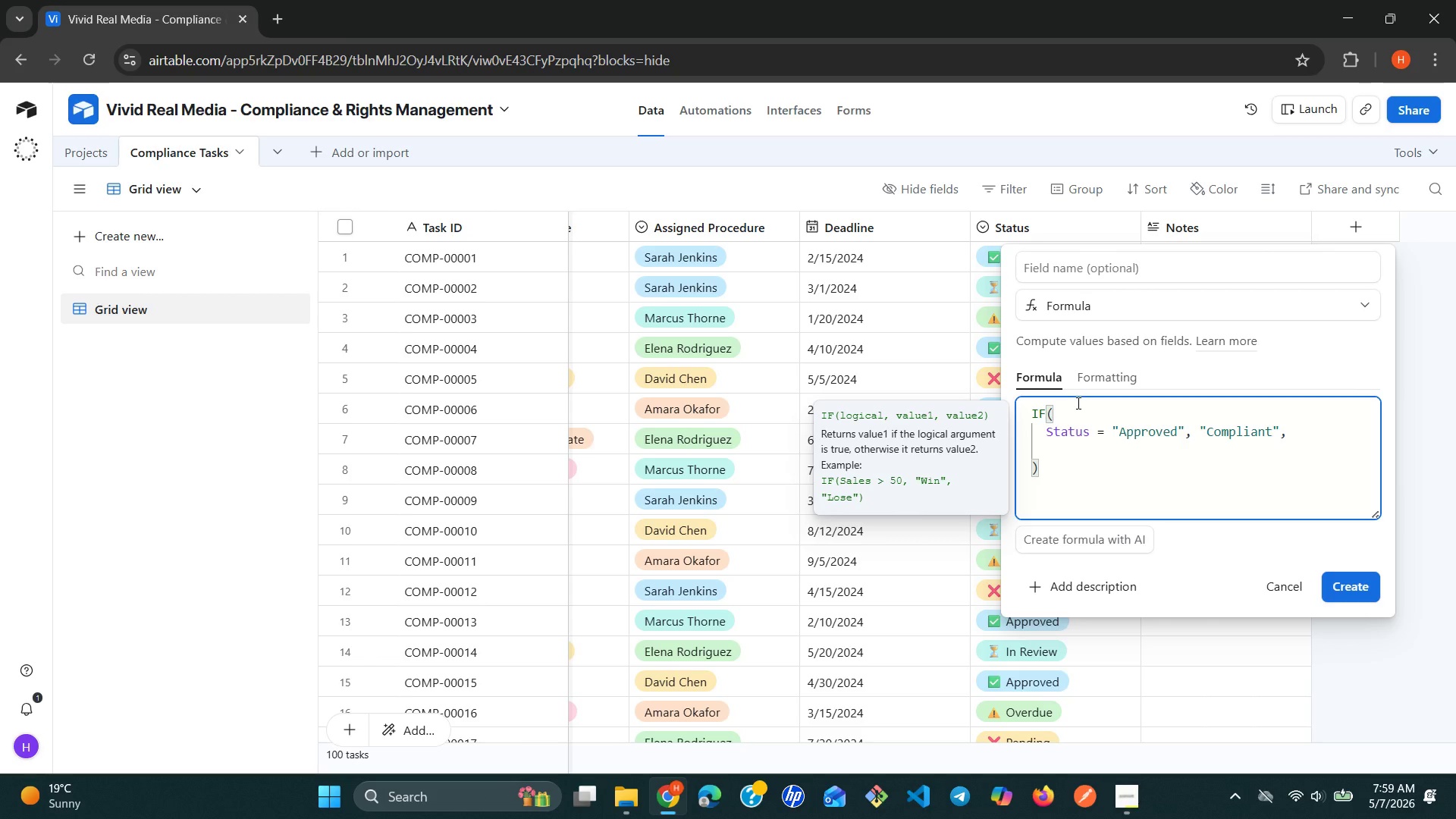 
type(If)
 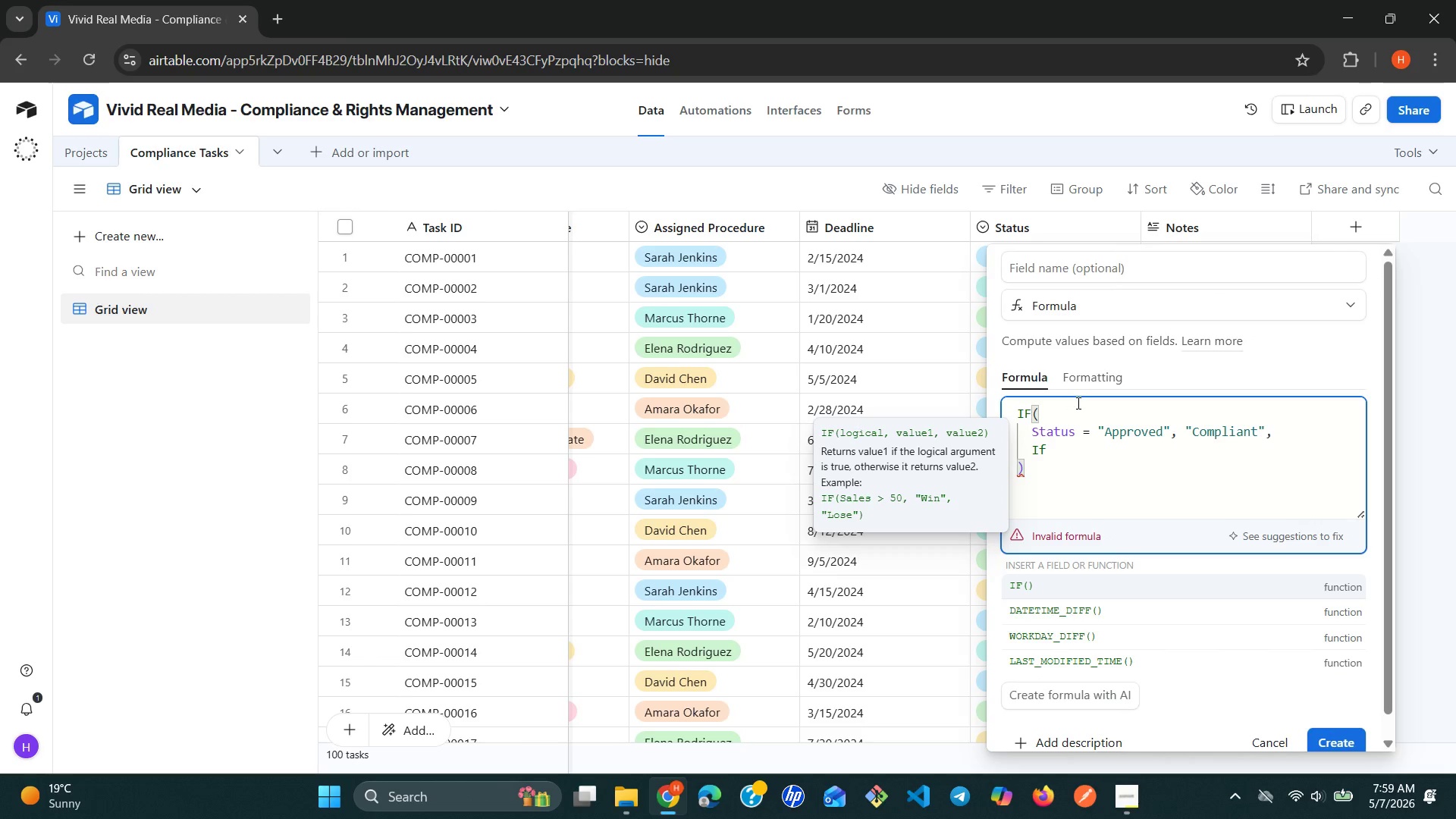 
key(Shift+9)
 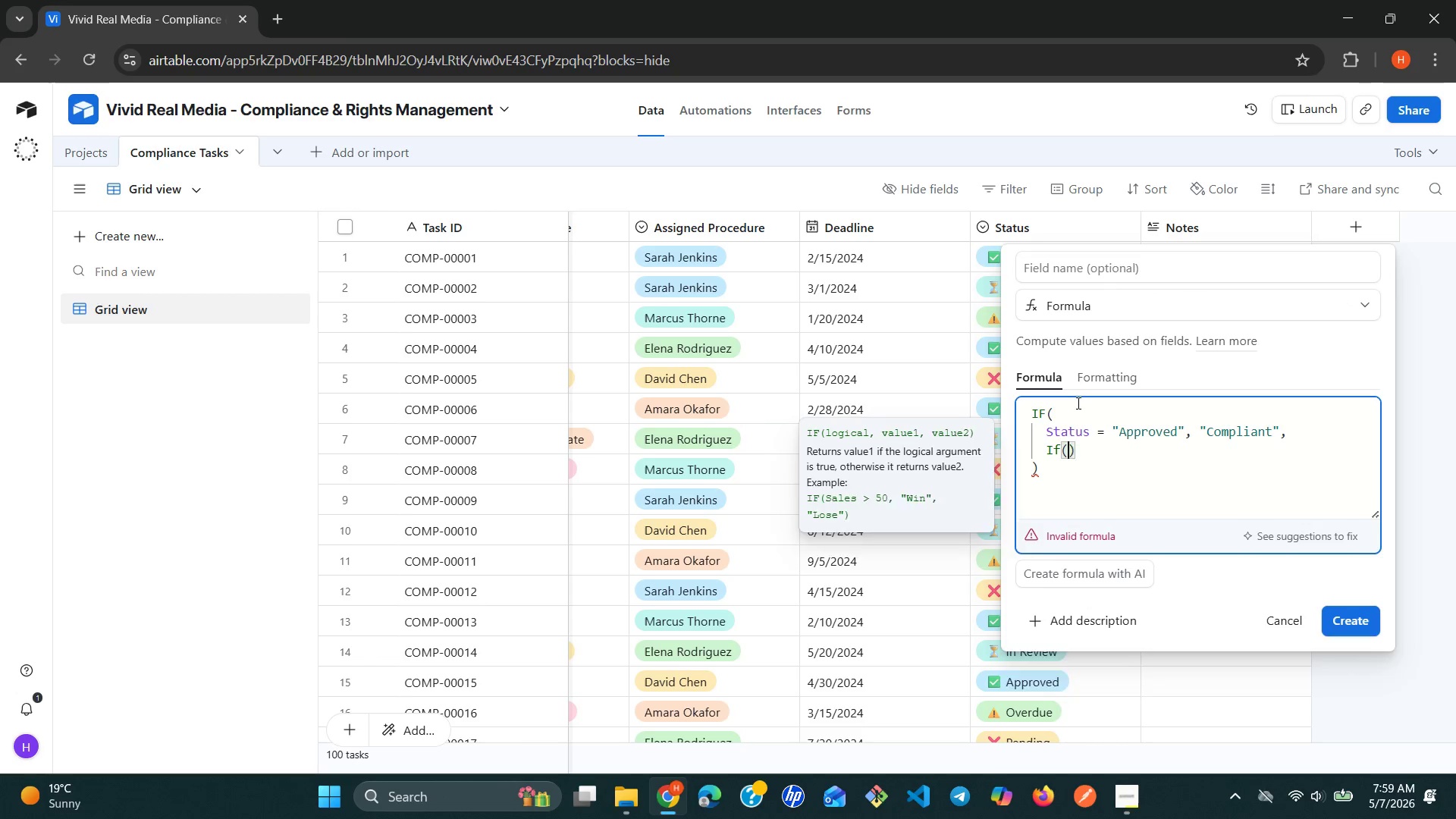 
key(Enter)
 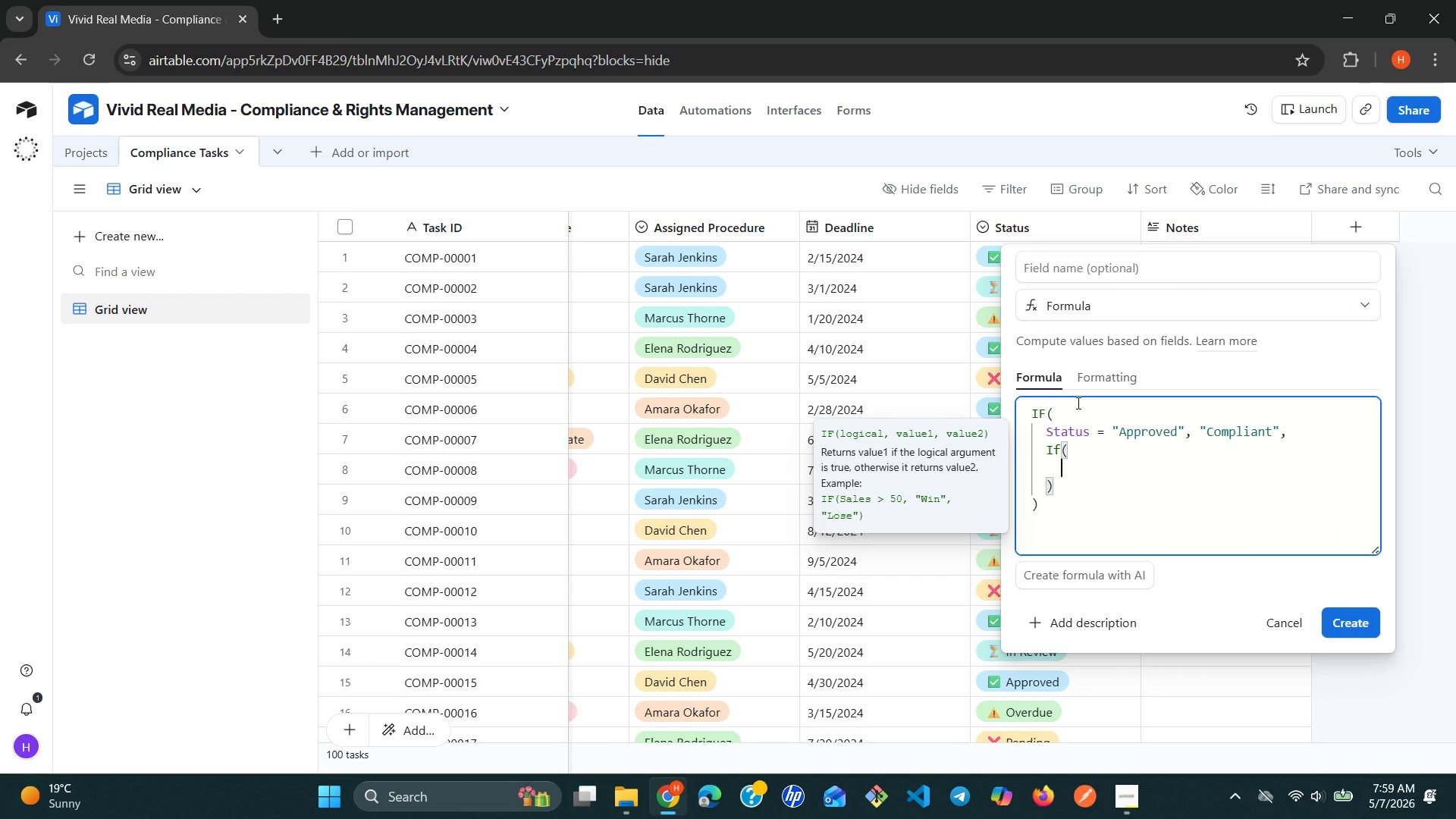 
type(Sta)
 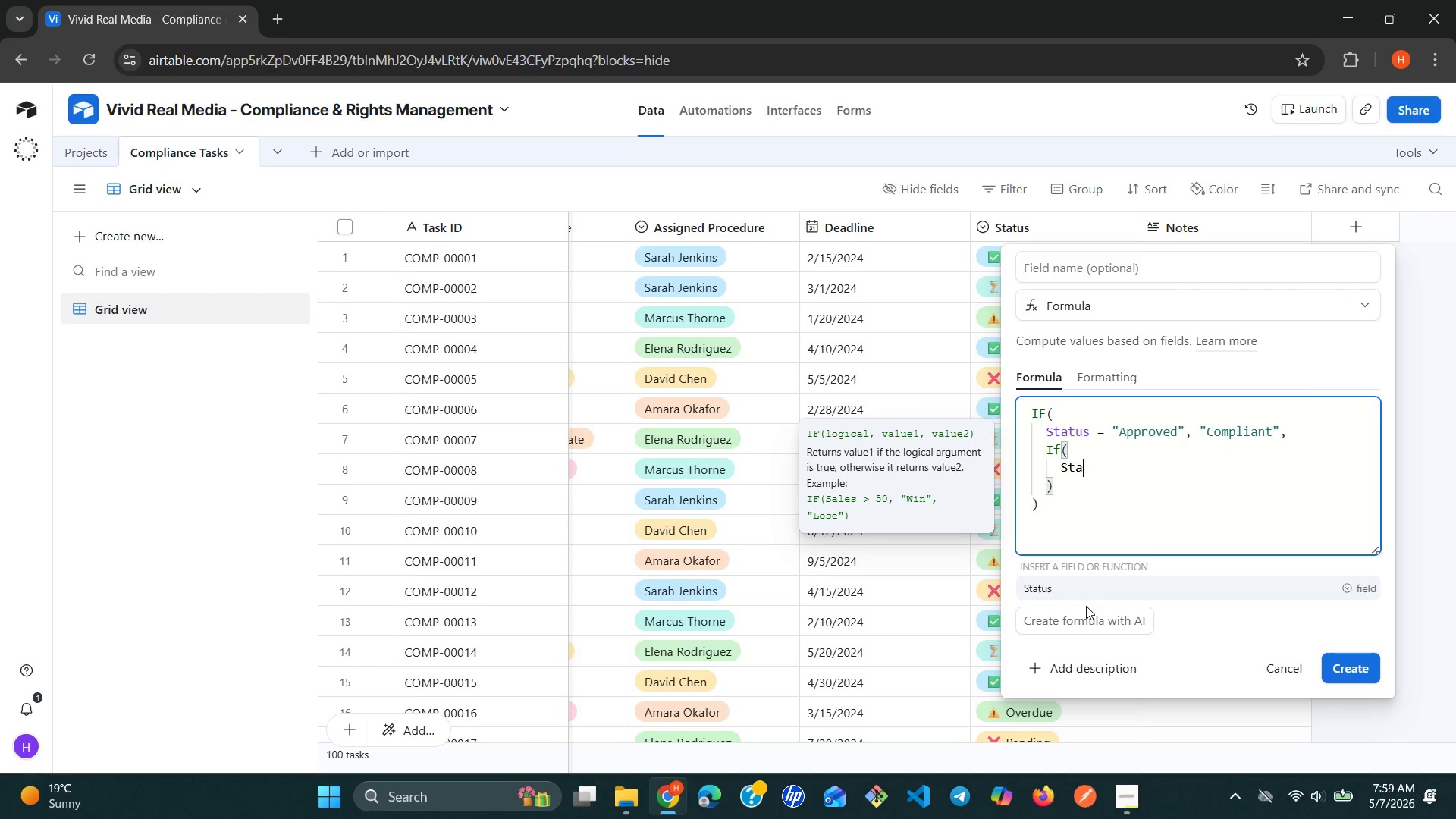 
left_click([1094, 599])
 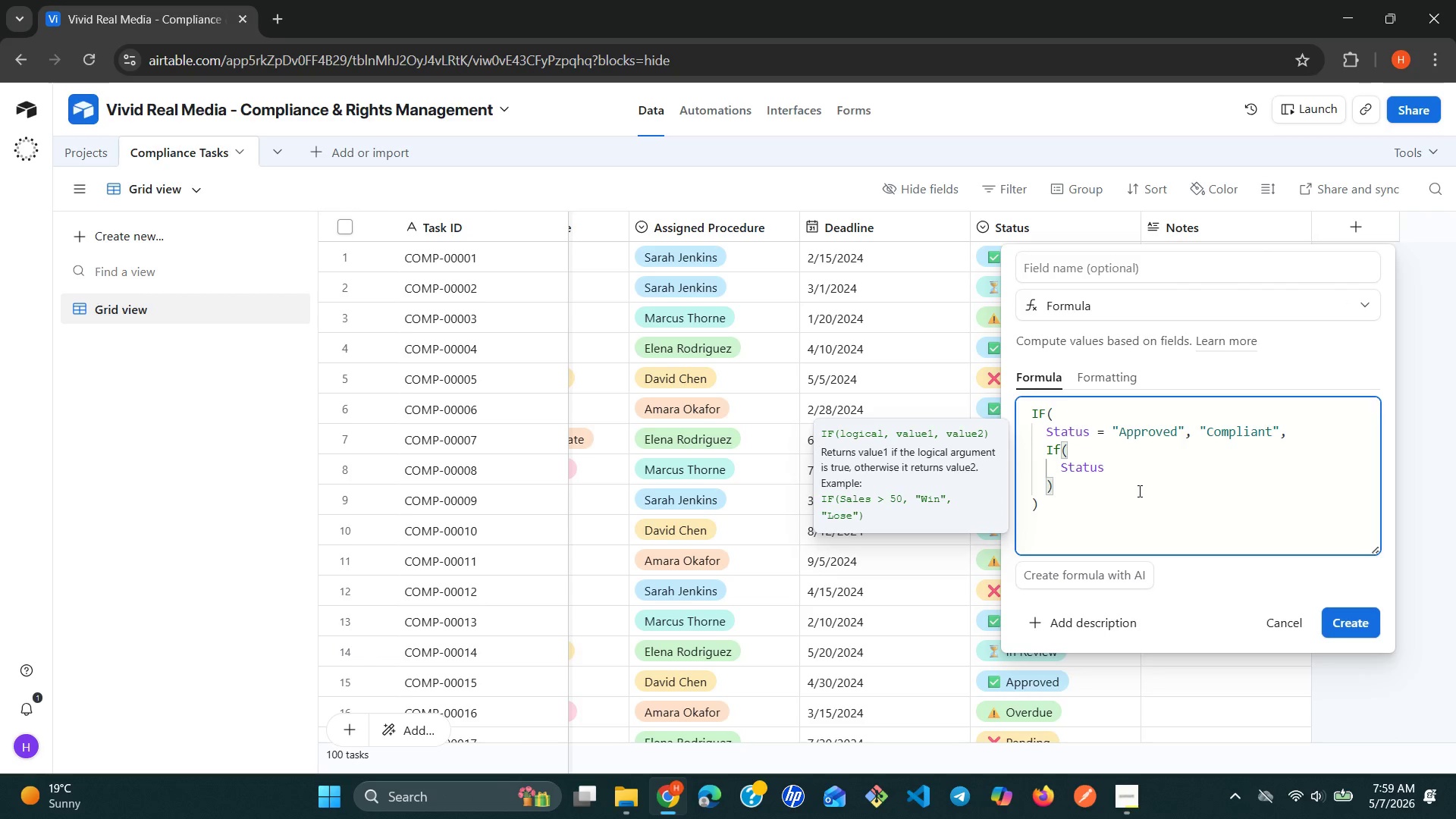 
key(Space)
 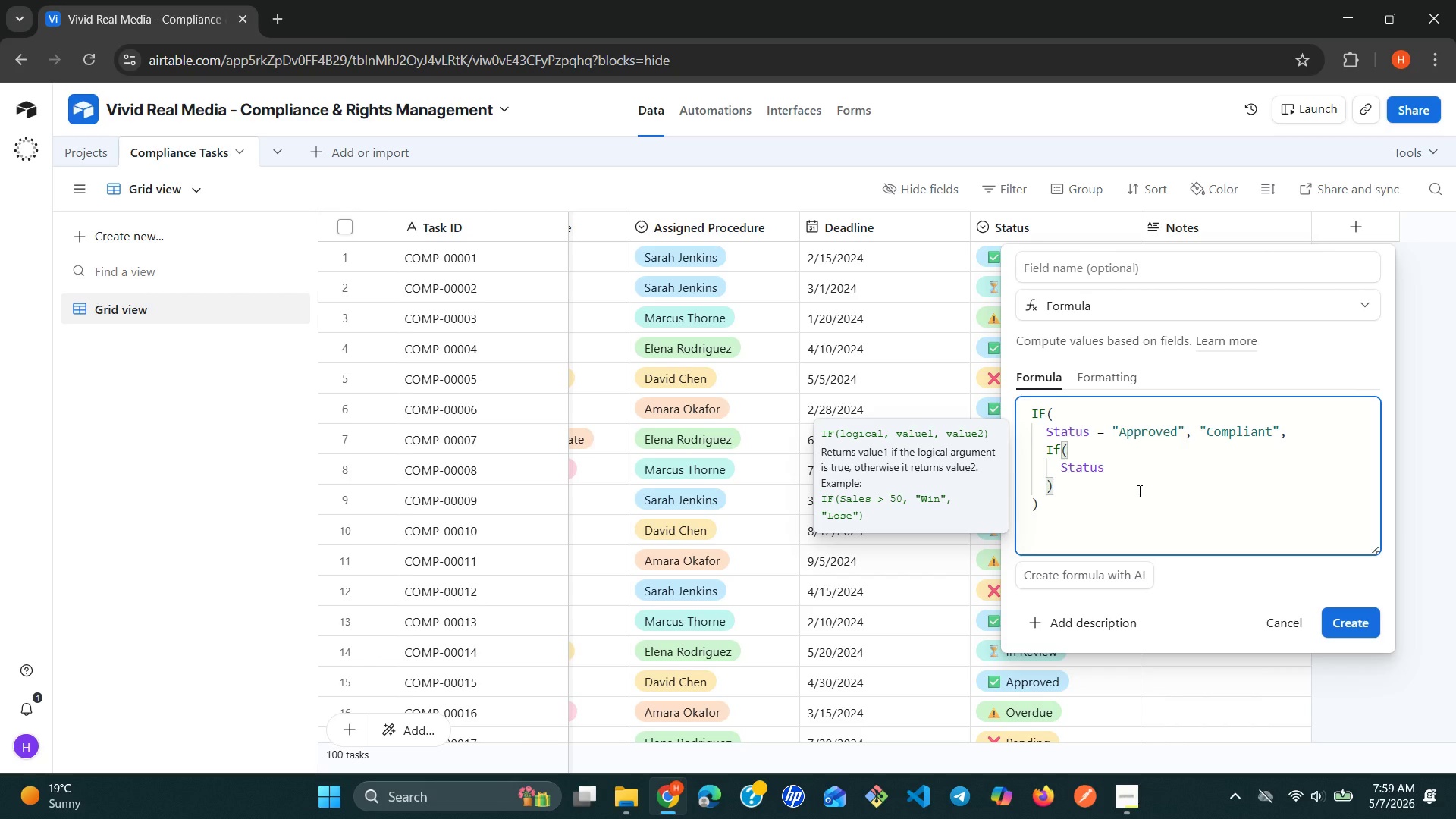 
key(Equal)
 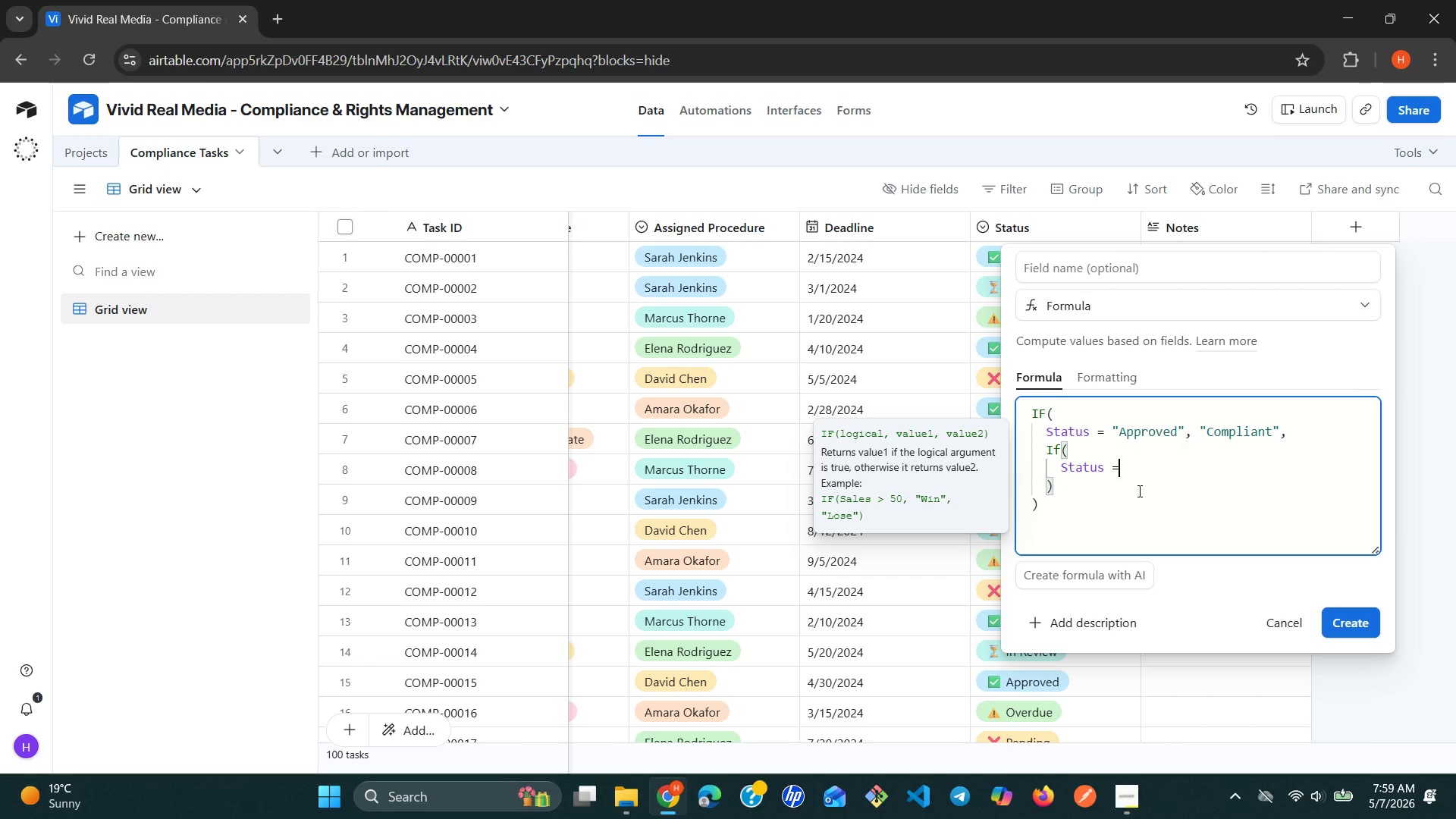 
key(Space)
 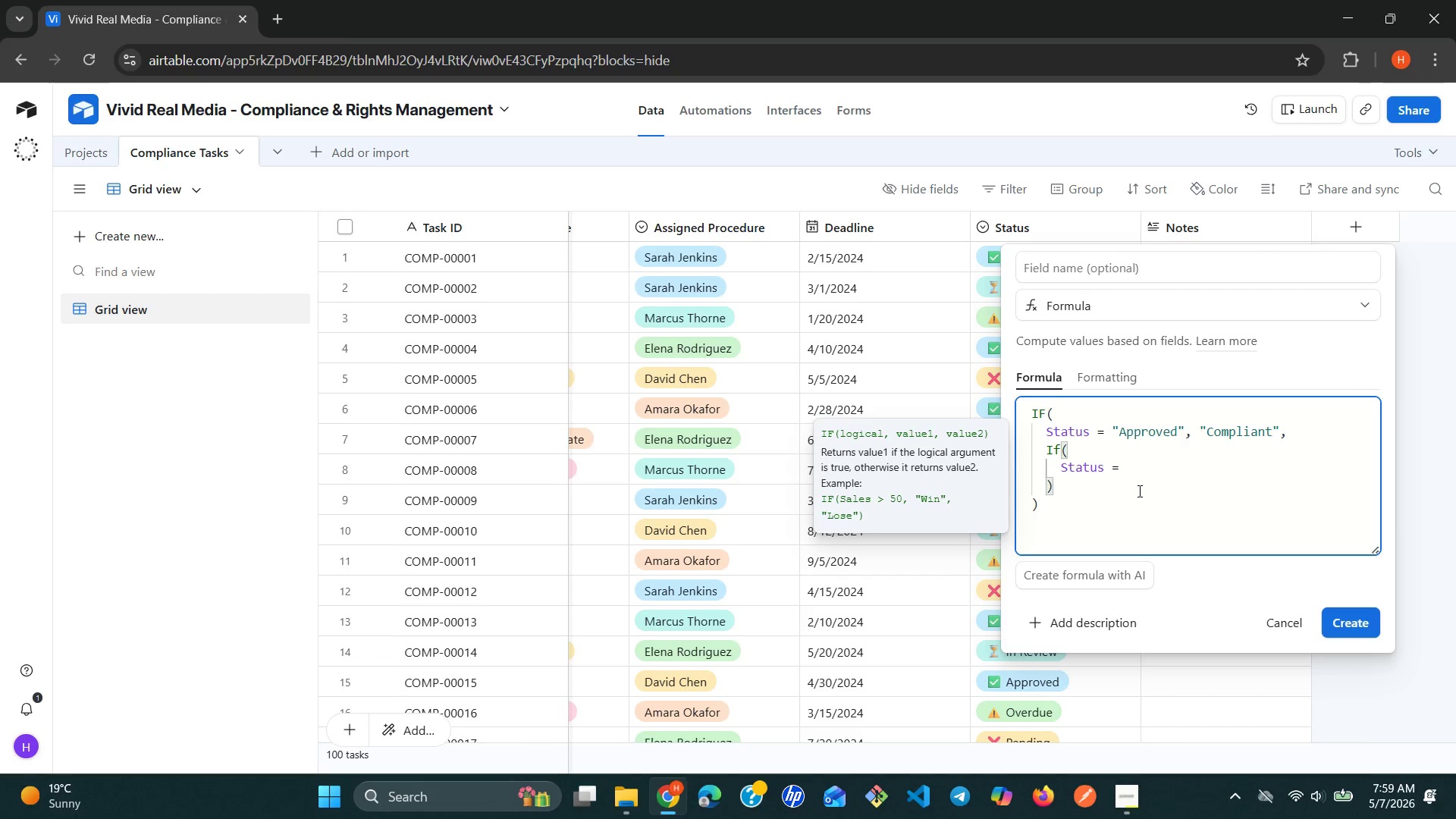 
key(Shift+Quote)
 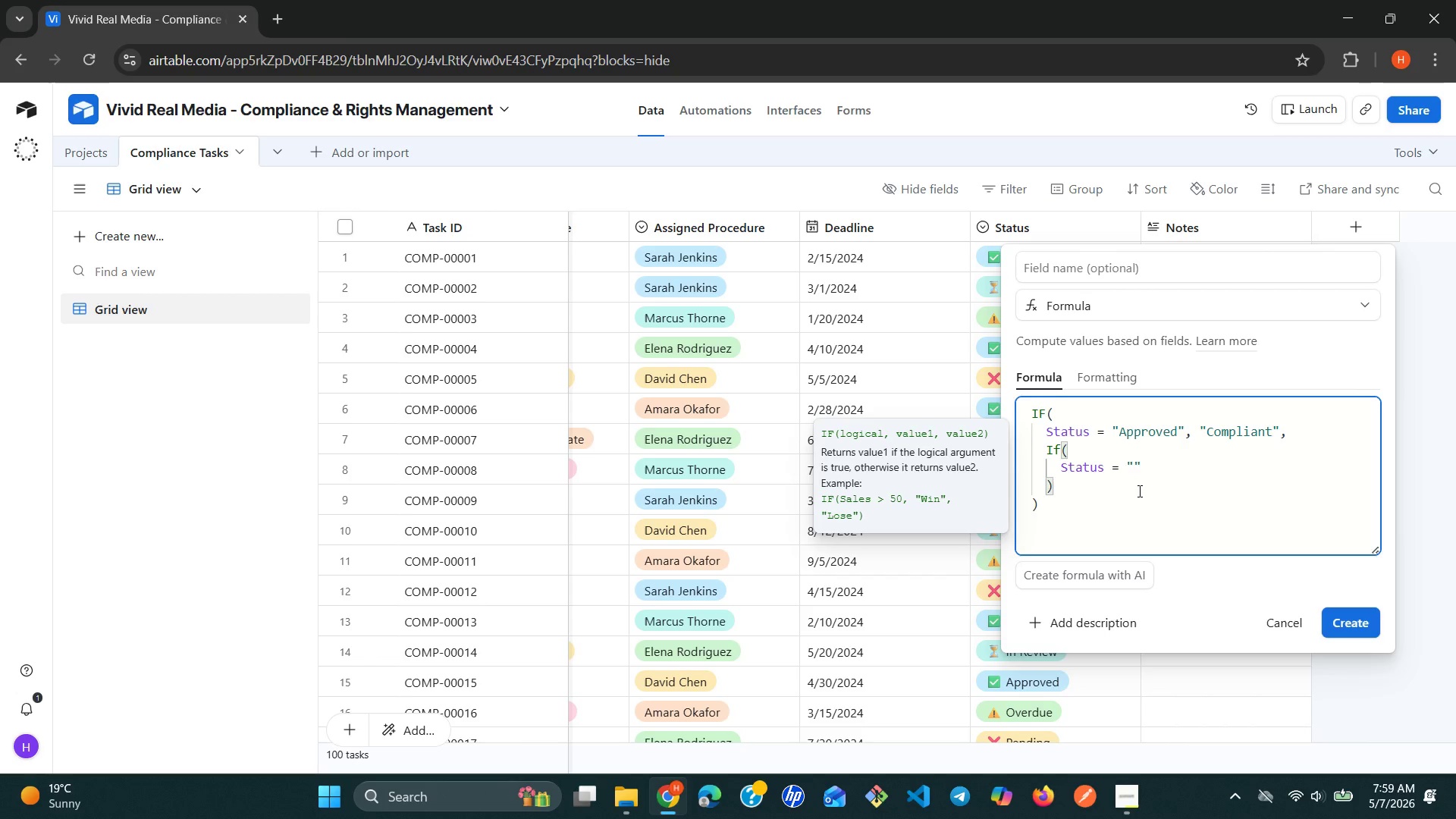 
type(In Review)
 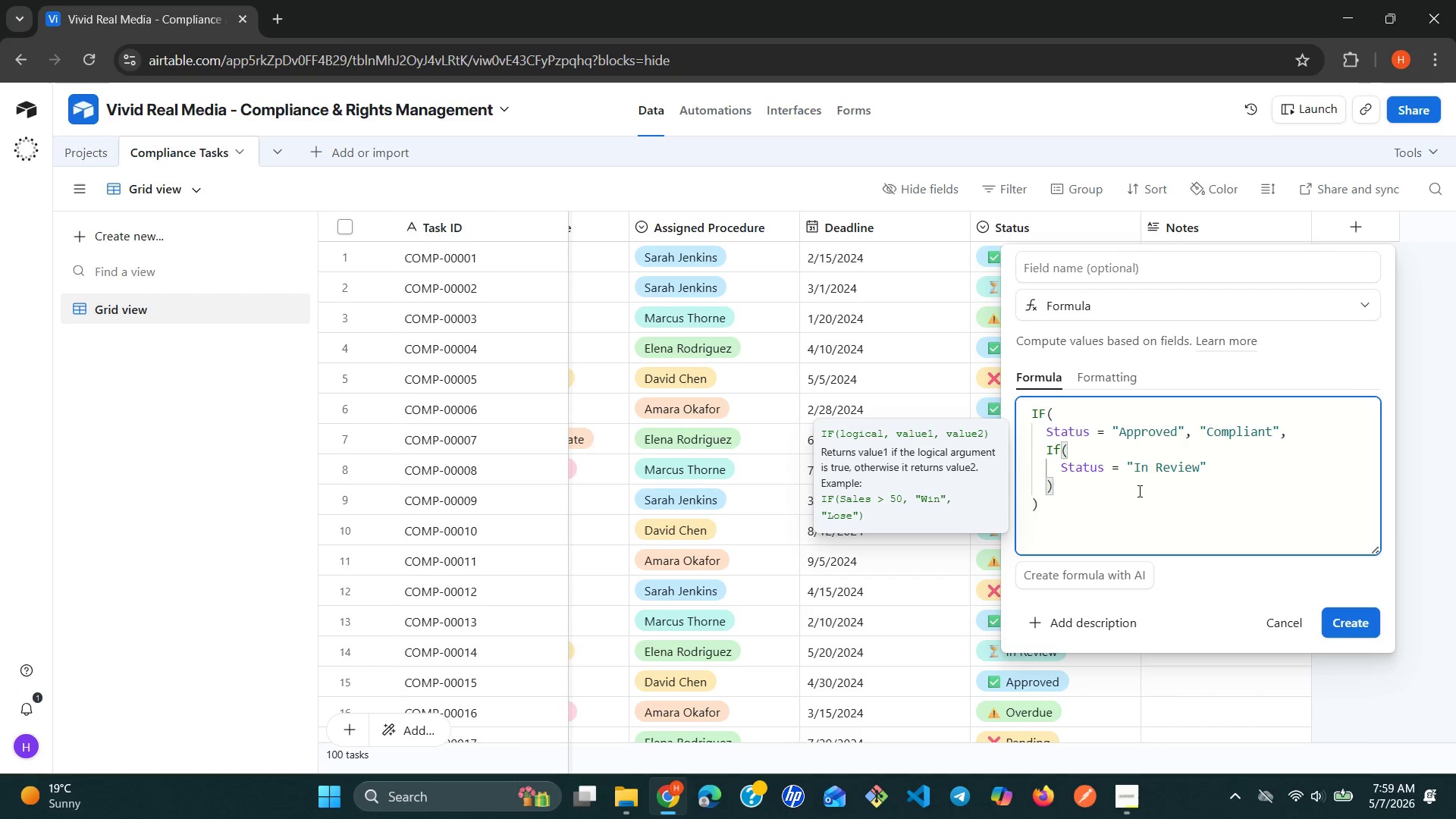 
key(ArrowRight)
 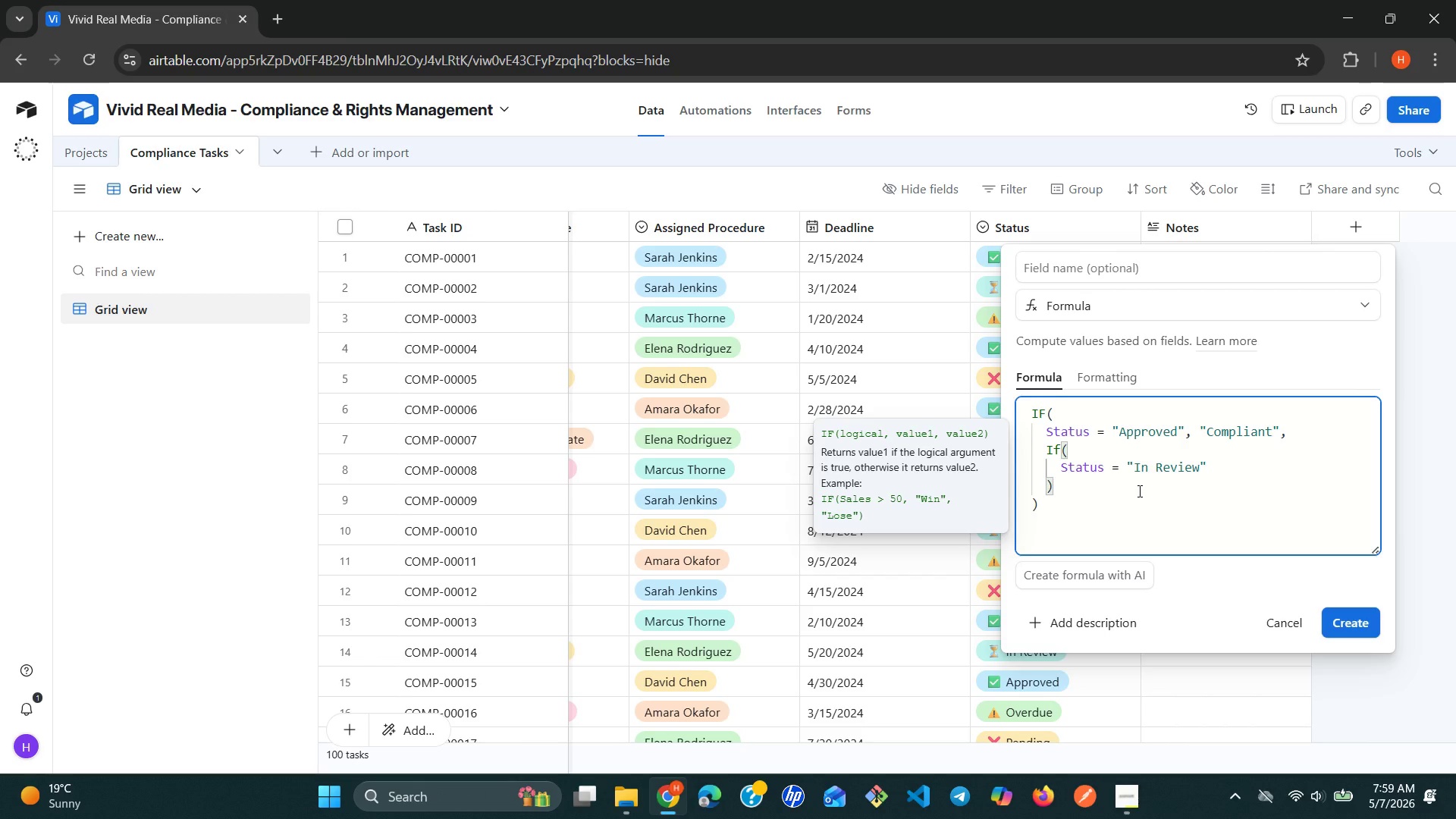 
key(Period)
 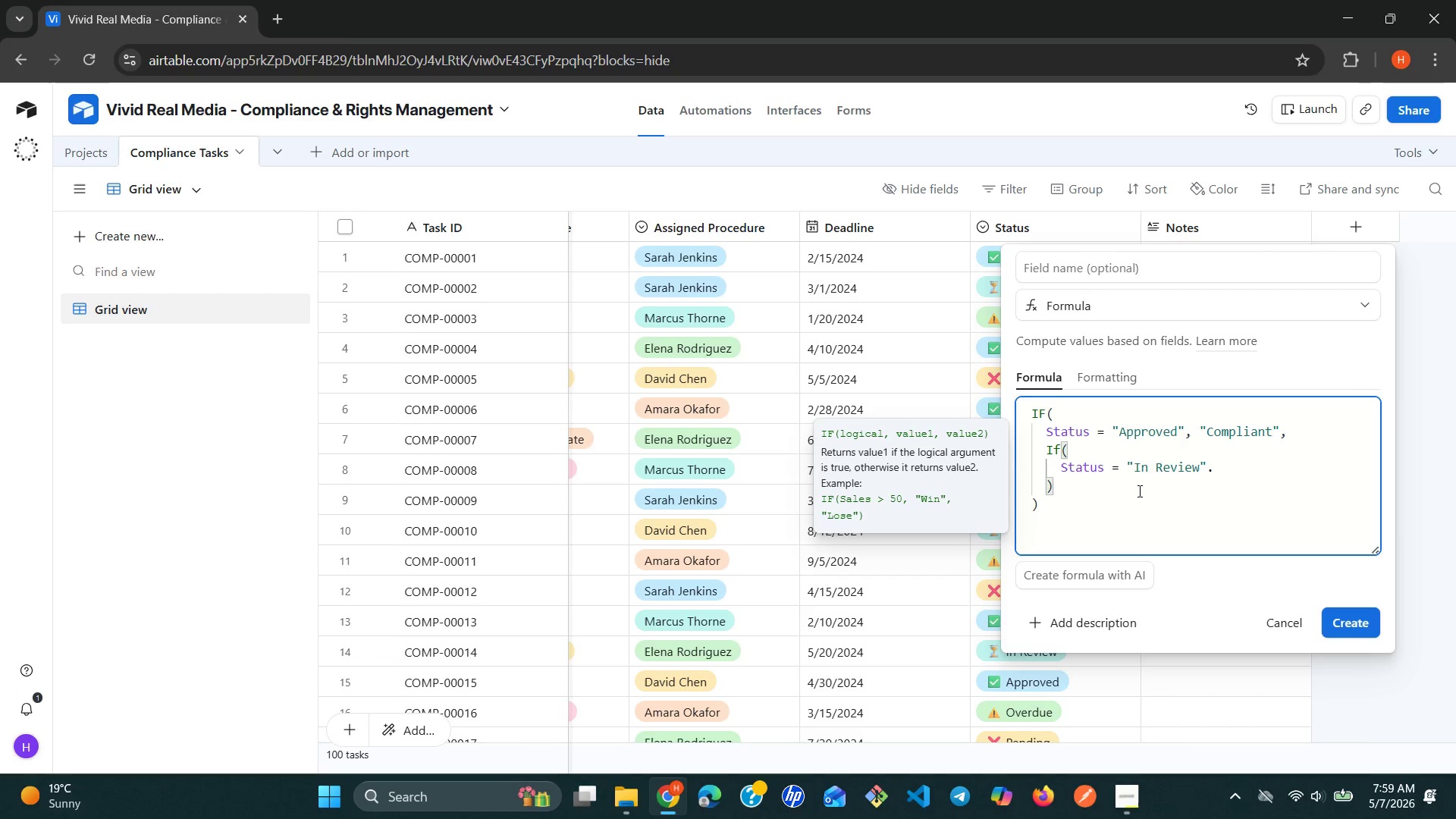 
key(Backspace)
 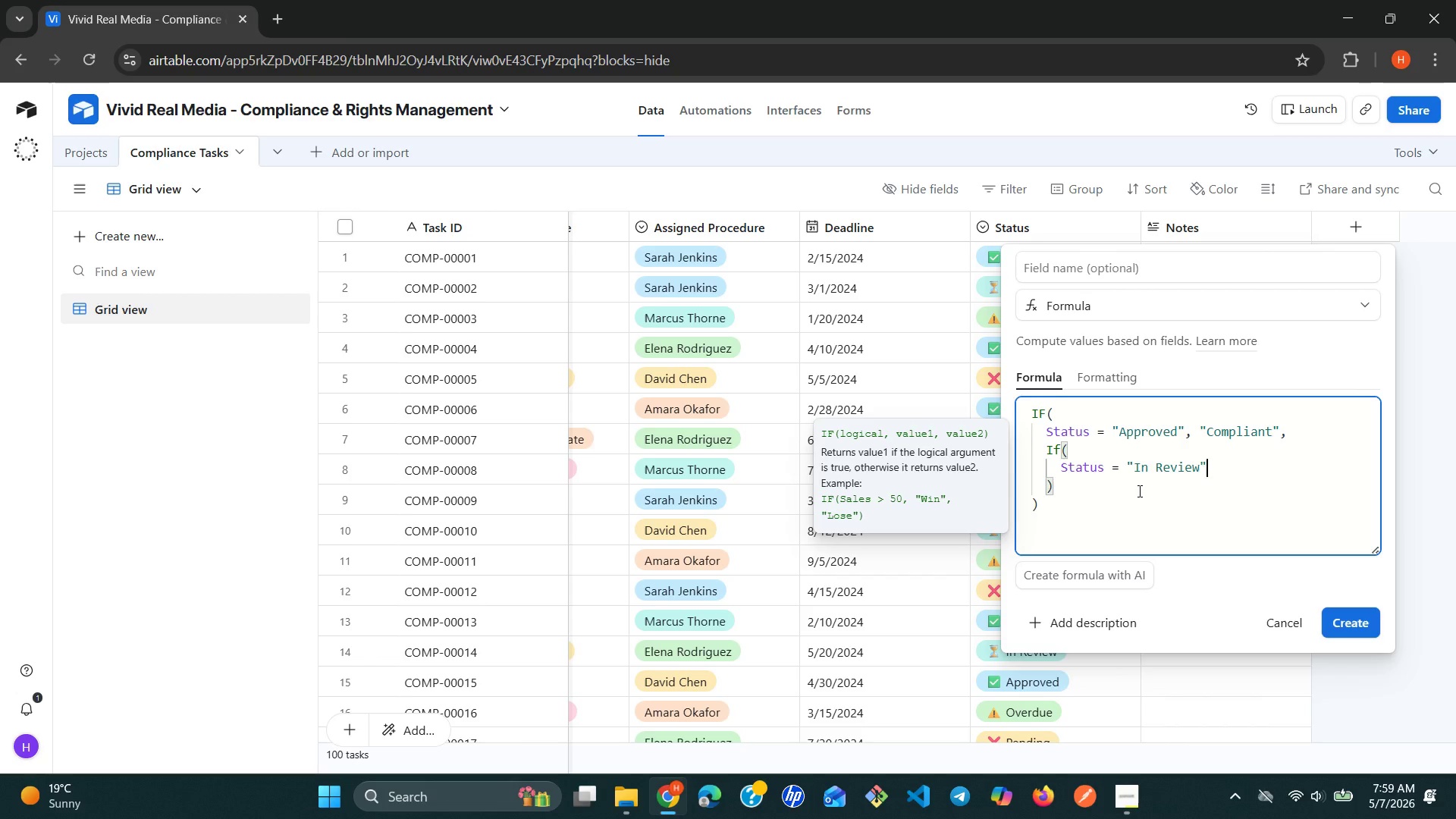 
key(Comma)
 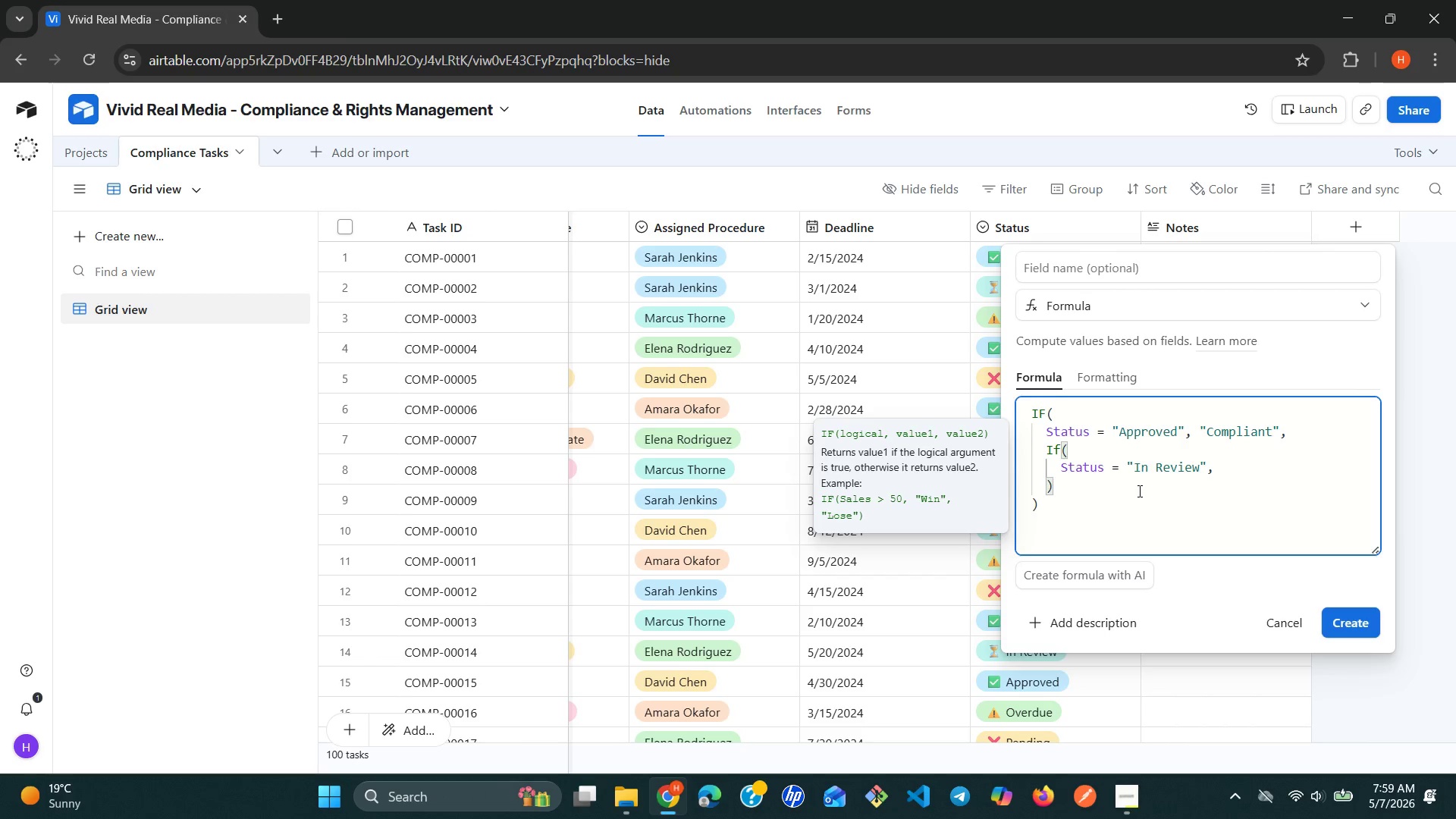 
wait(6.11)
 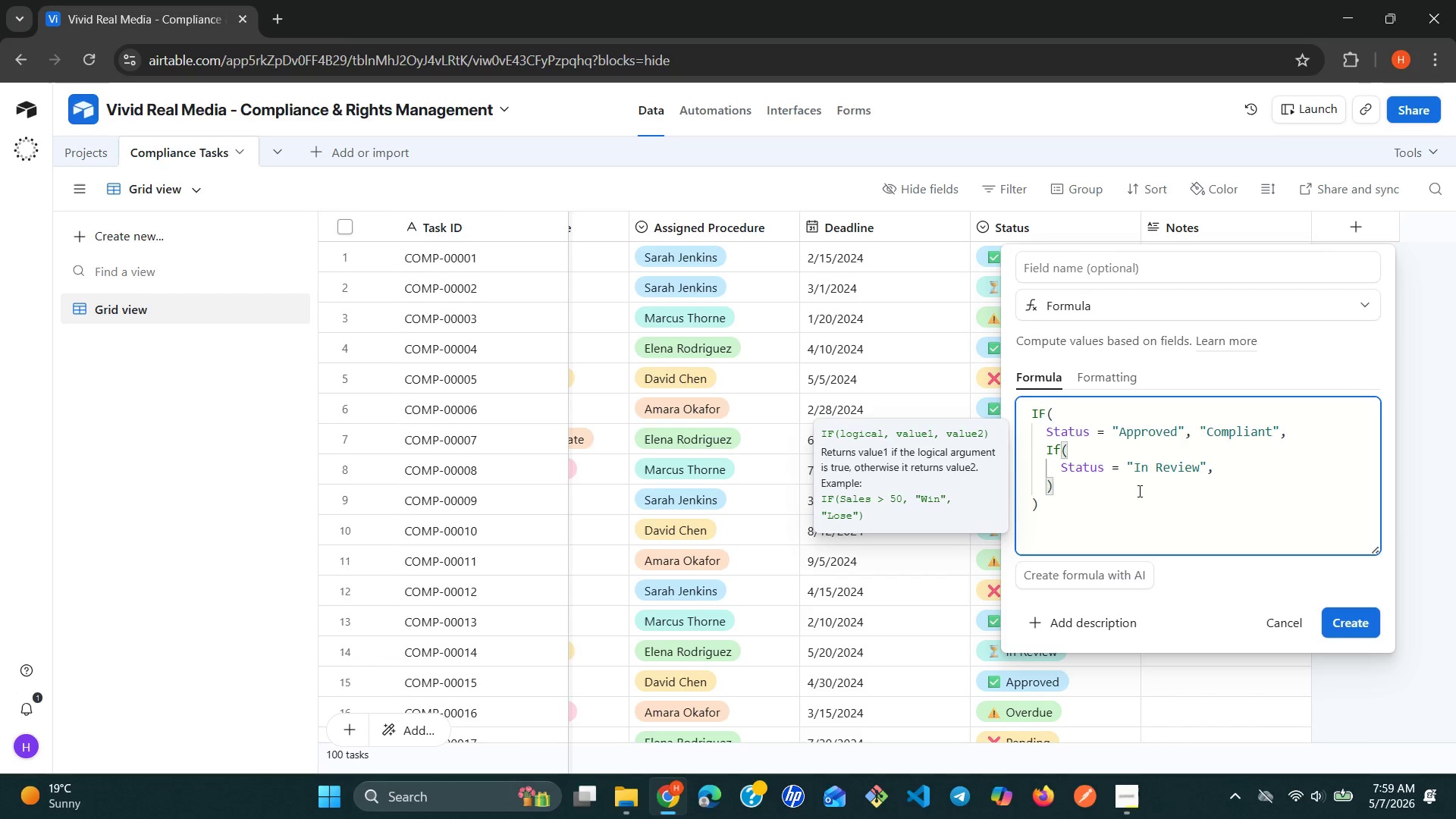 
key(Enter)
 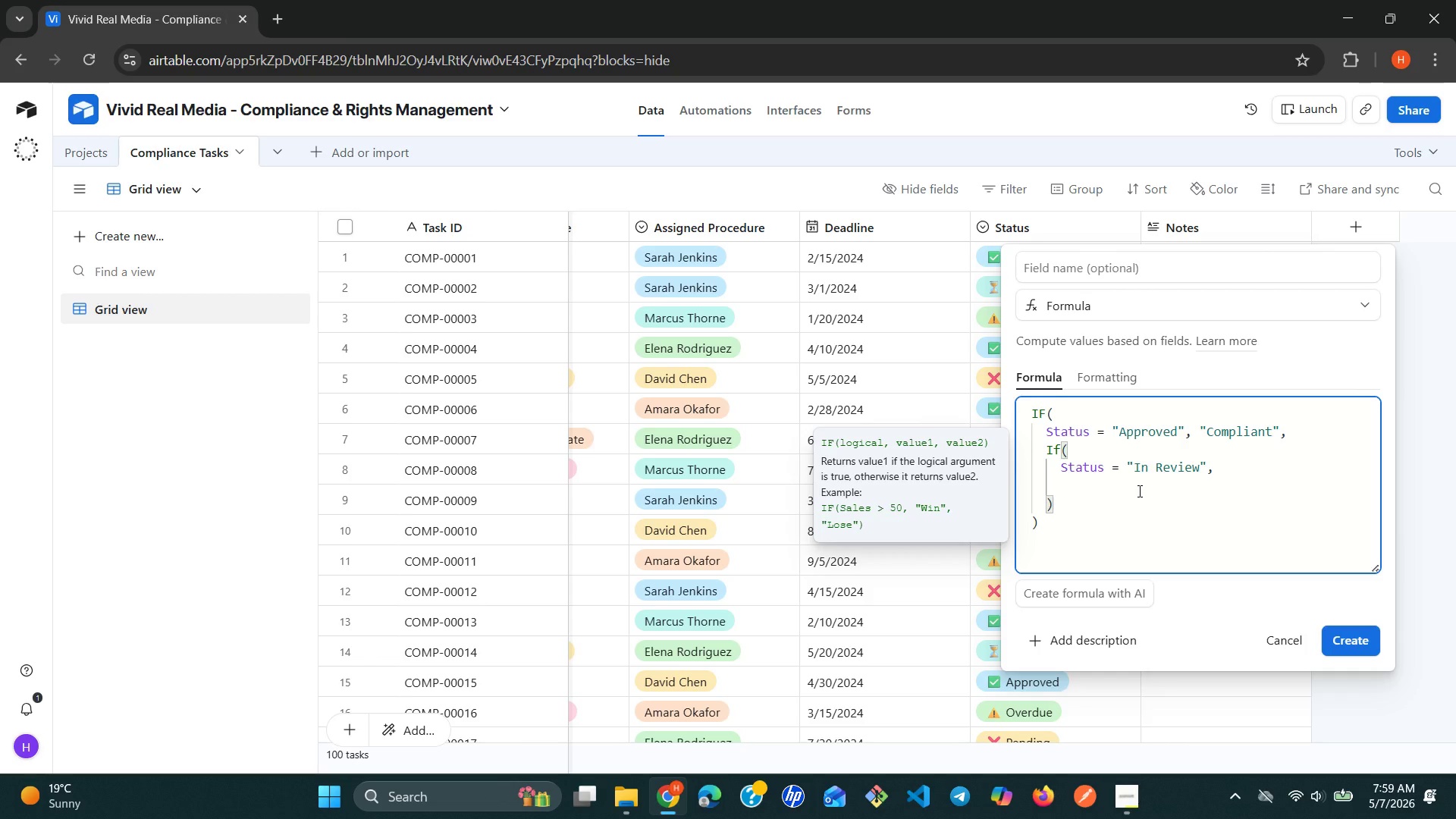 
wait(5.16)
 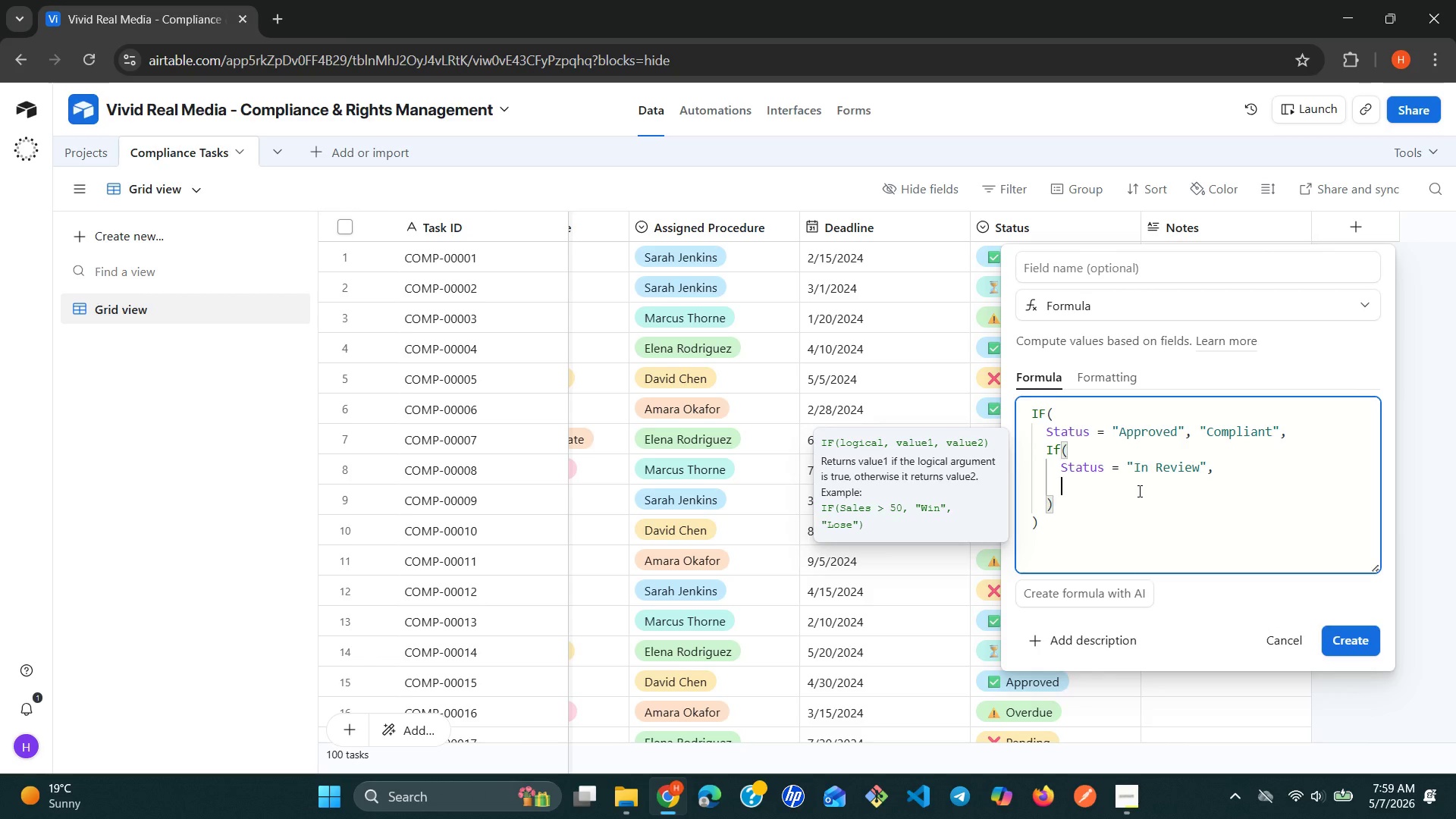 
type("In Progress)
 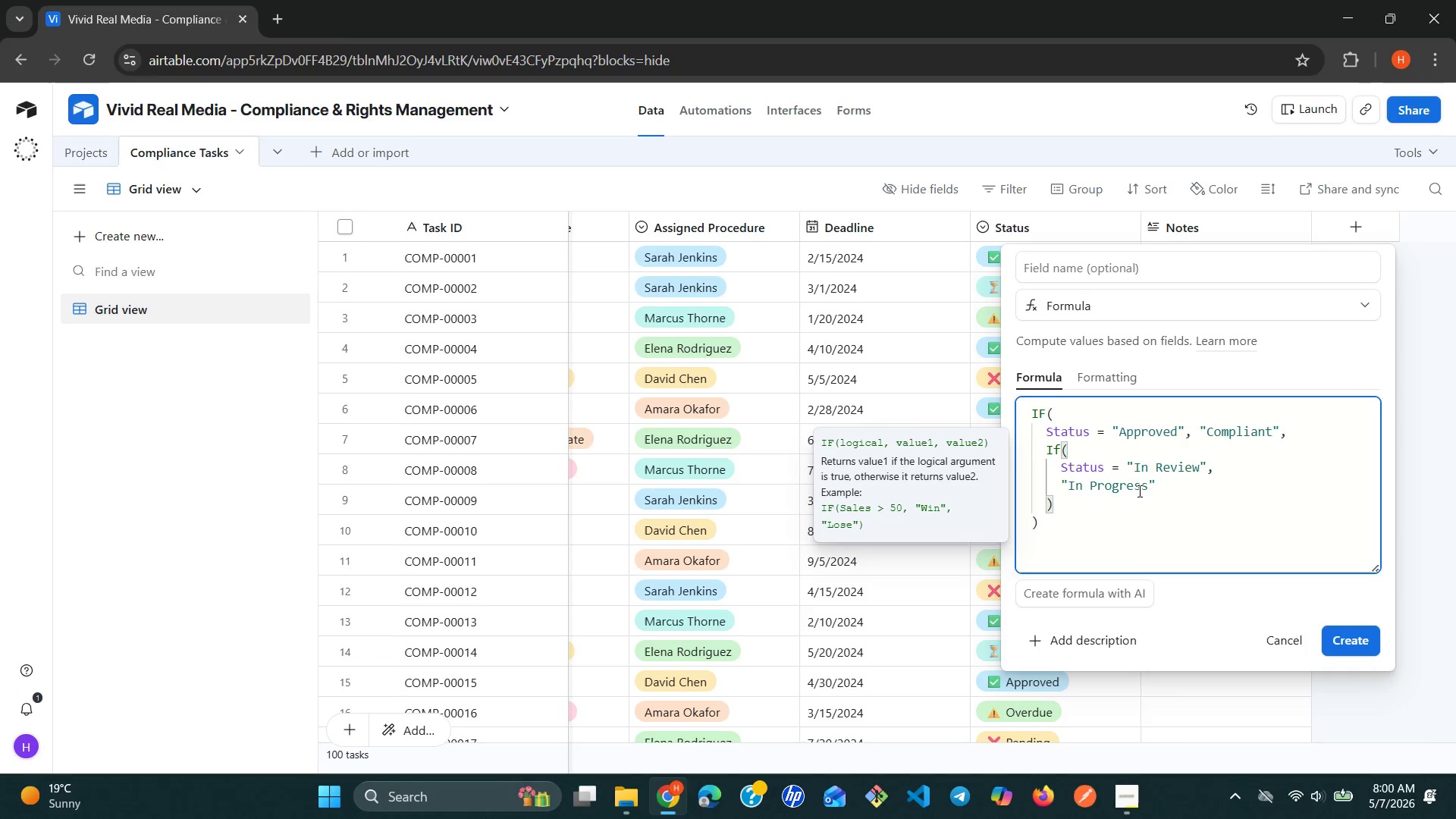 
key(ArrowRight)
 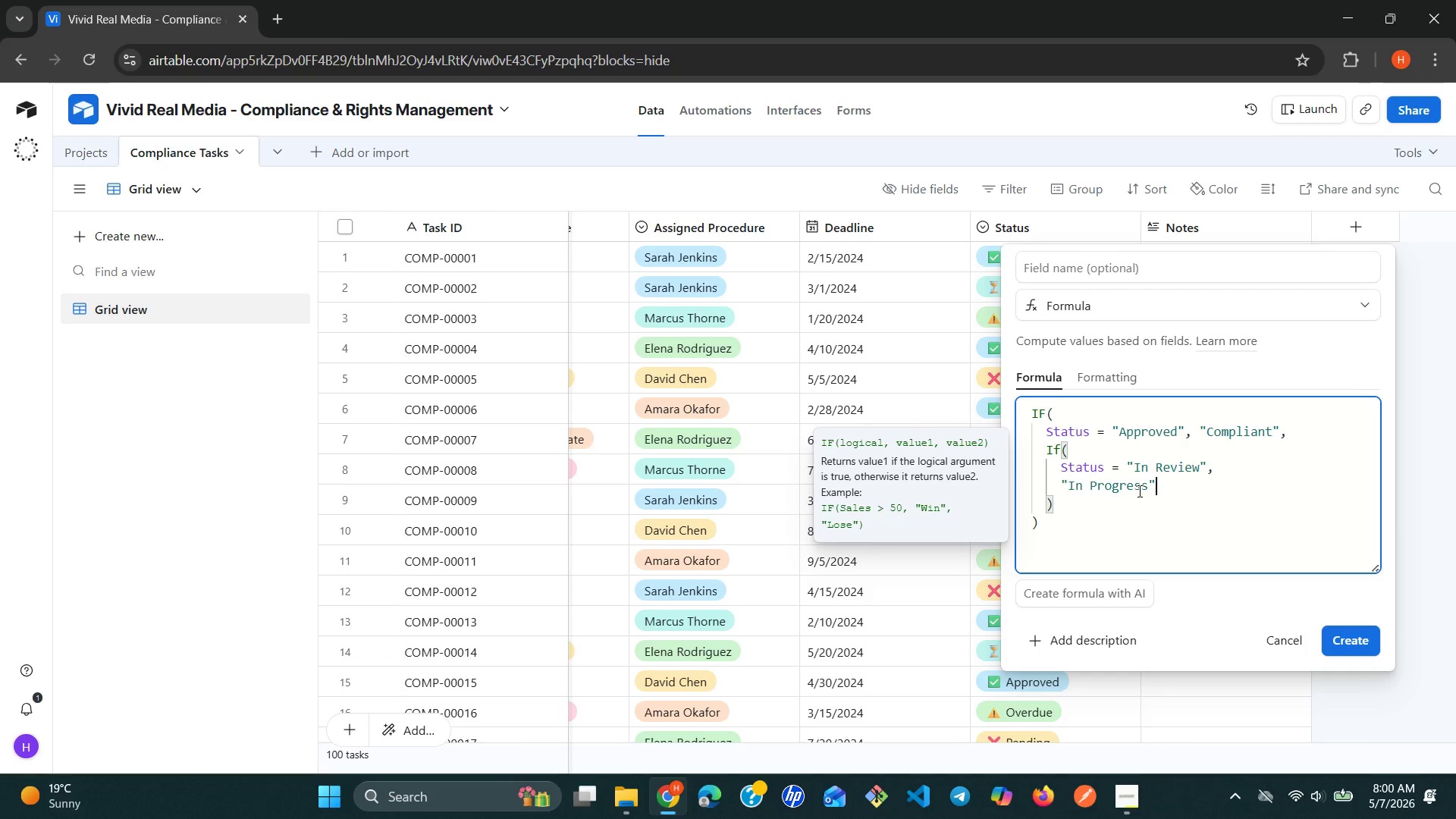 
key(Comma)
 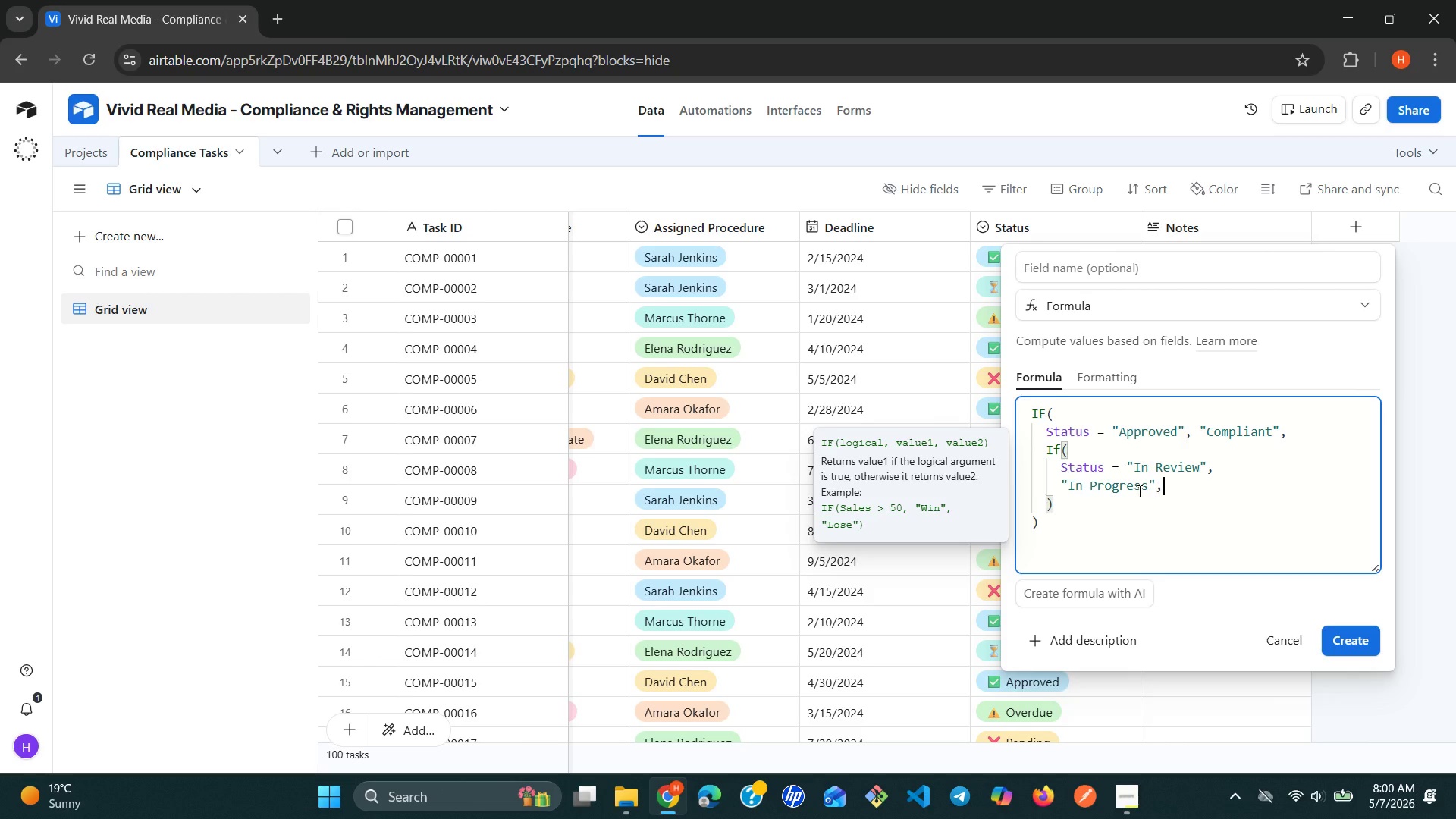 
key(Enter)
 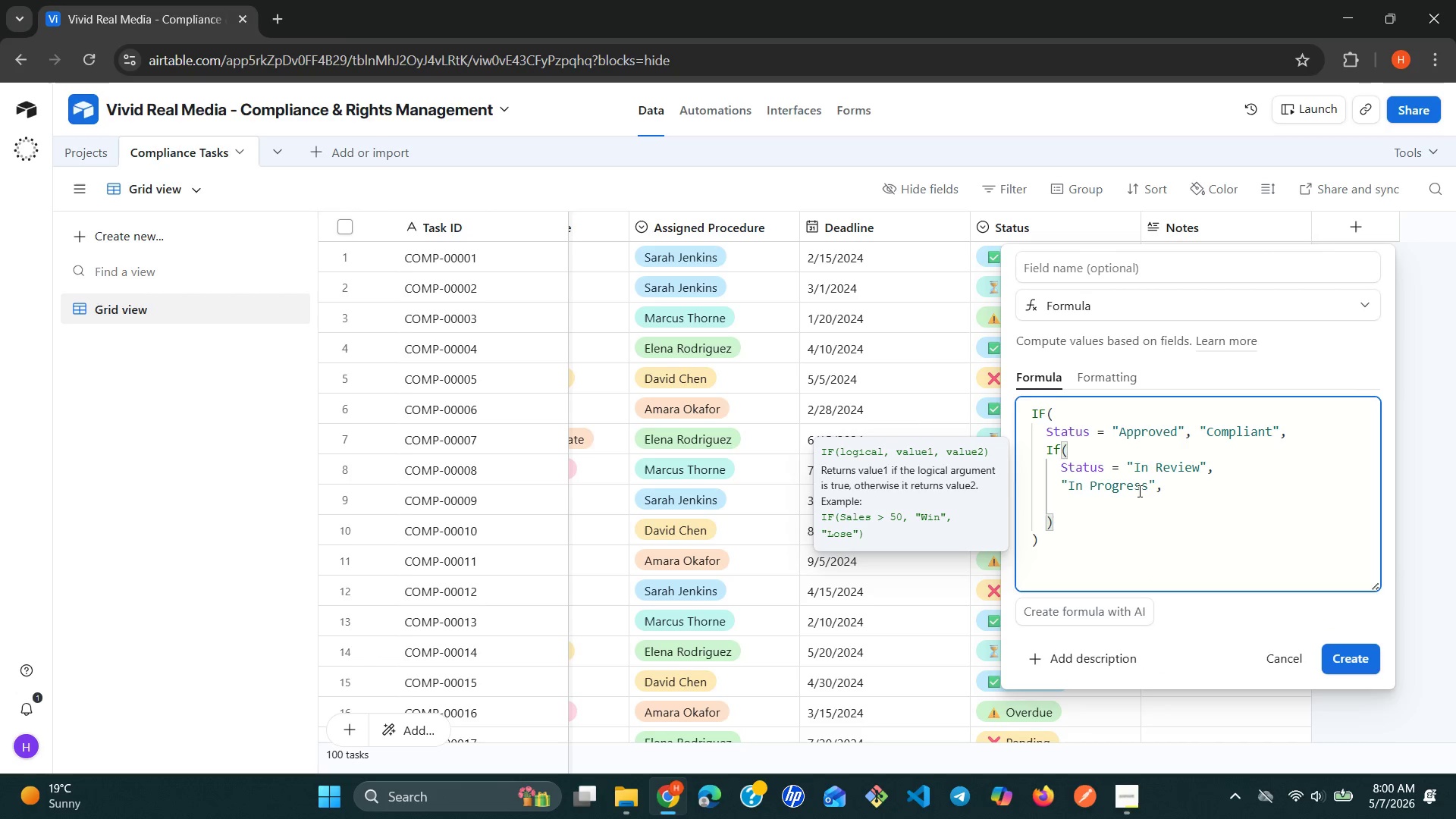 
key(Shift+I)
 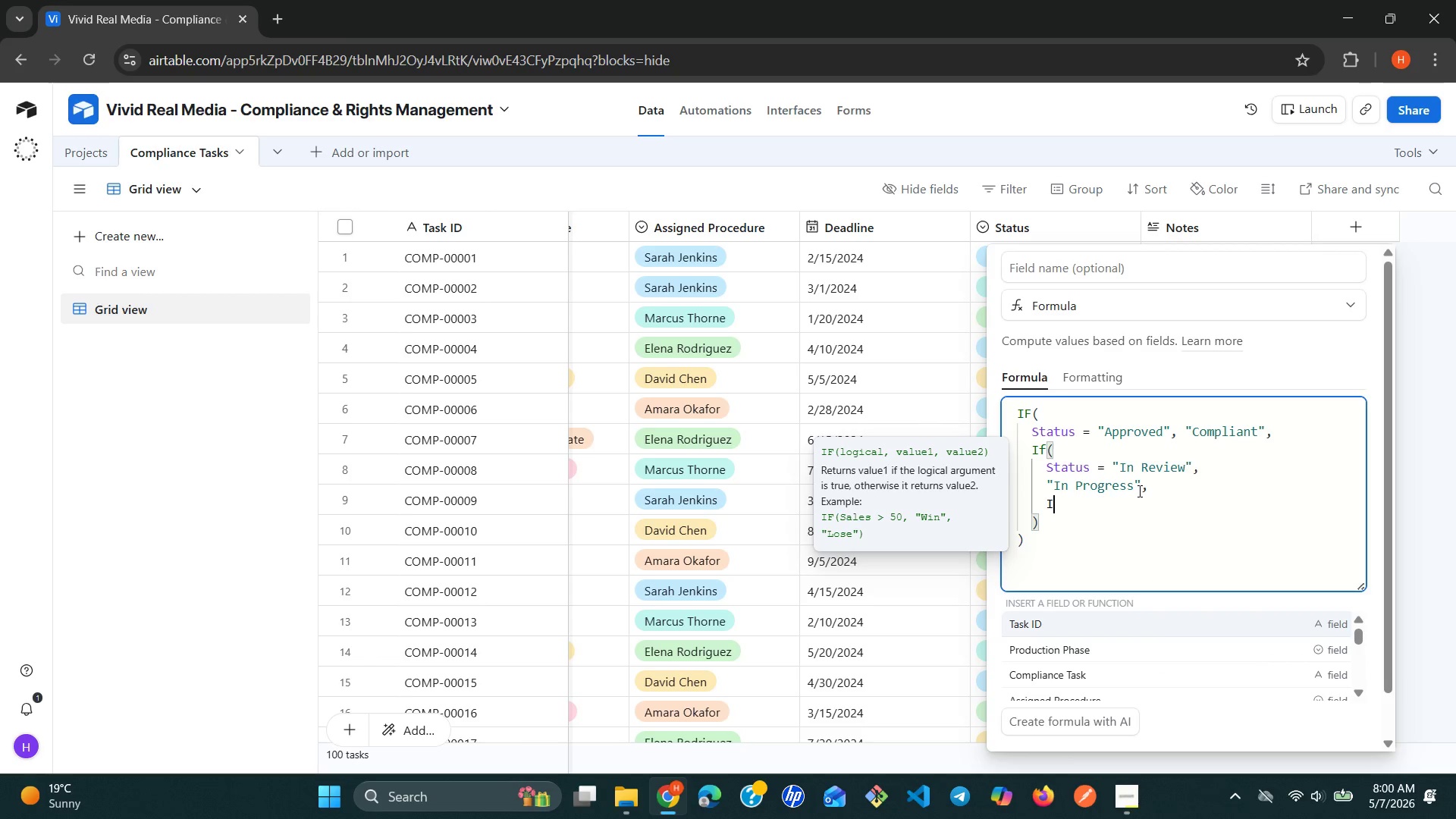 
key(Shift+ShiftRight)
 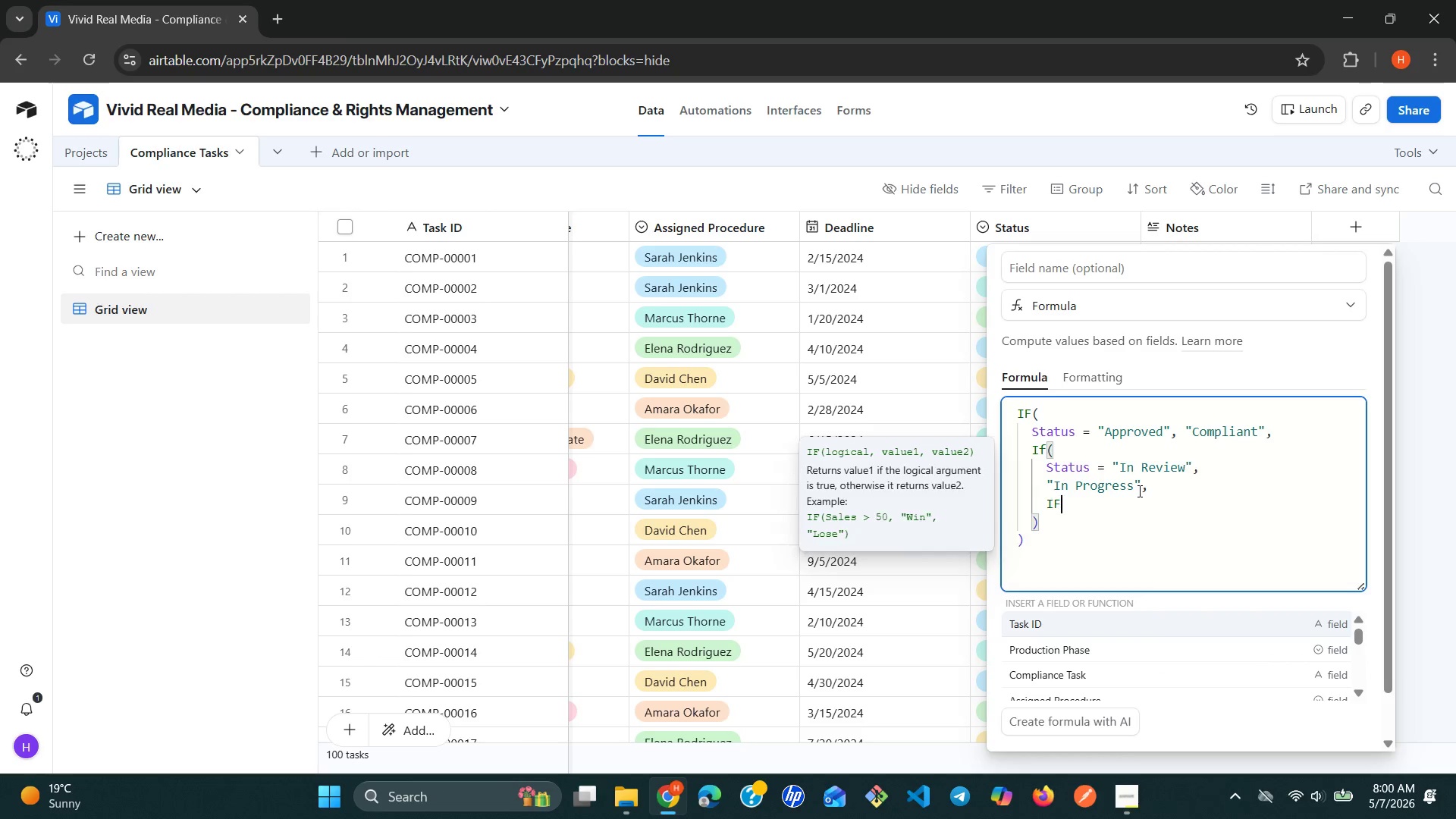 
key(Shift+F)
 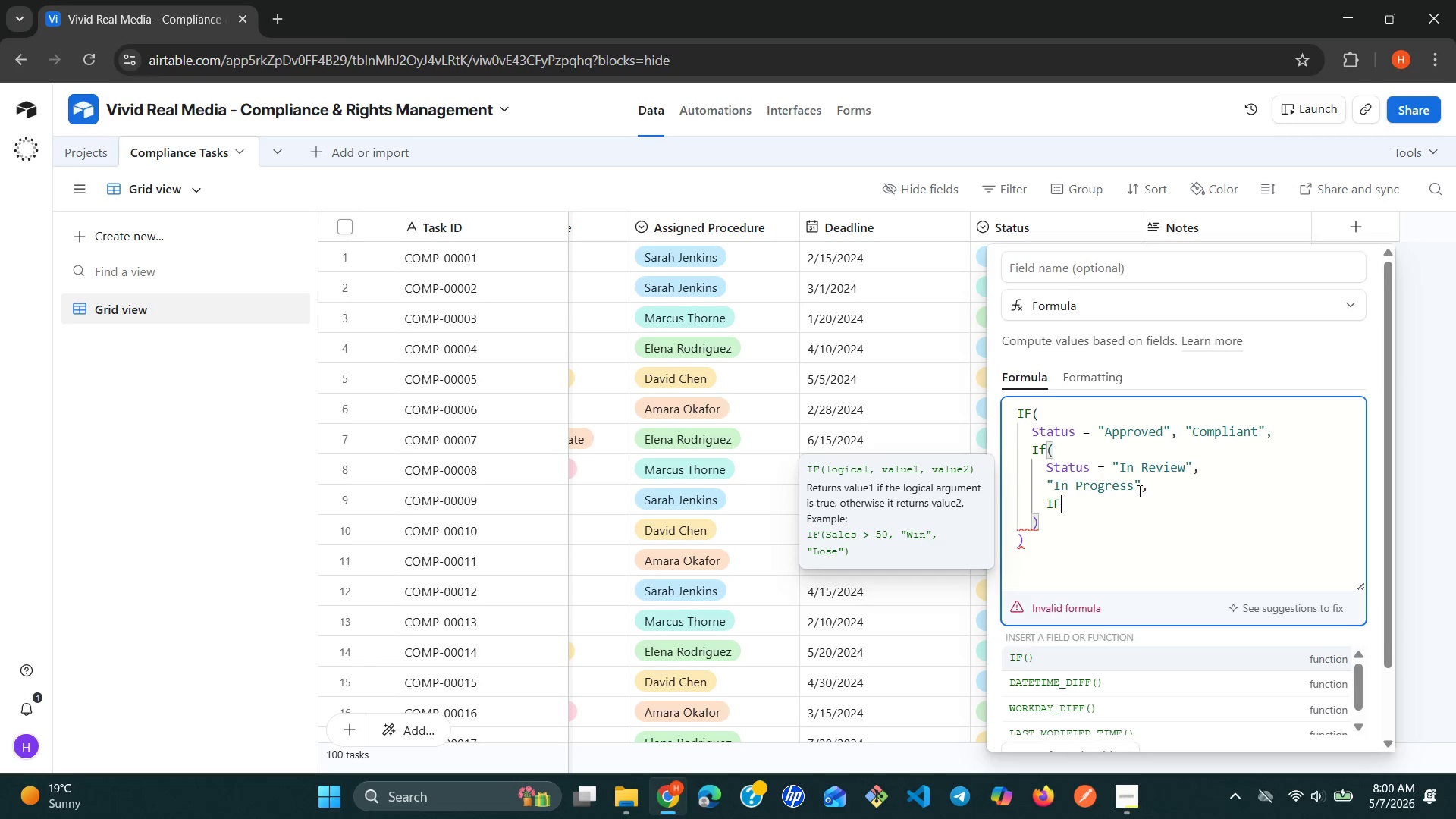 
key(Shift+9)
 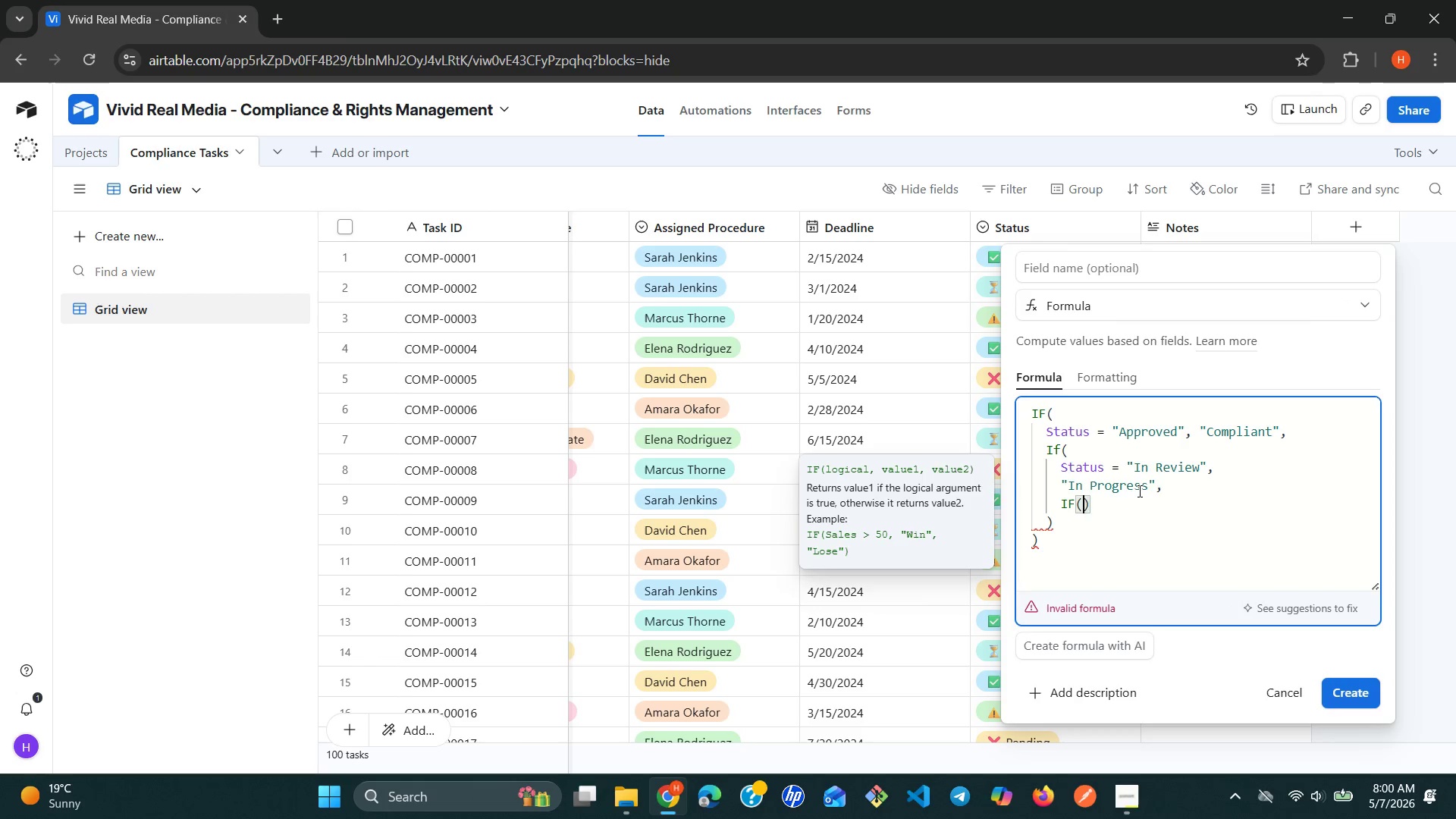 
key(Enter)
 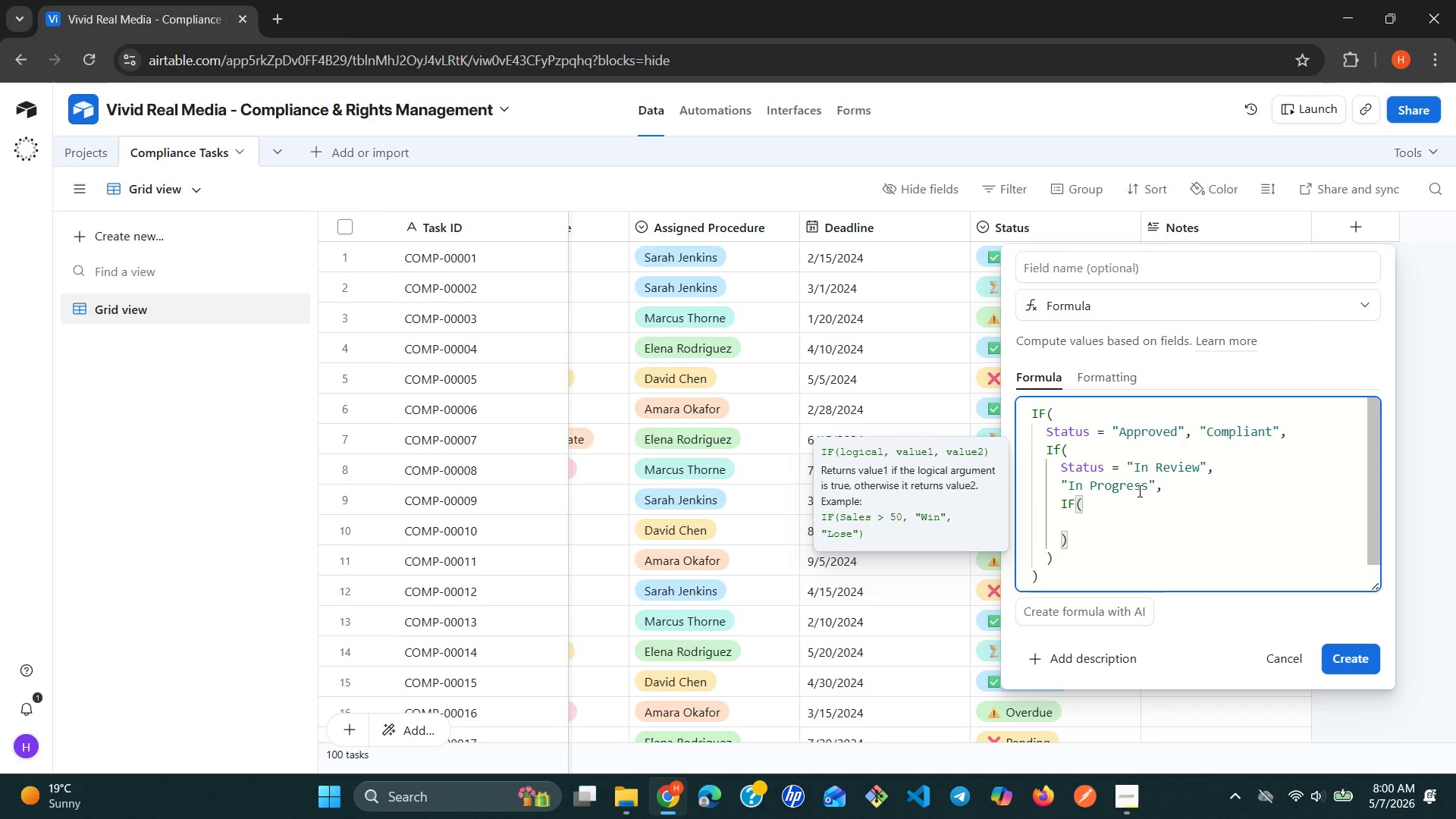 
type(Status = " Over )
key(Backspace)
type(due)
 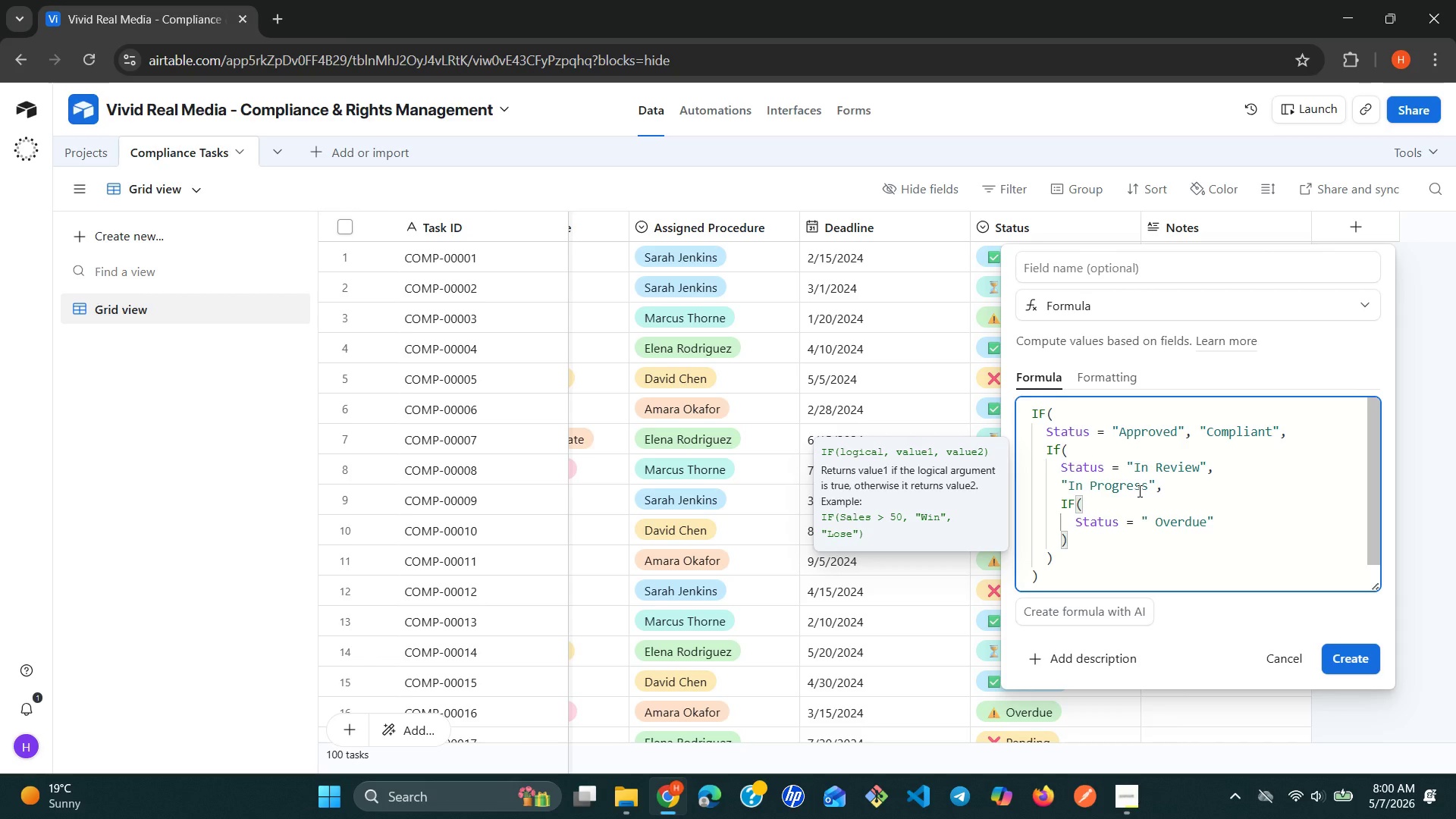 
key(ArrowRight)
 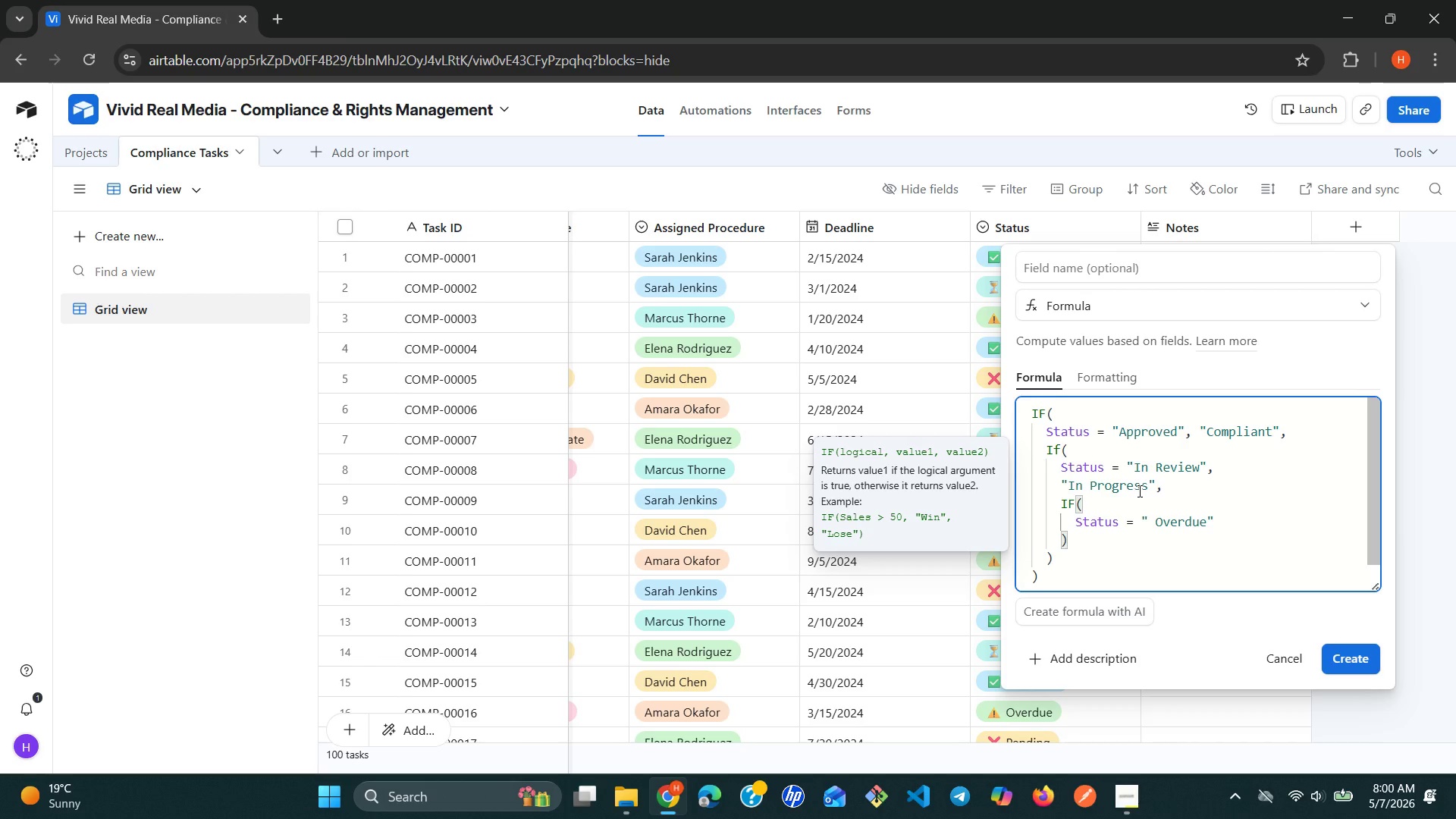 
key(Comma)
 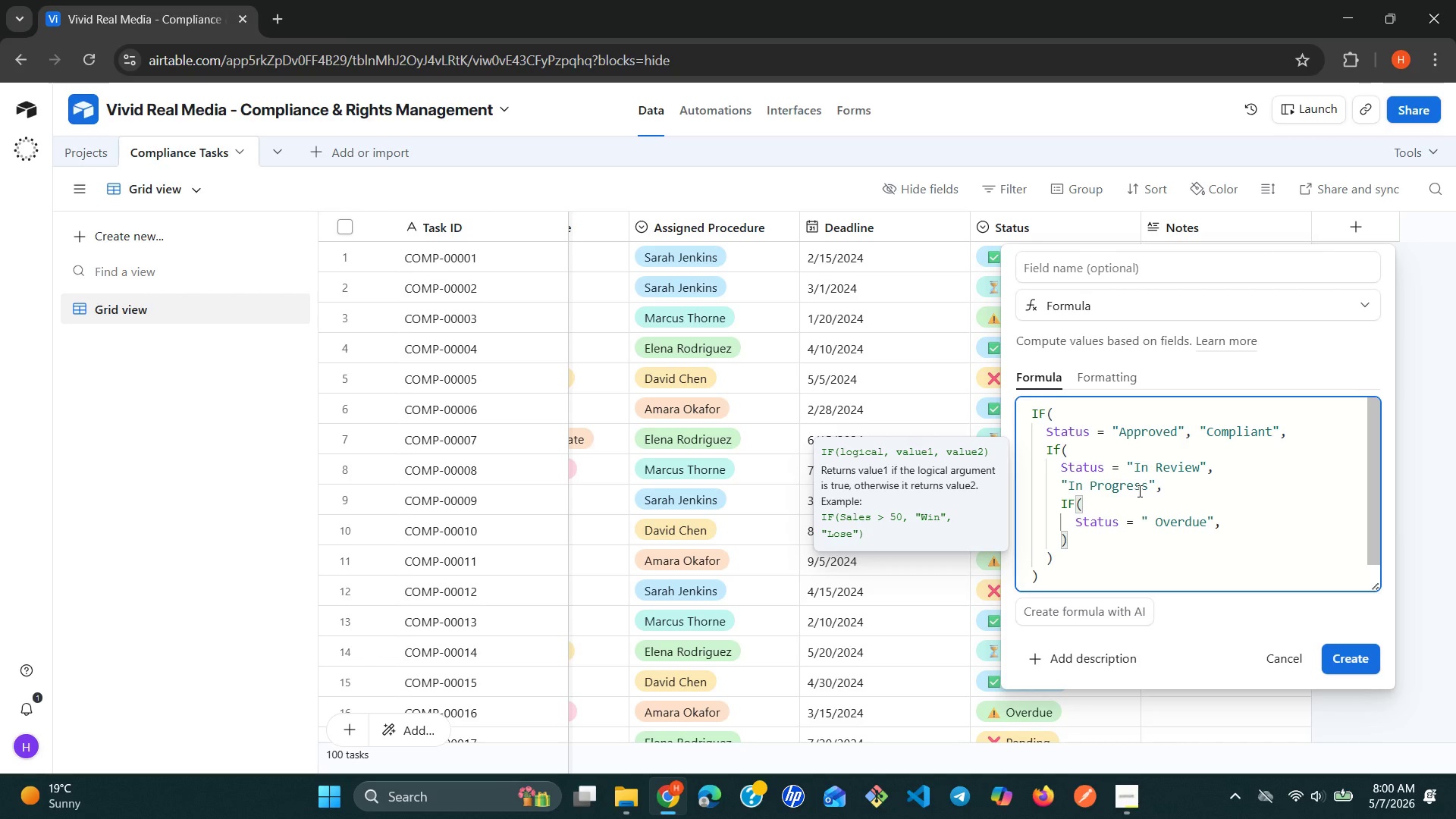 
wait(12.88)
 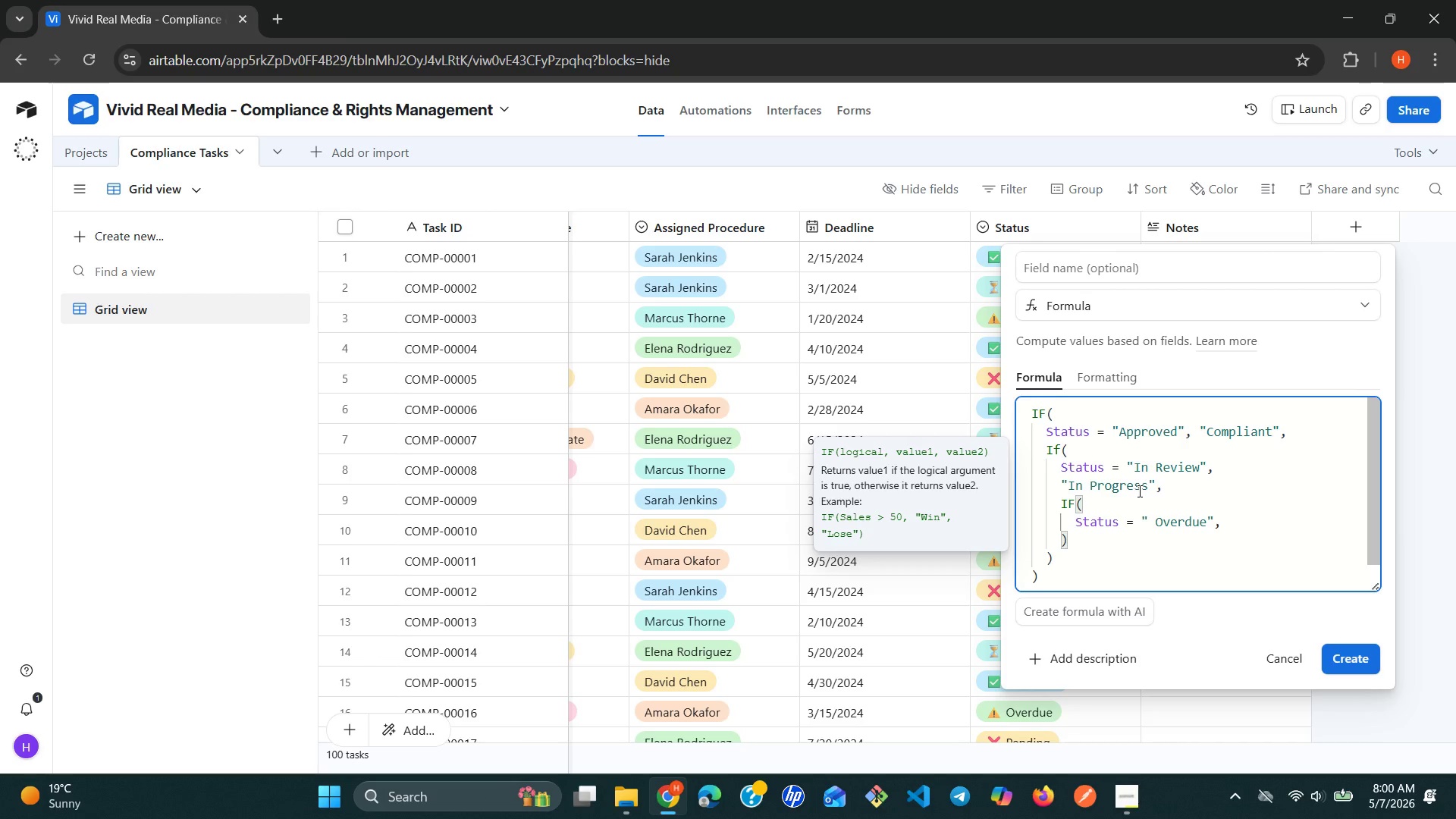 
key(Enter)
 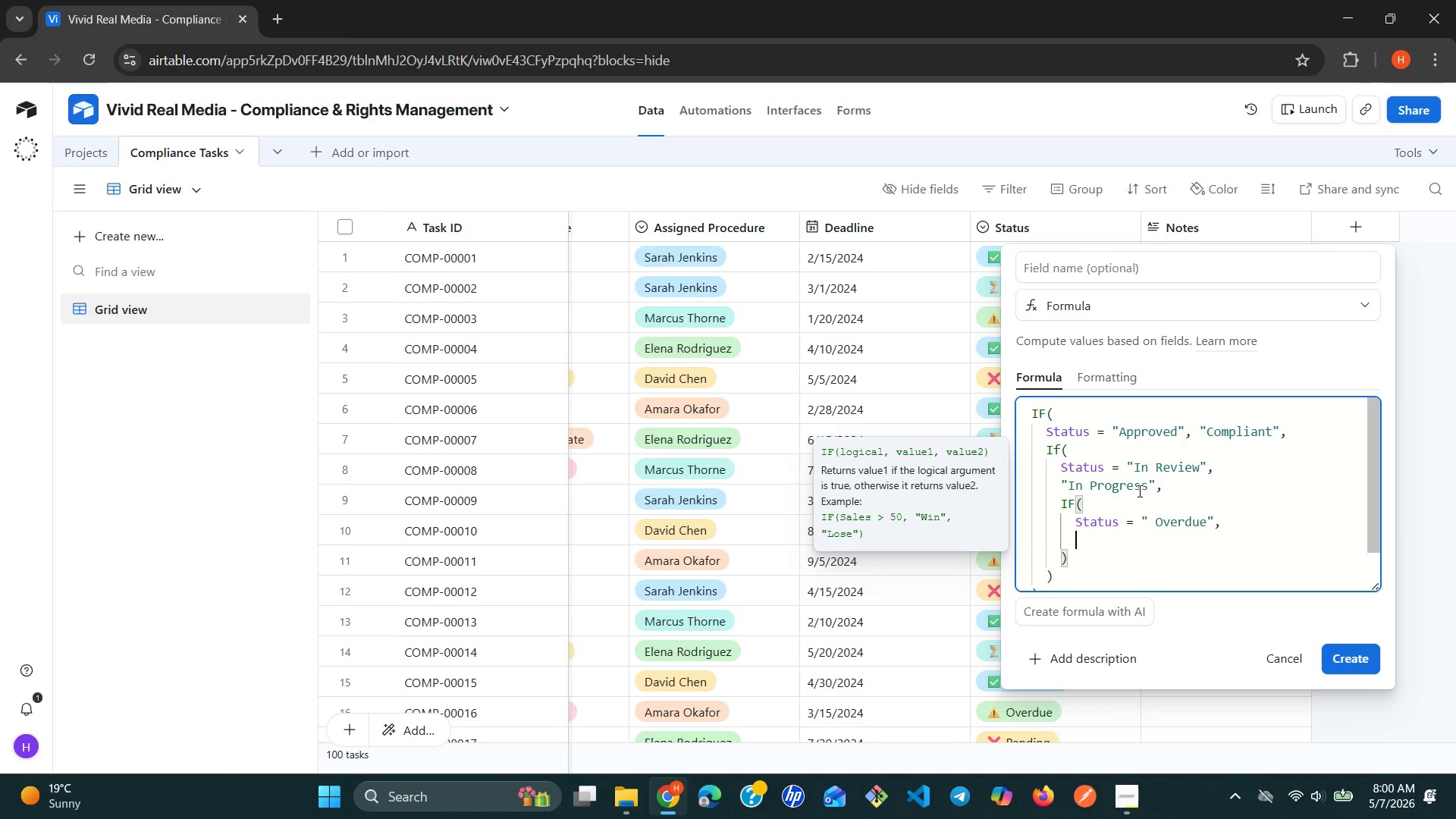 
type("Overdue - action )
key(Backspace)
key(Backspace)
key(Backspace)
key(Backspace)
key(Backspace)
key(Backspace)
key(Backspace)
type(Action Required)
 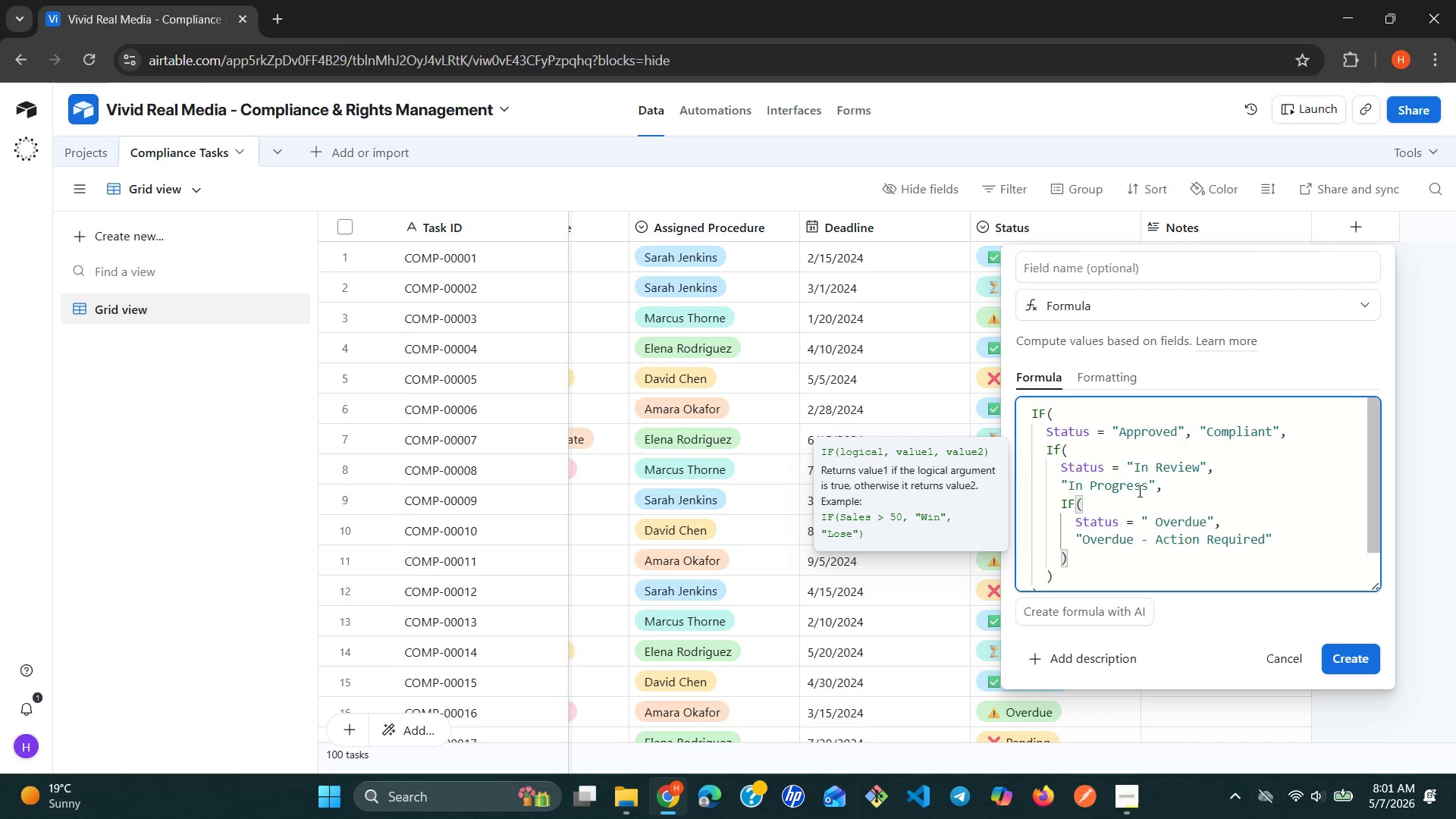 
key(ArrowRight)
 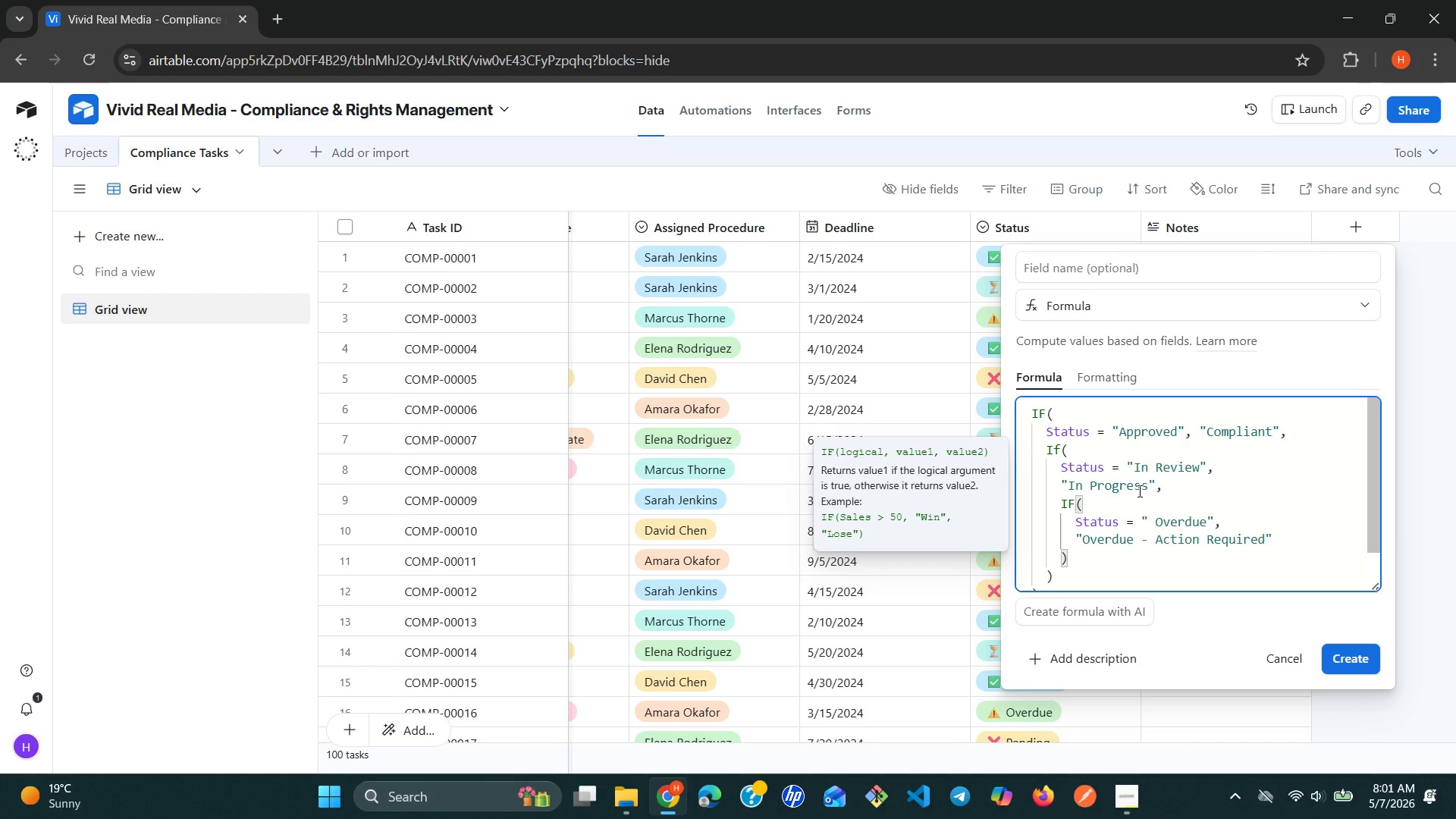 
key(Comma)
 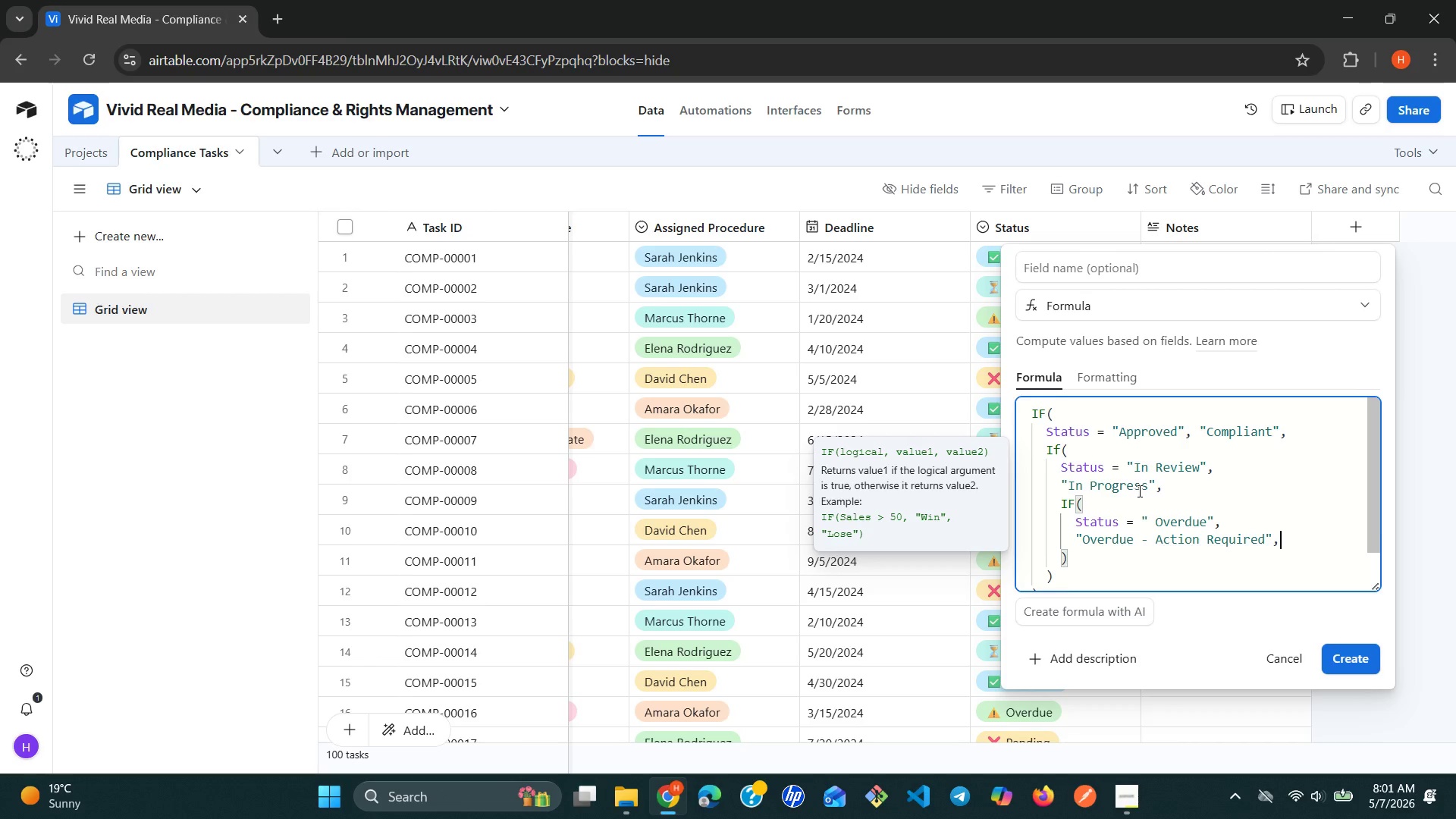 
key(Enter)
 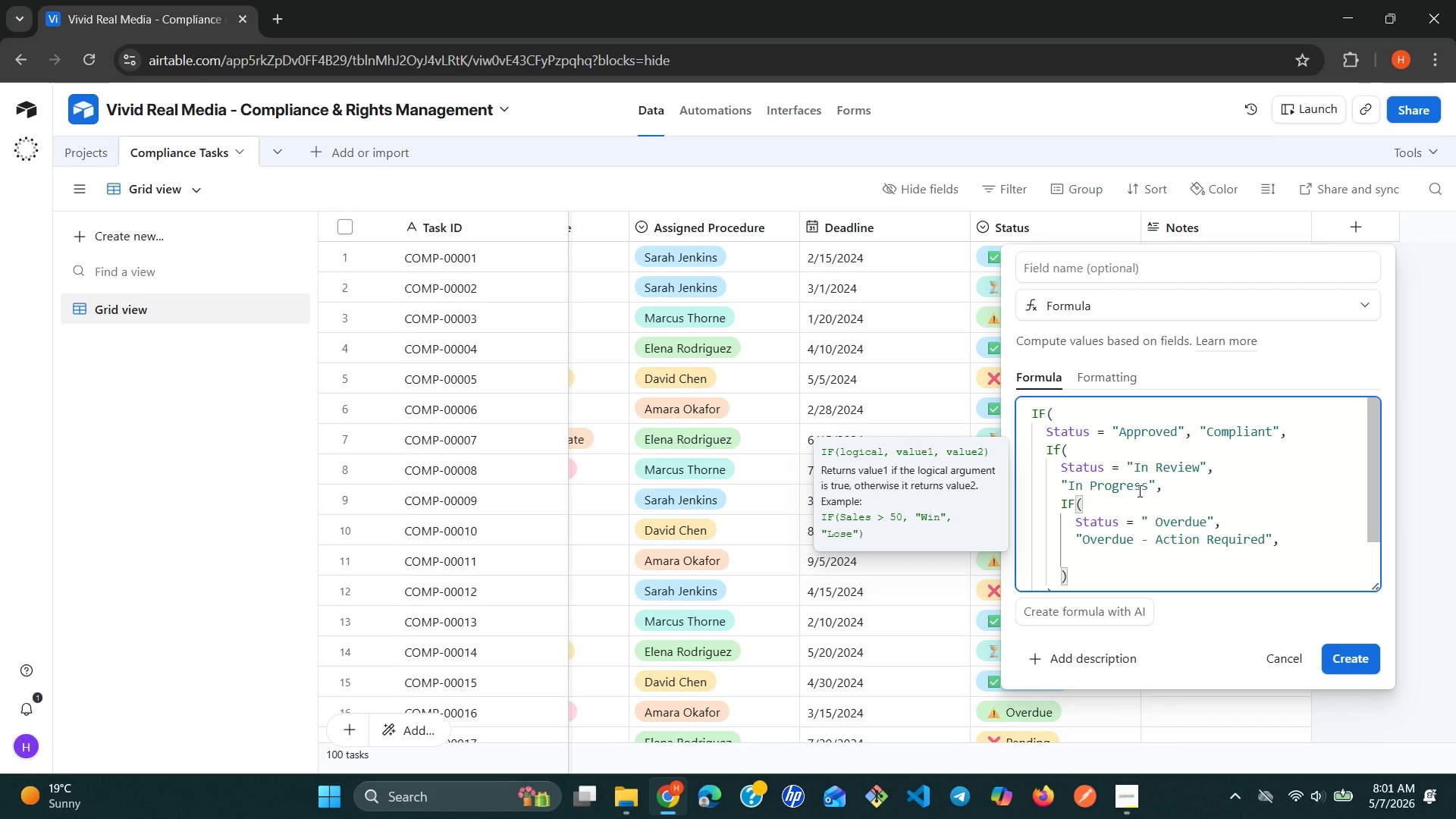 
wait(7.28)
 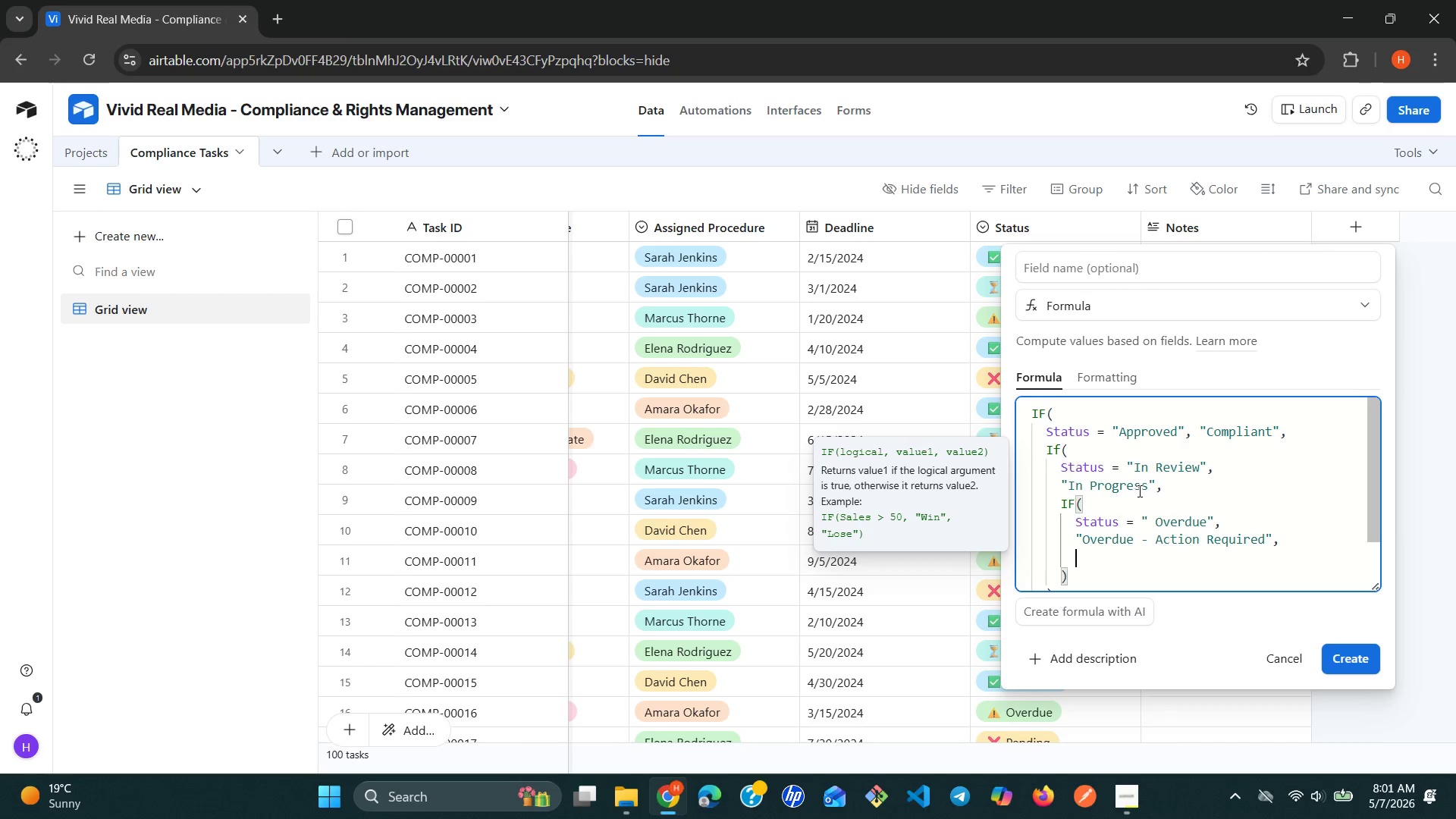 
type("Not Started)
 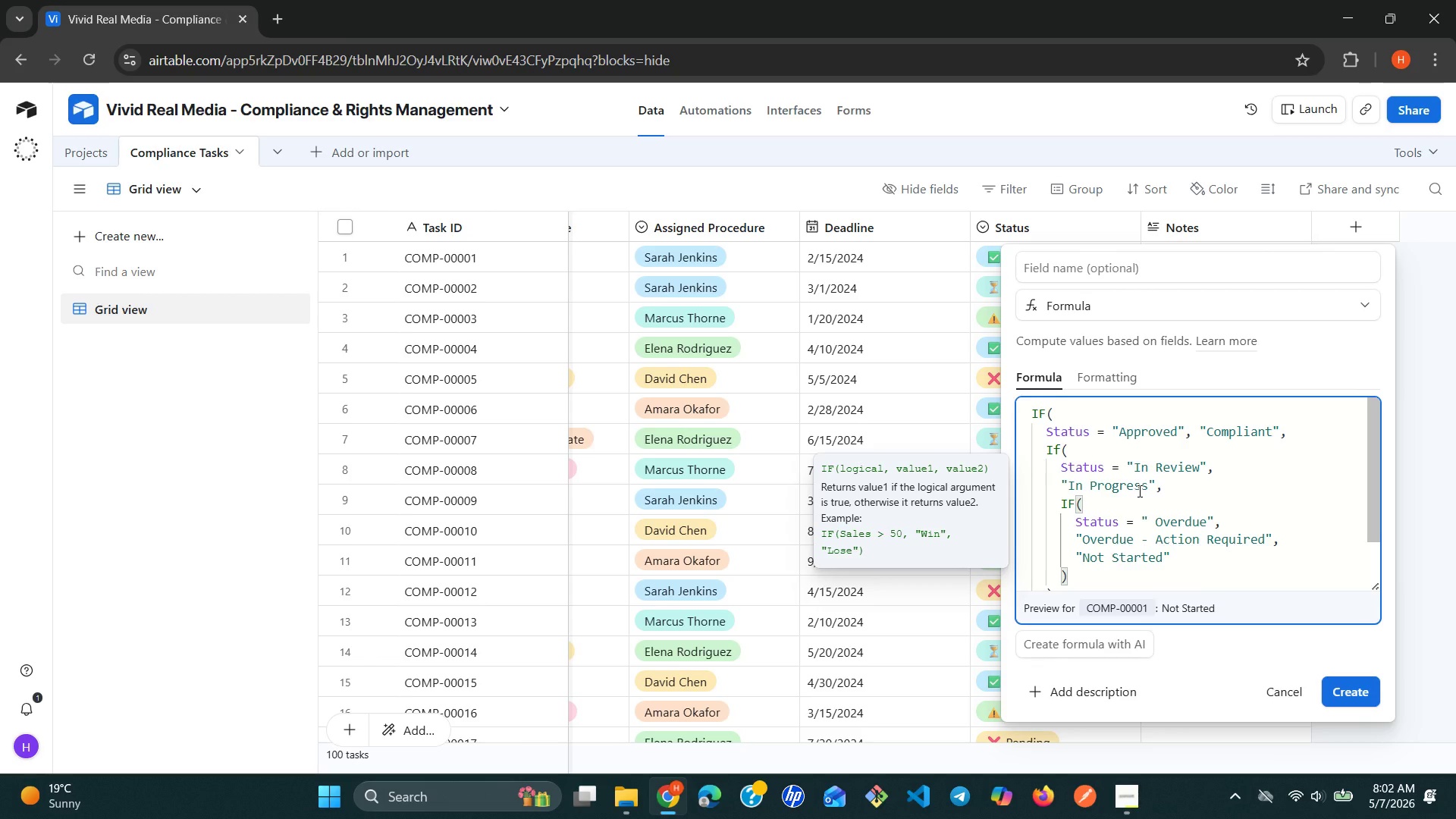 
wait(67.73)
 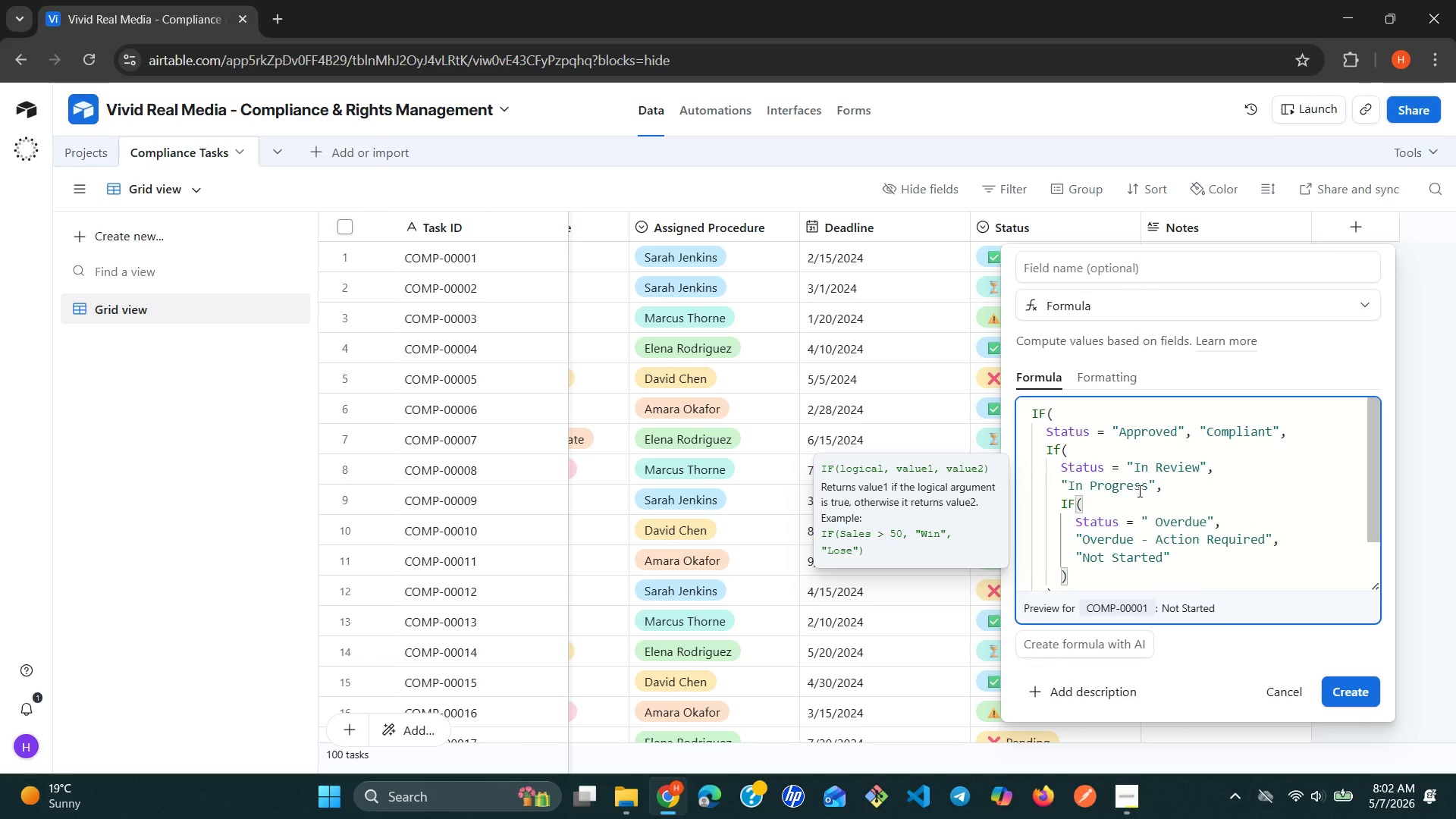 
key(Space)
 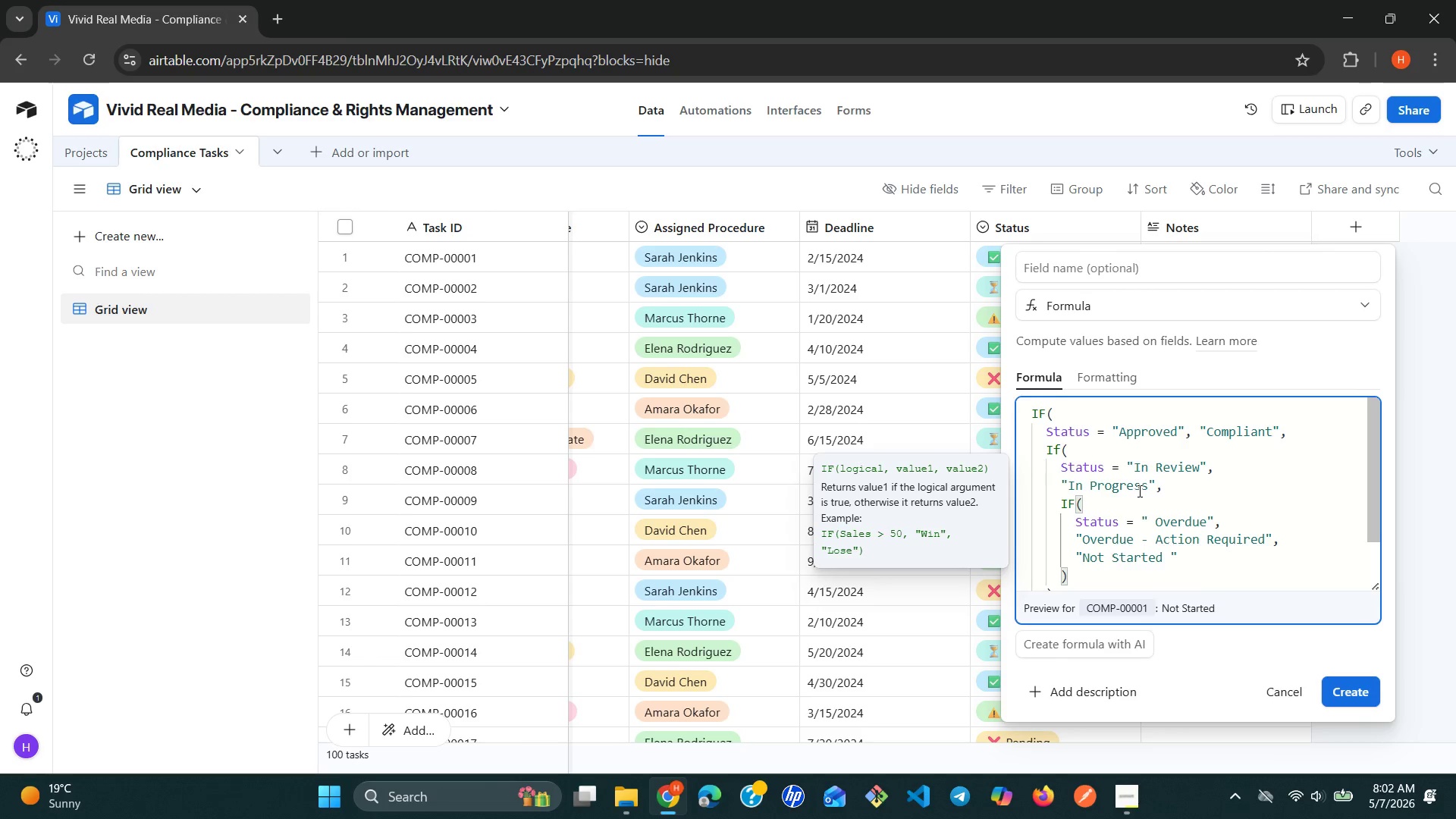 
key(Control+Meta+ControlLeft)
 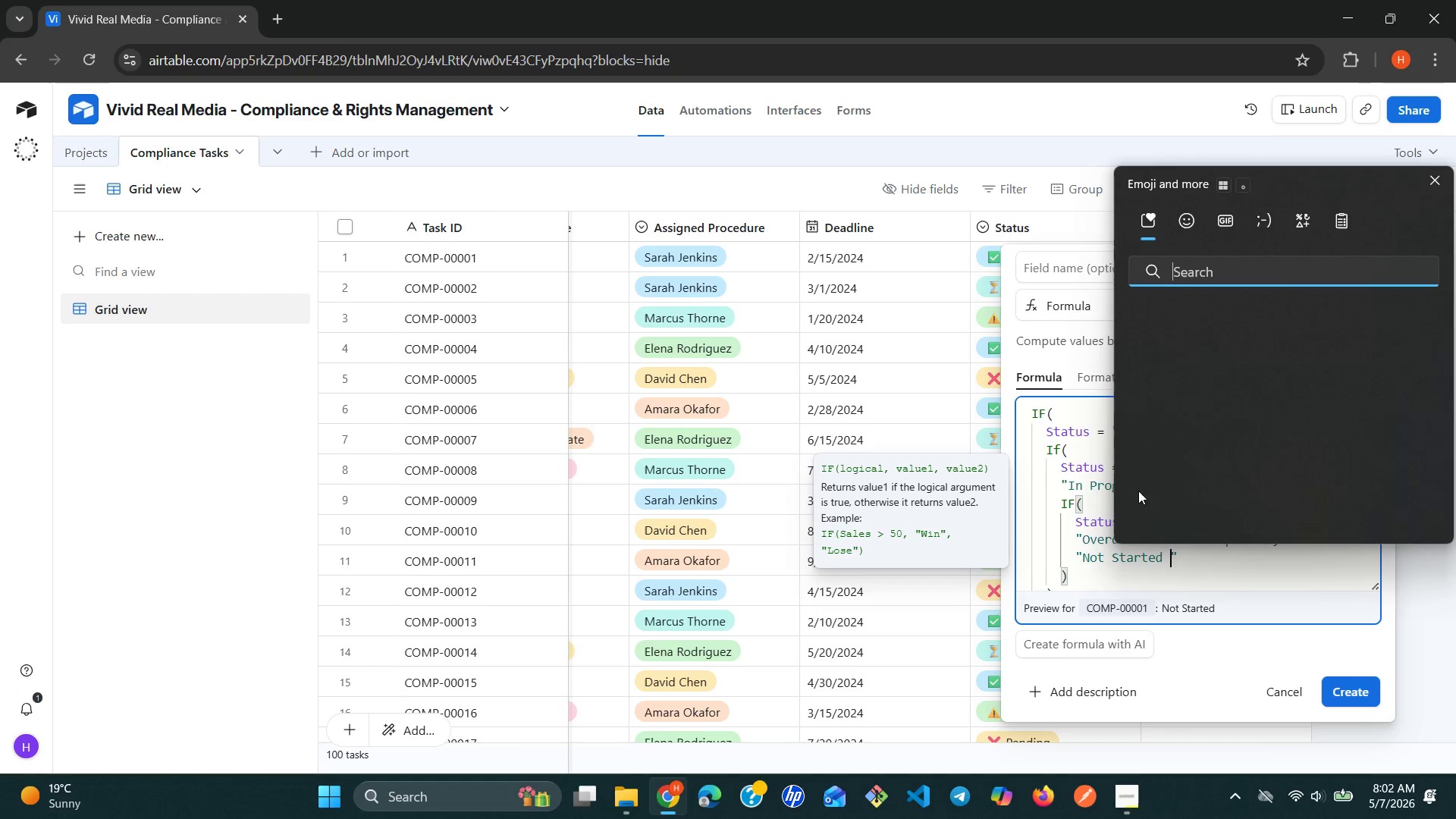 
key(Meta+MetaLeft)
 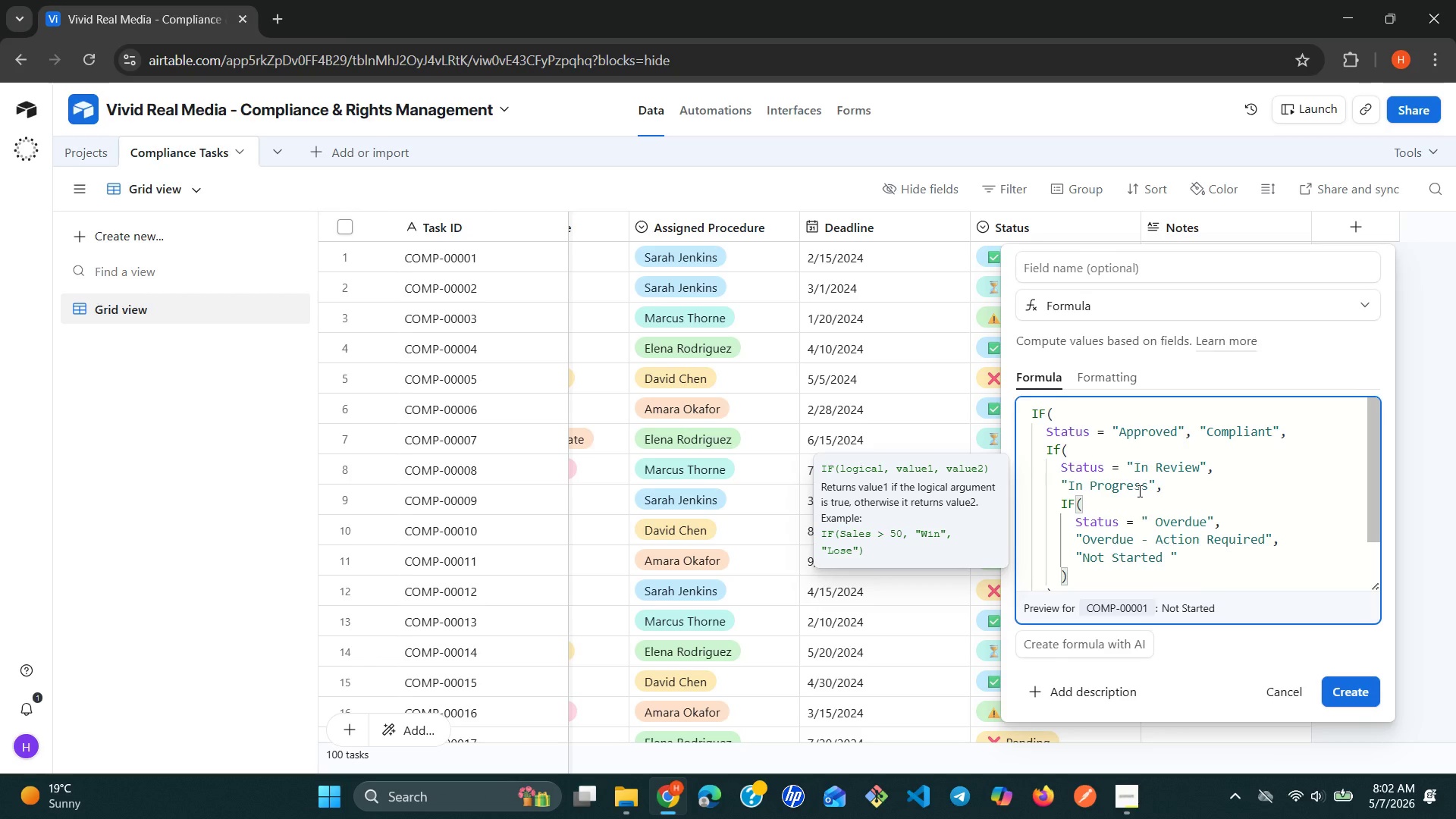 
key(Alt+Control+Meta+Shift+Space)
 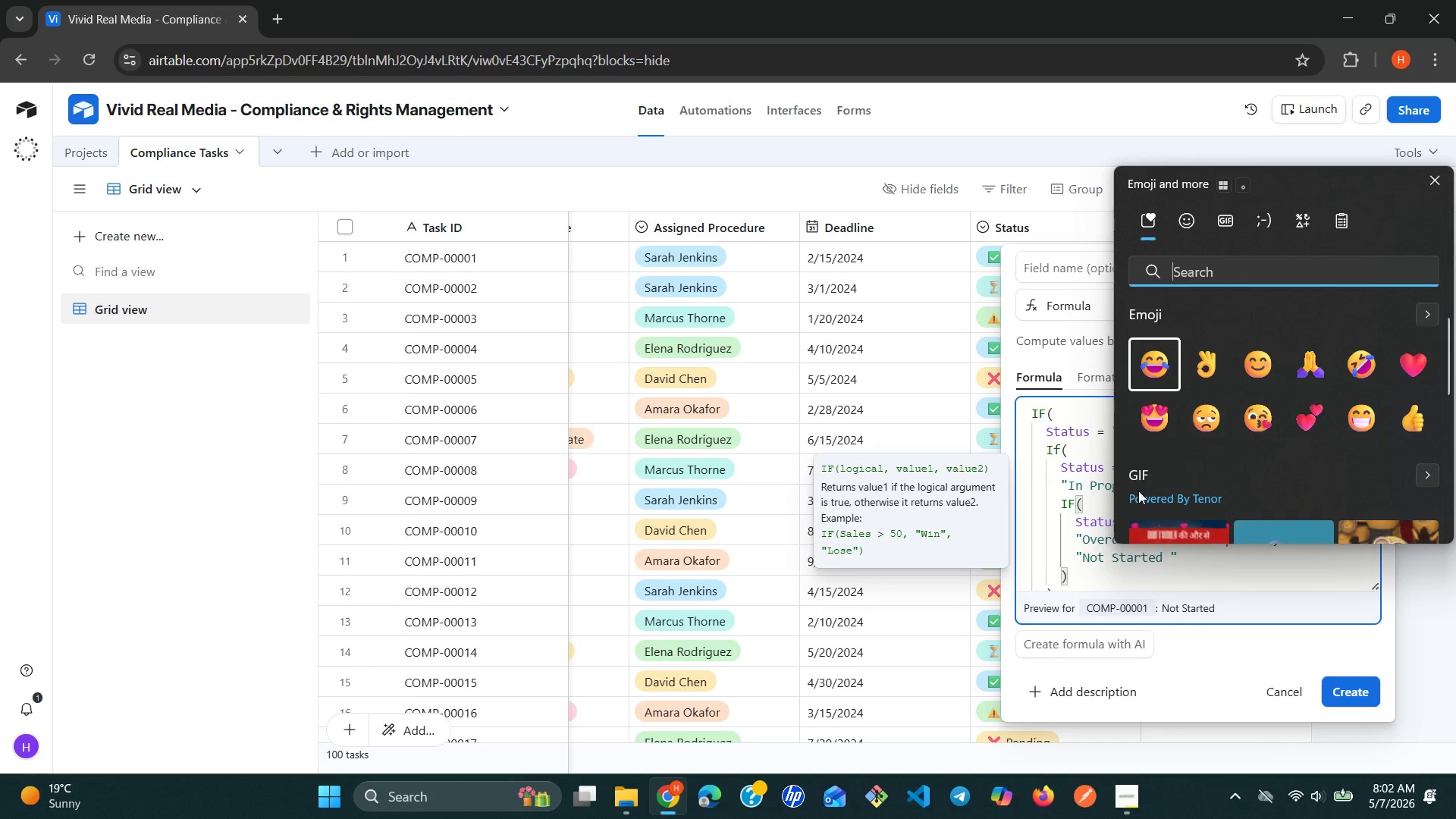 
key(Alt+Control+Meta+AltLeft)
 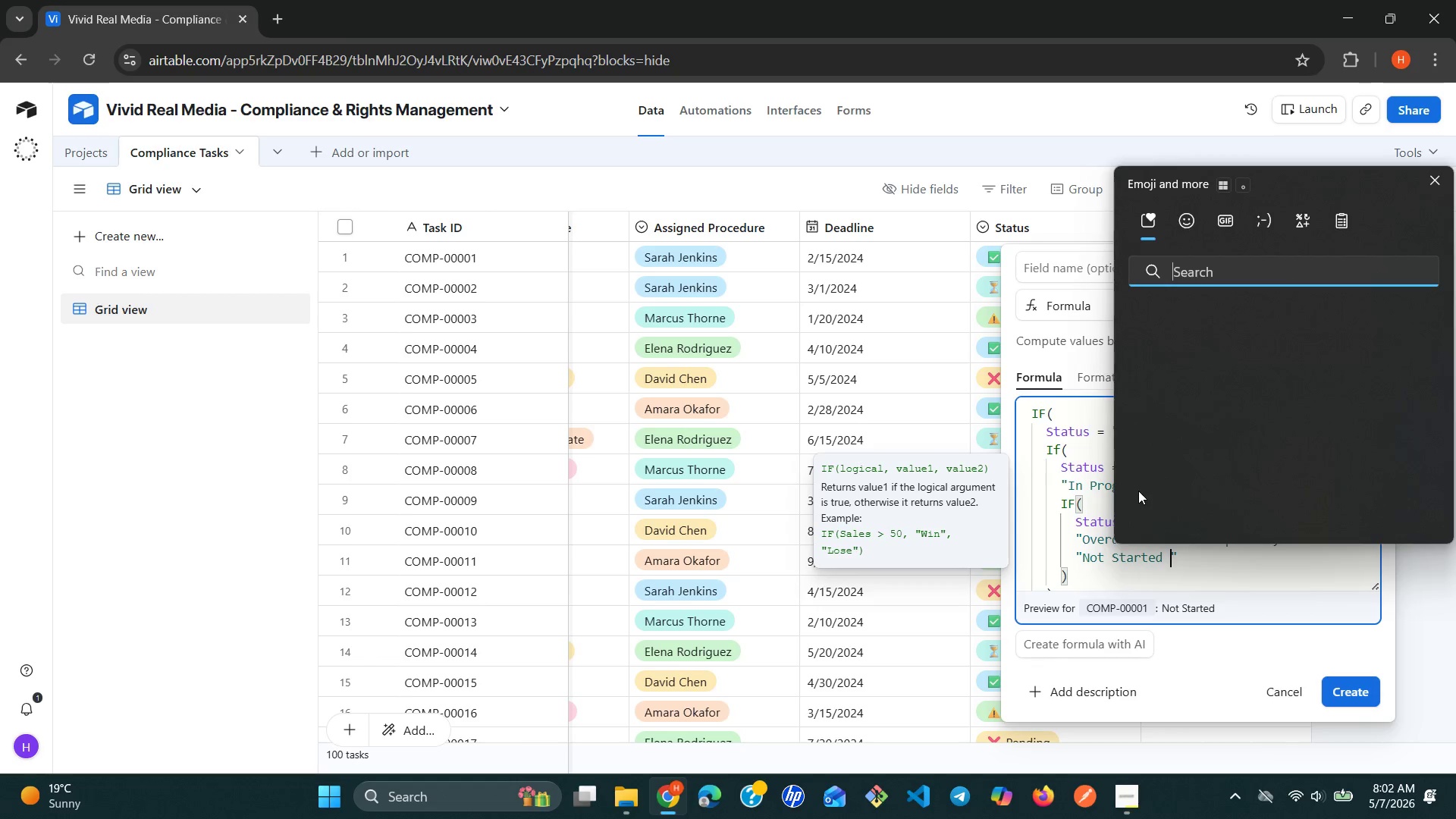 
key(Alt+Control+Meta+Shift+ShiftLeft)
 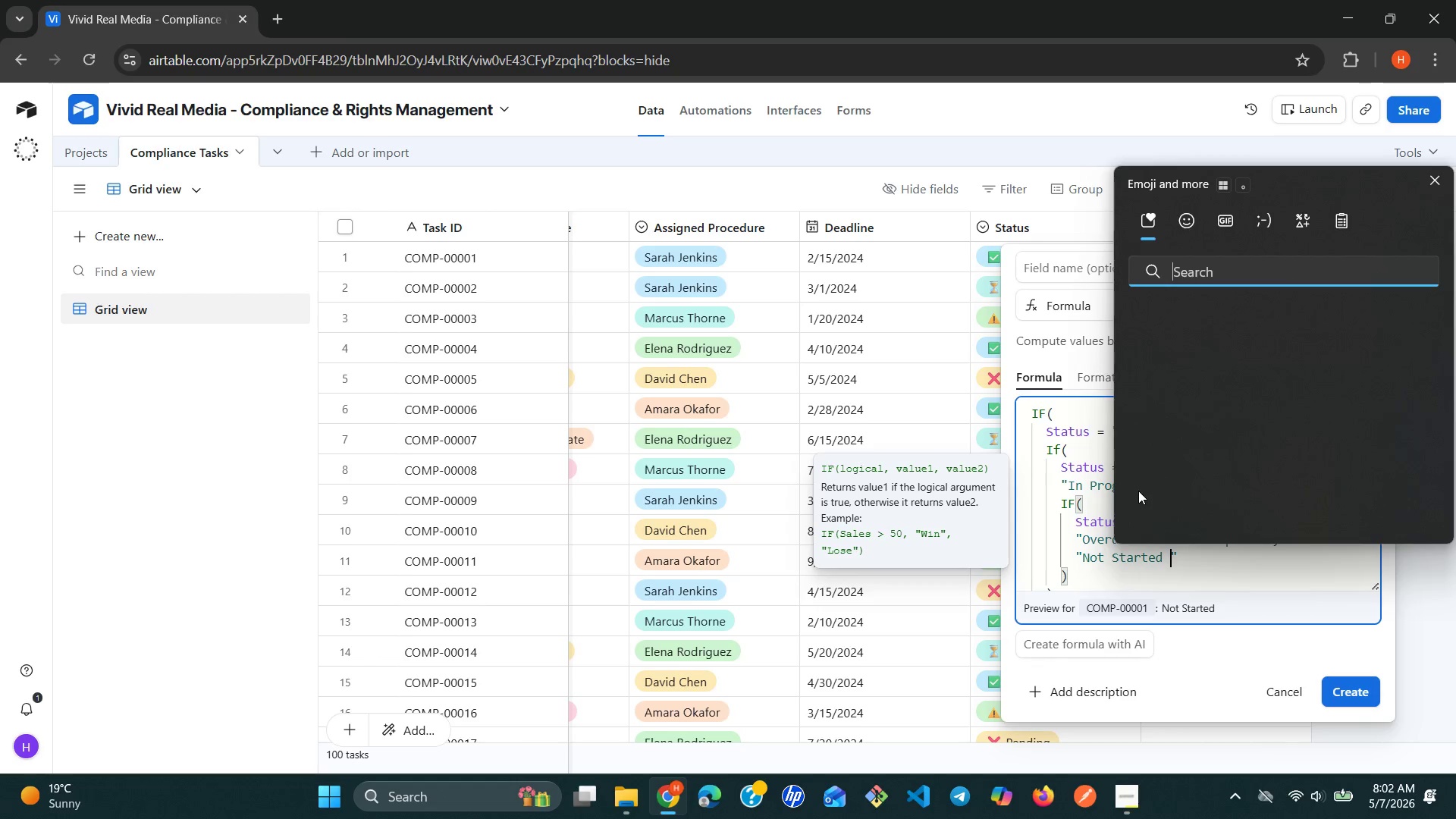 
type(red)
 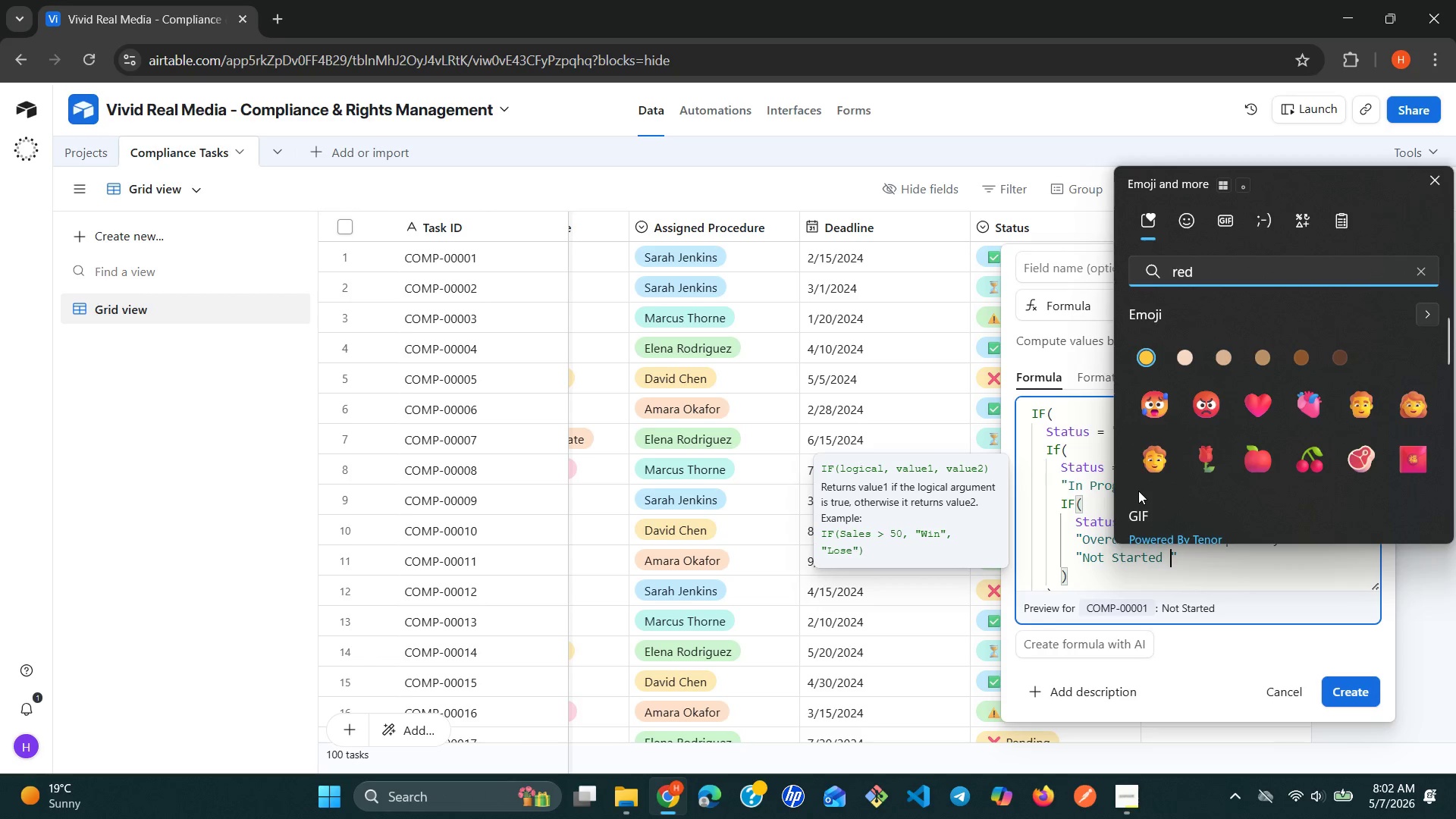 
key(Backspace)
key(Backspace)
key(Backspace)
type(whir)
key(Backspace)
type(t)
 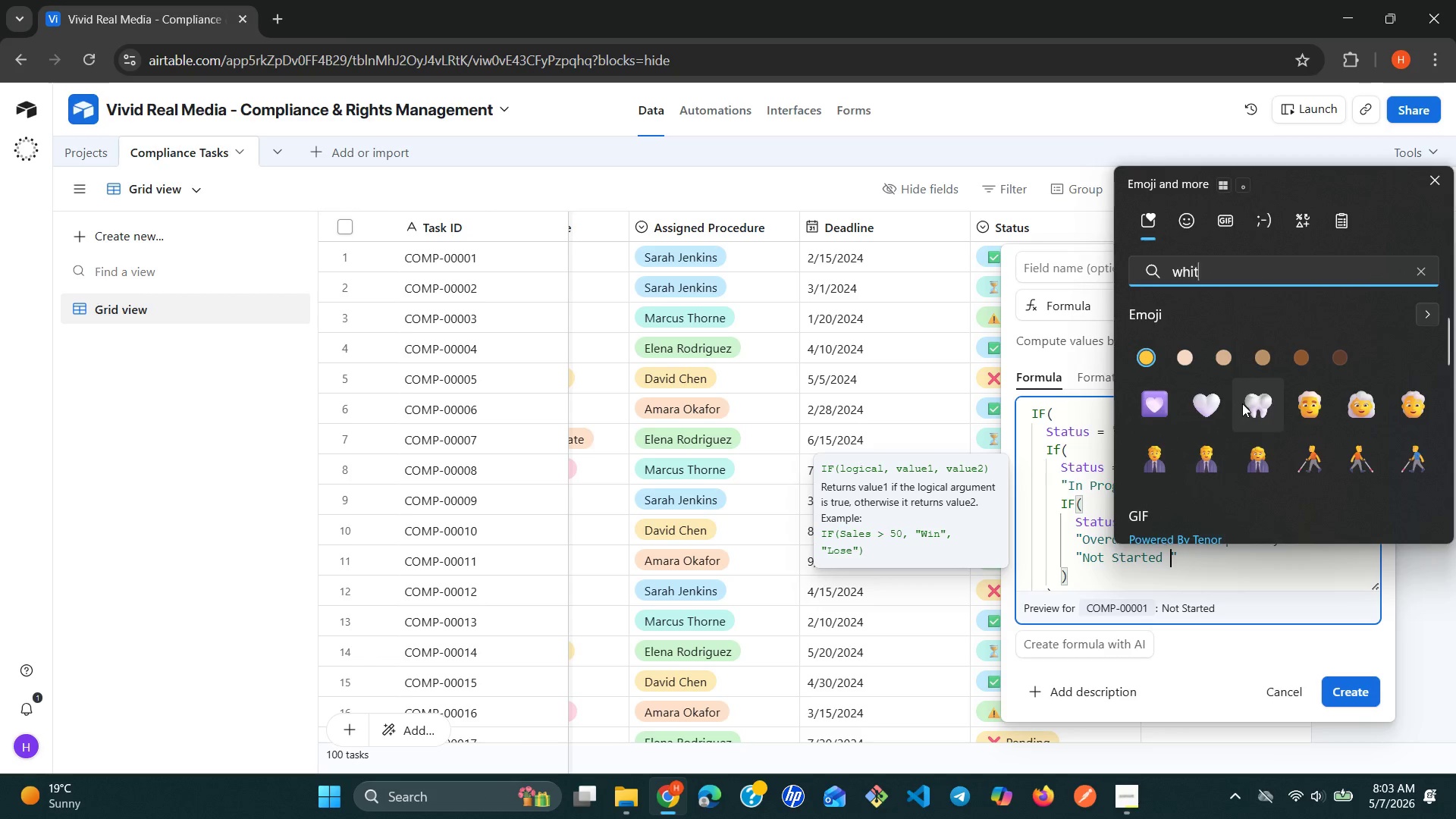 
wait(6.22)
 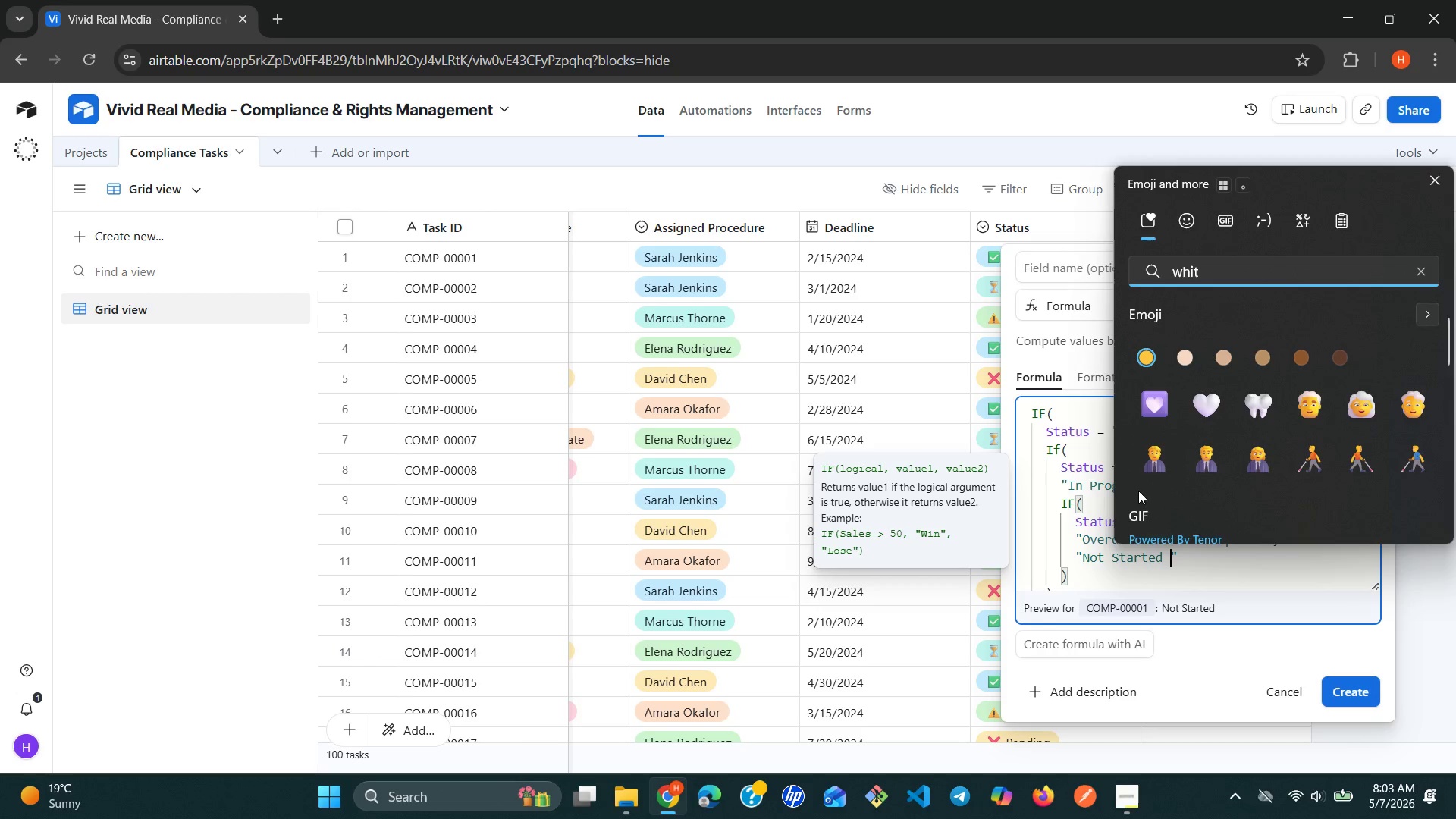 
type(e cir)
 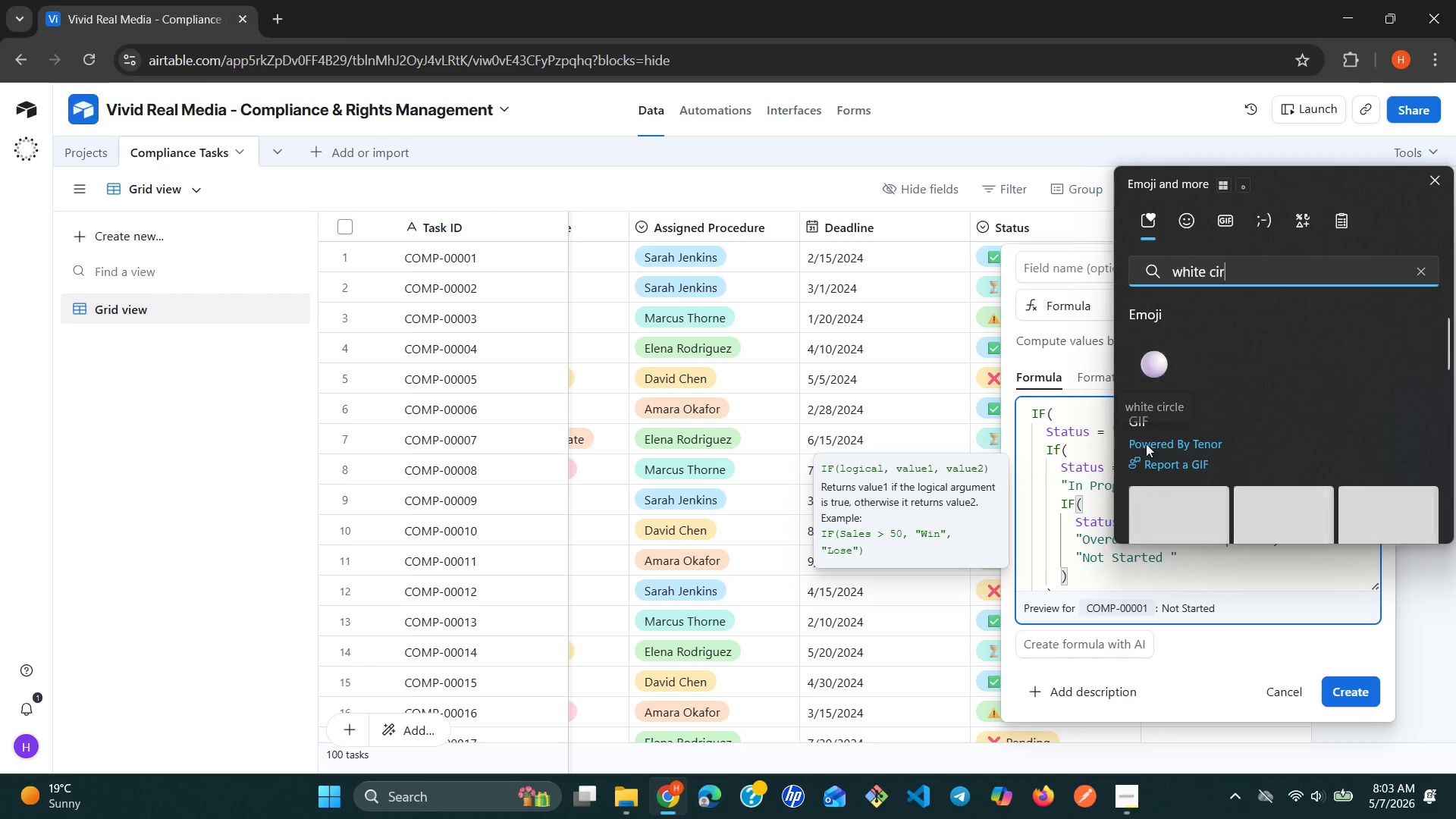 
left_click([1159, 567])
 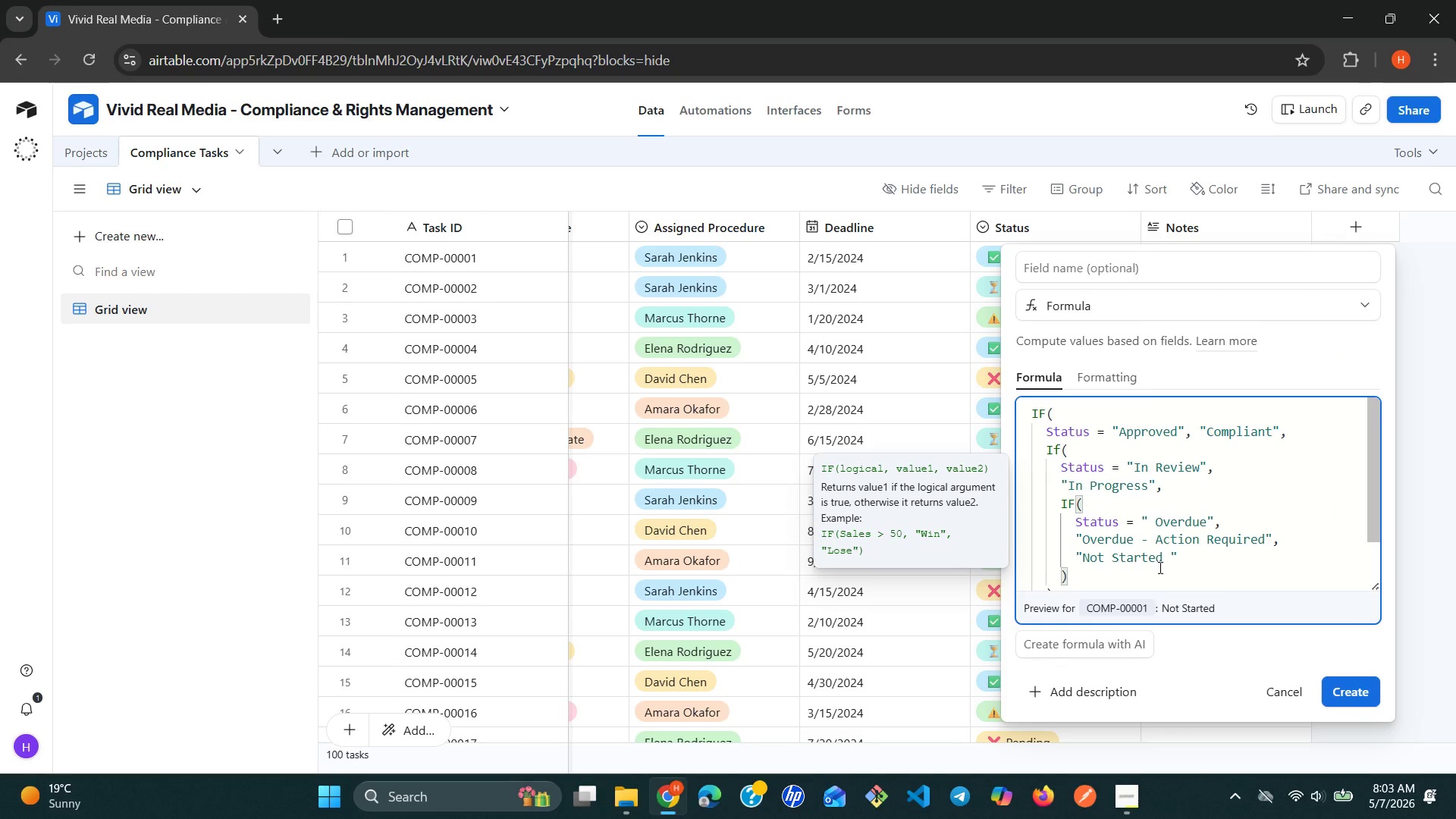 
key(Backspace)
 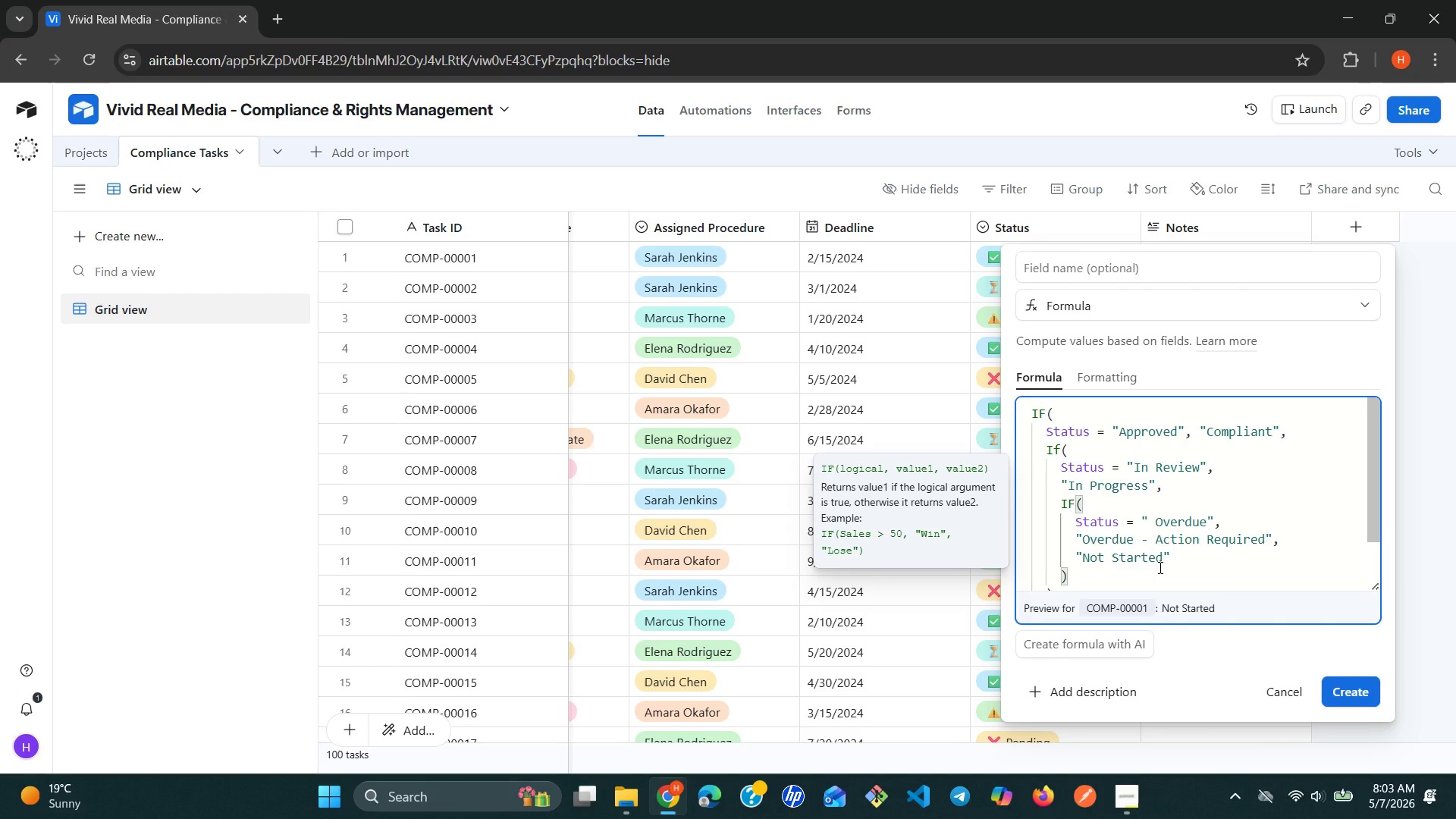 
key(ArrowLeft)
 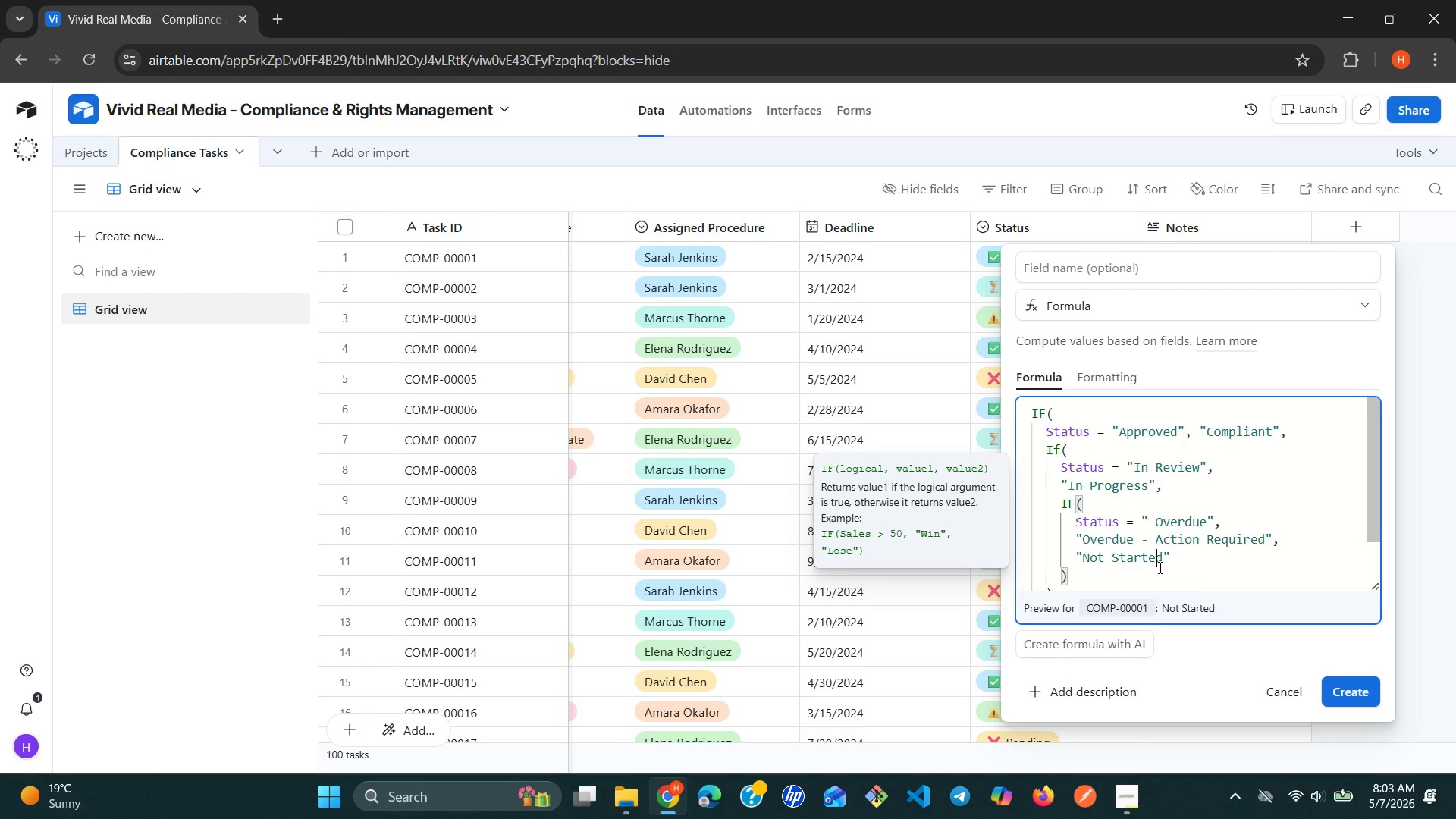 
key(ArrowLeft)
 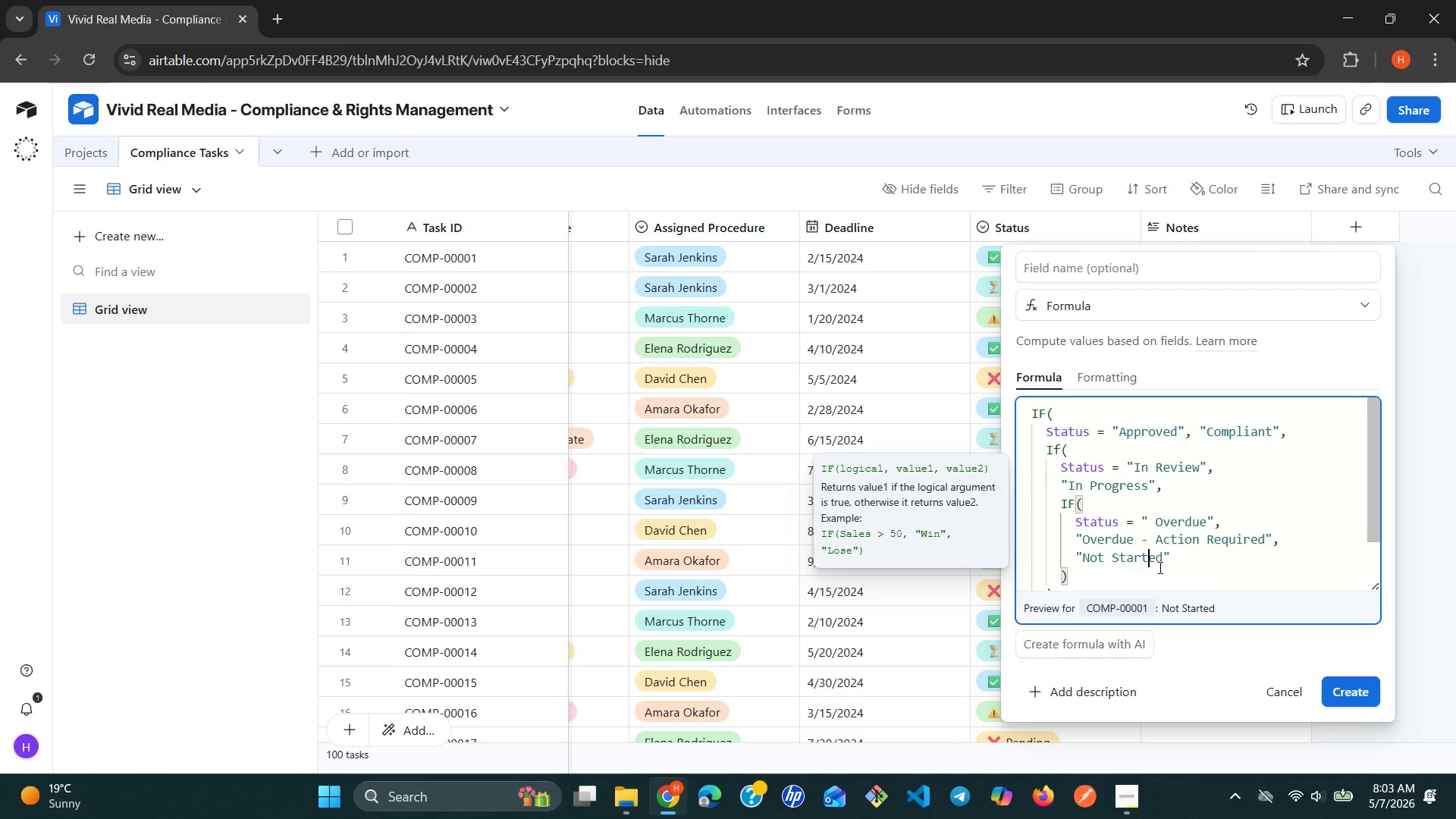 
key(ArrowLeft)
 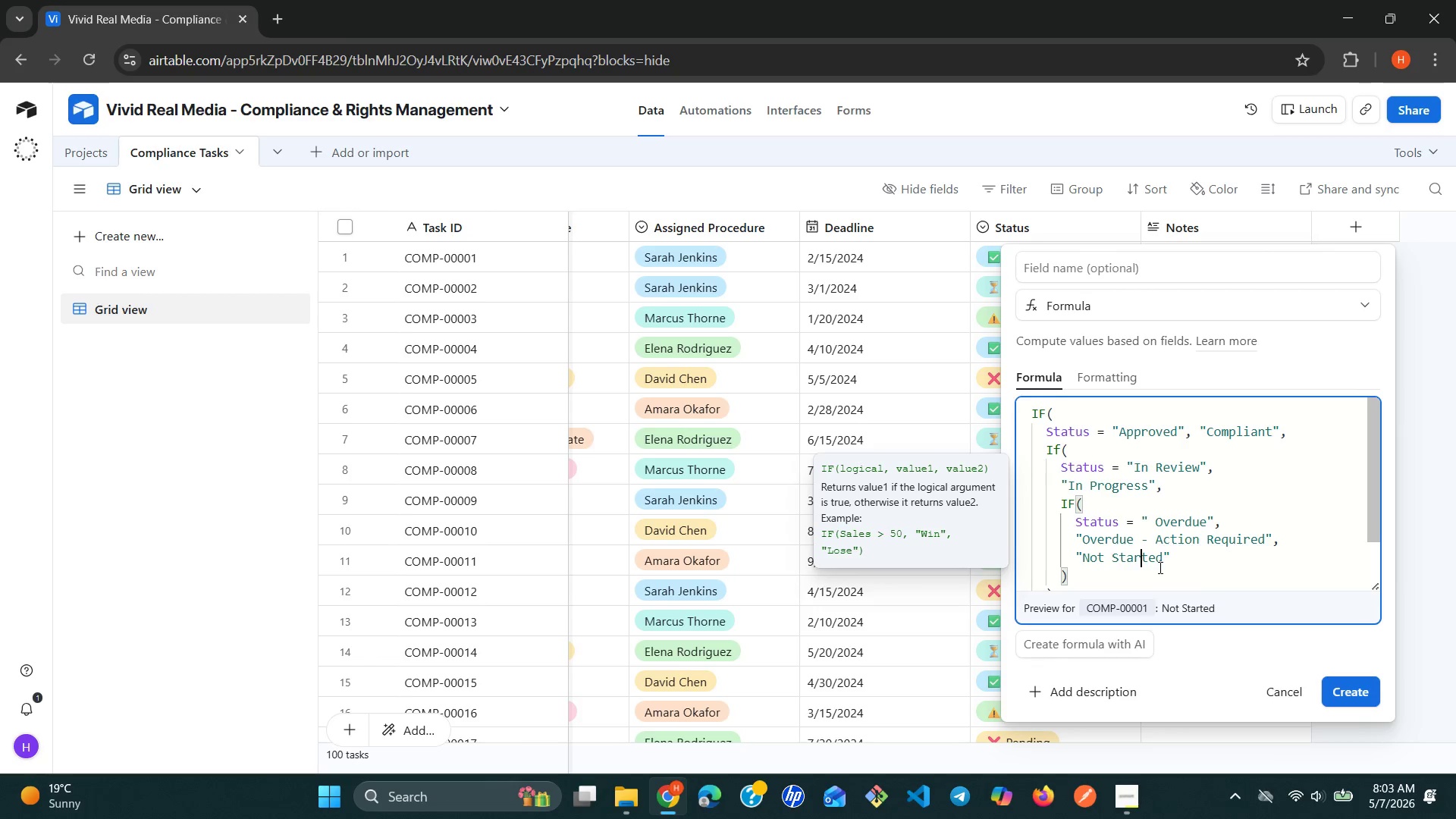 
key(ArrowLeft)
 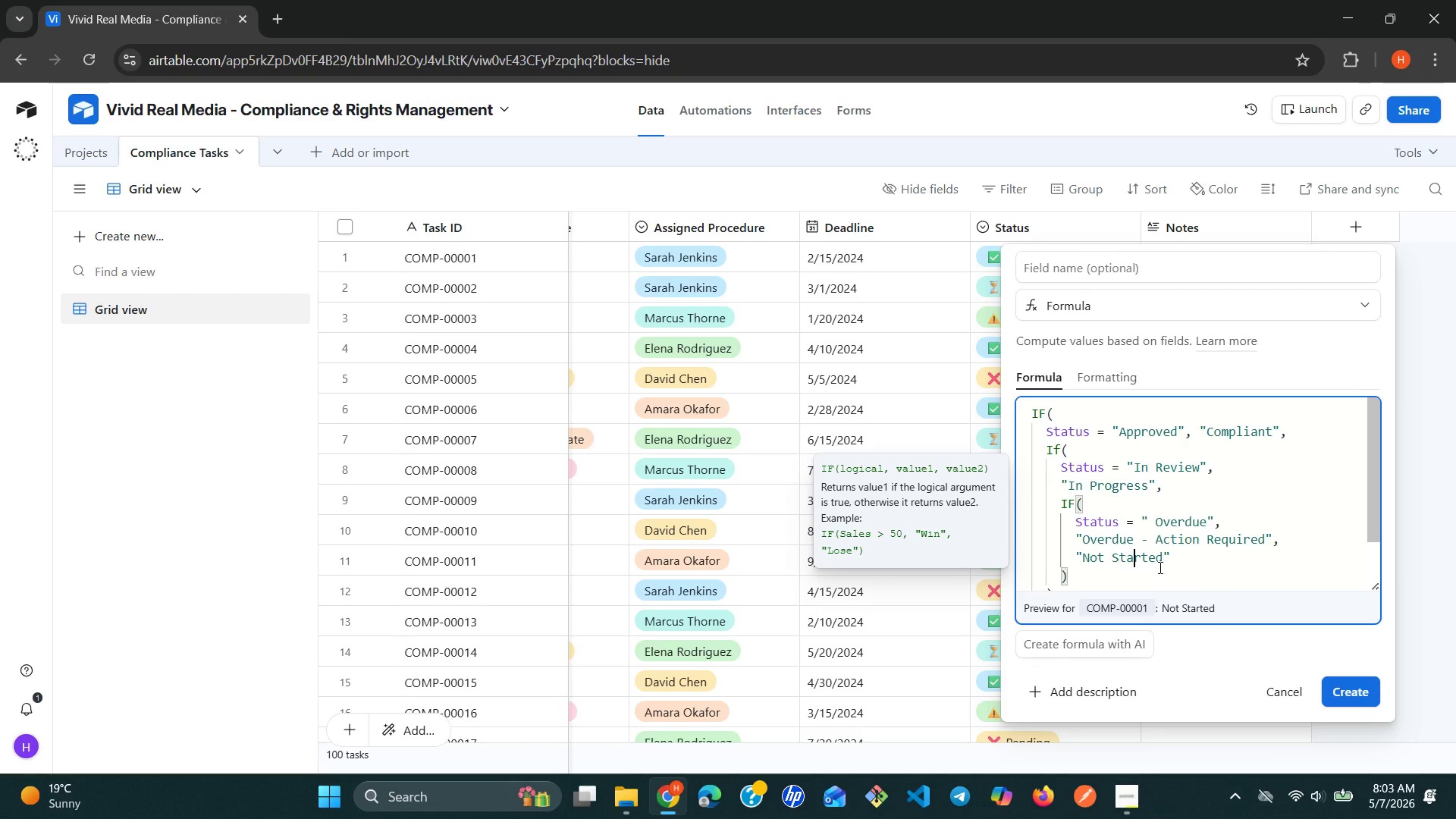 
key(ArrowLeft)
 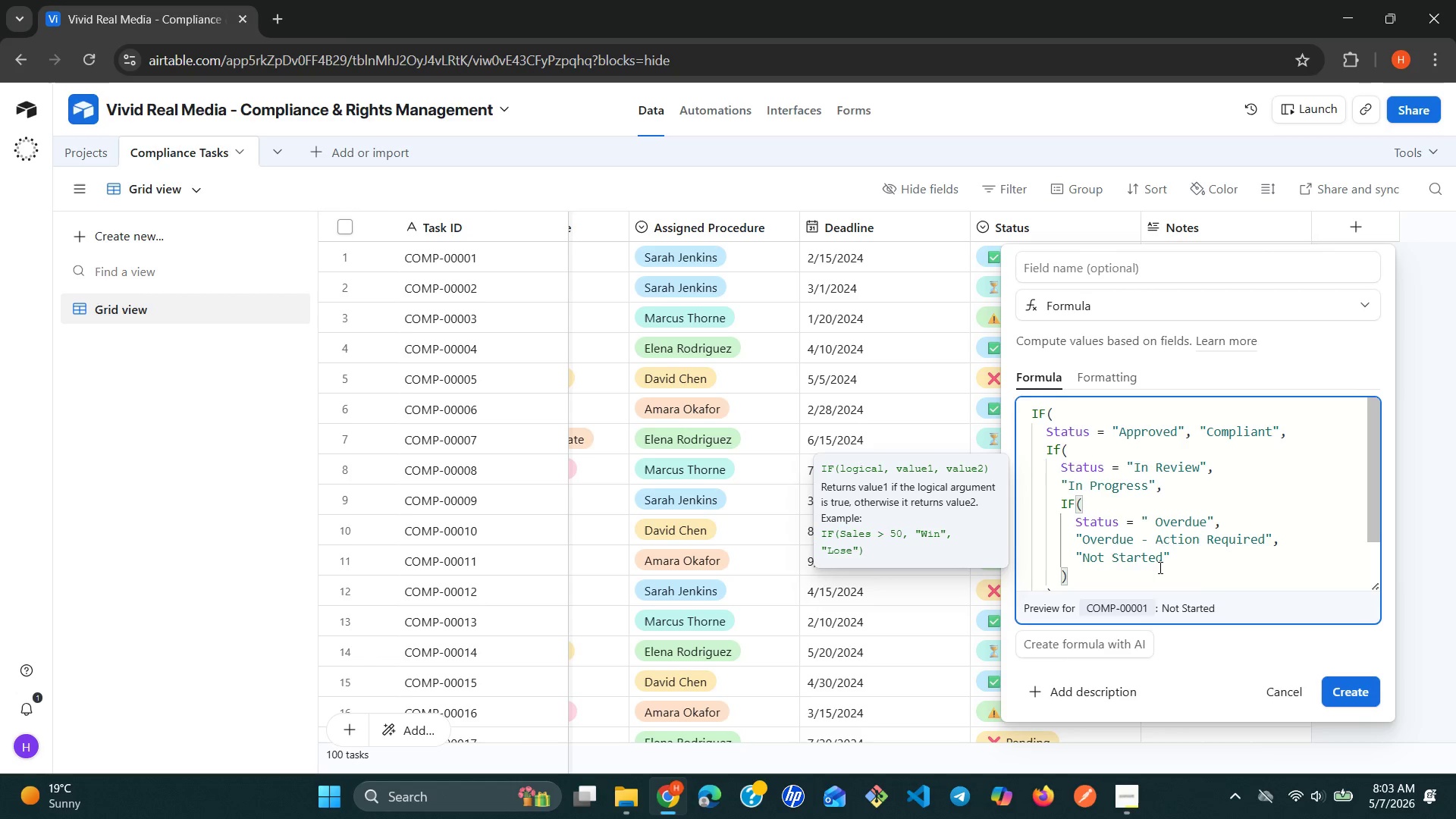 
wait(9.47)
 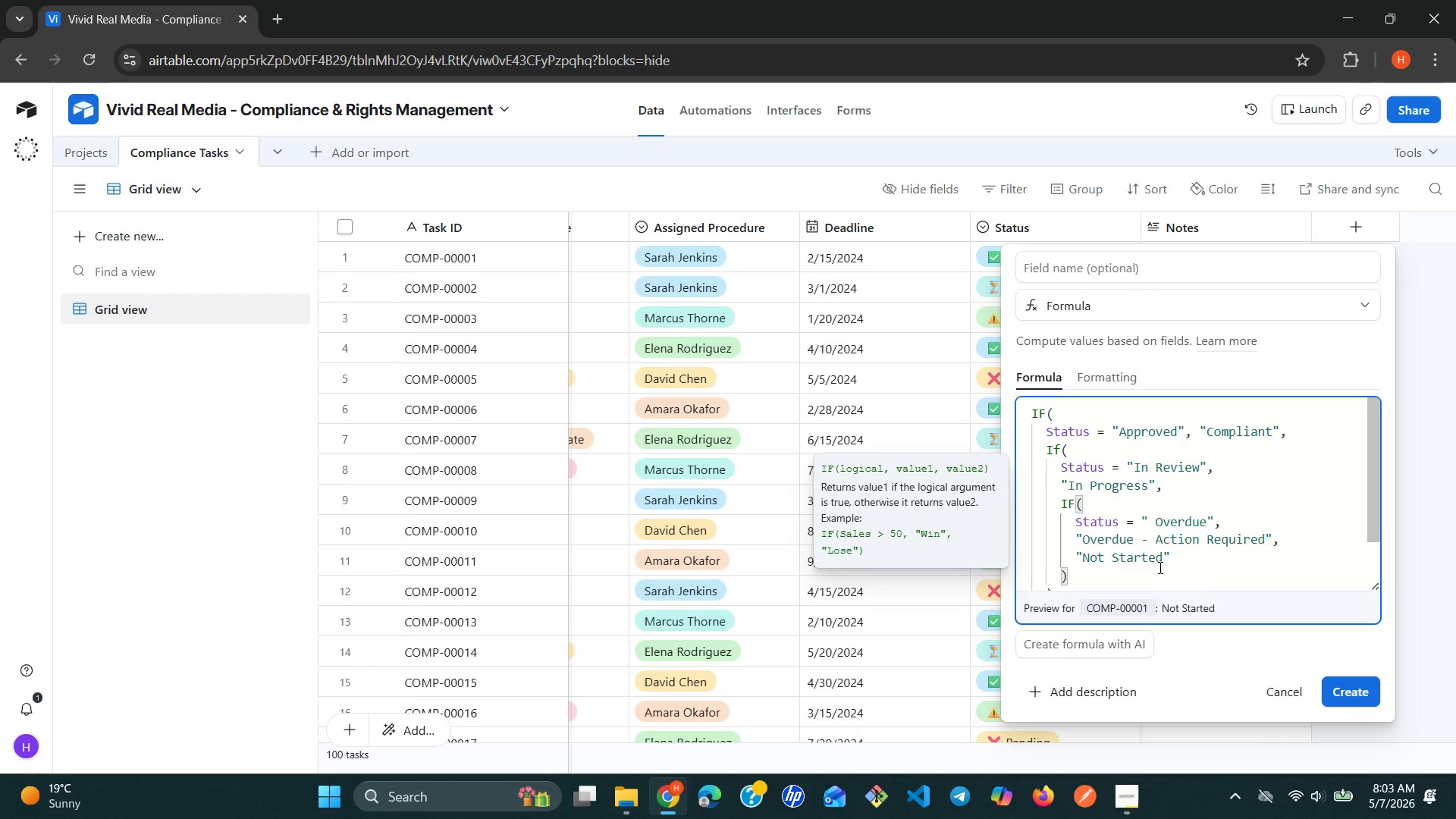 
key(ArrowLeft)
 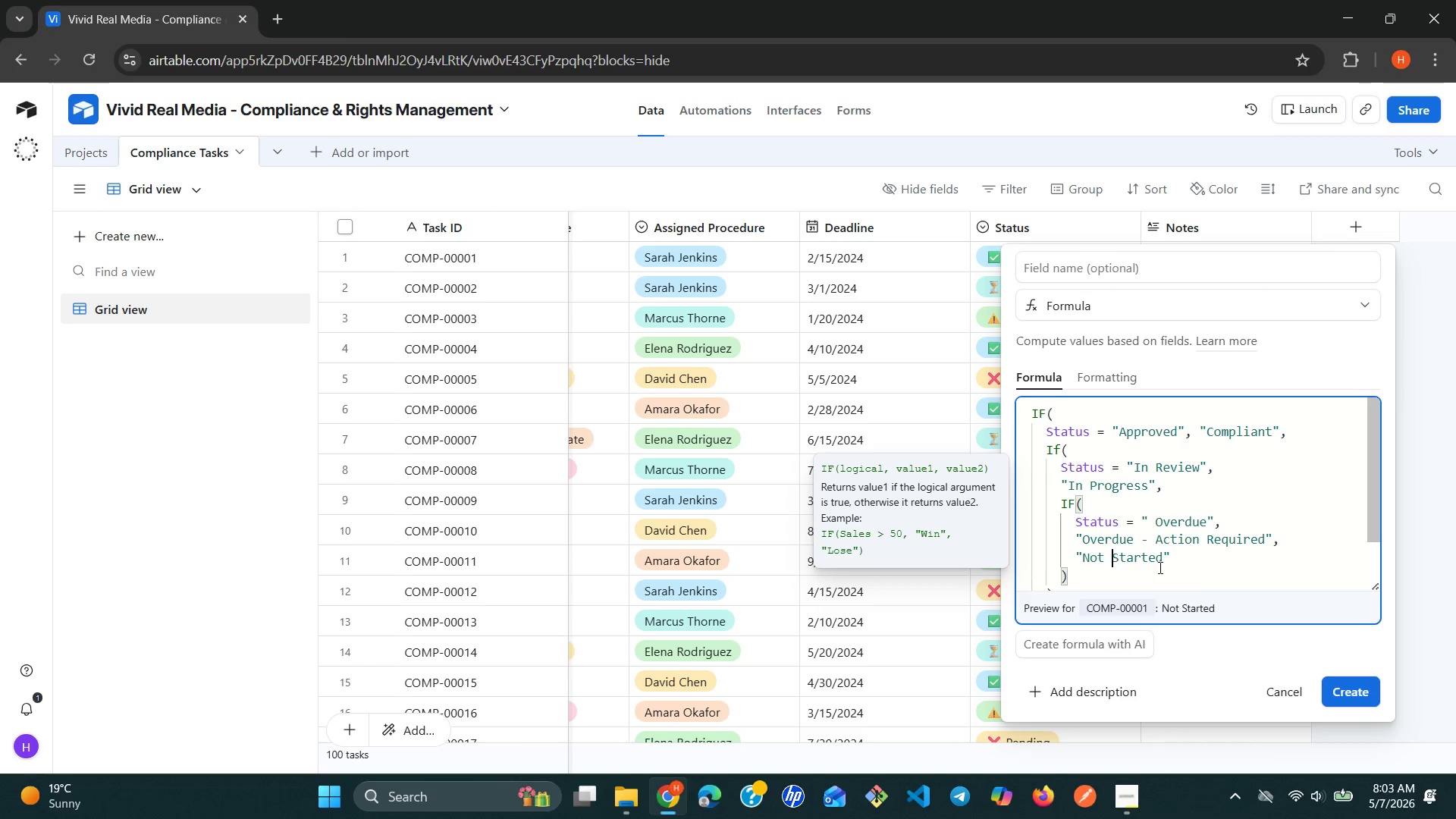 
key(ArrowLeft)
 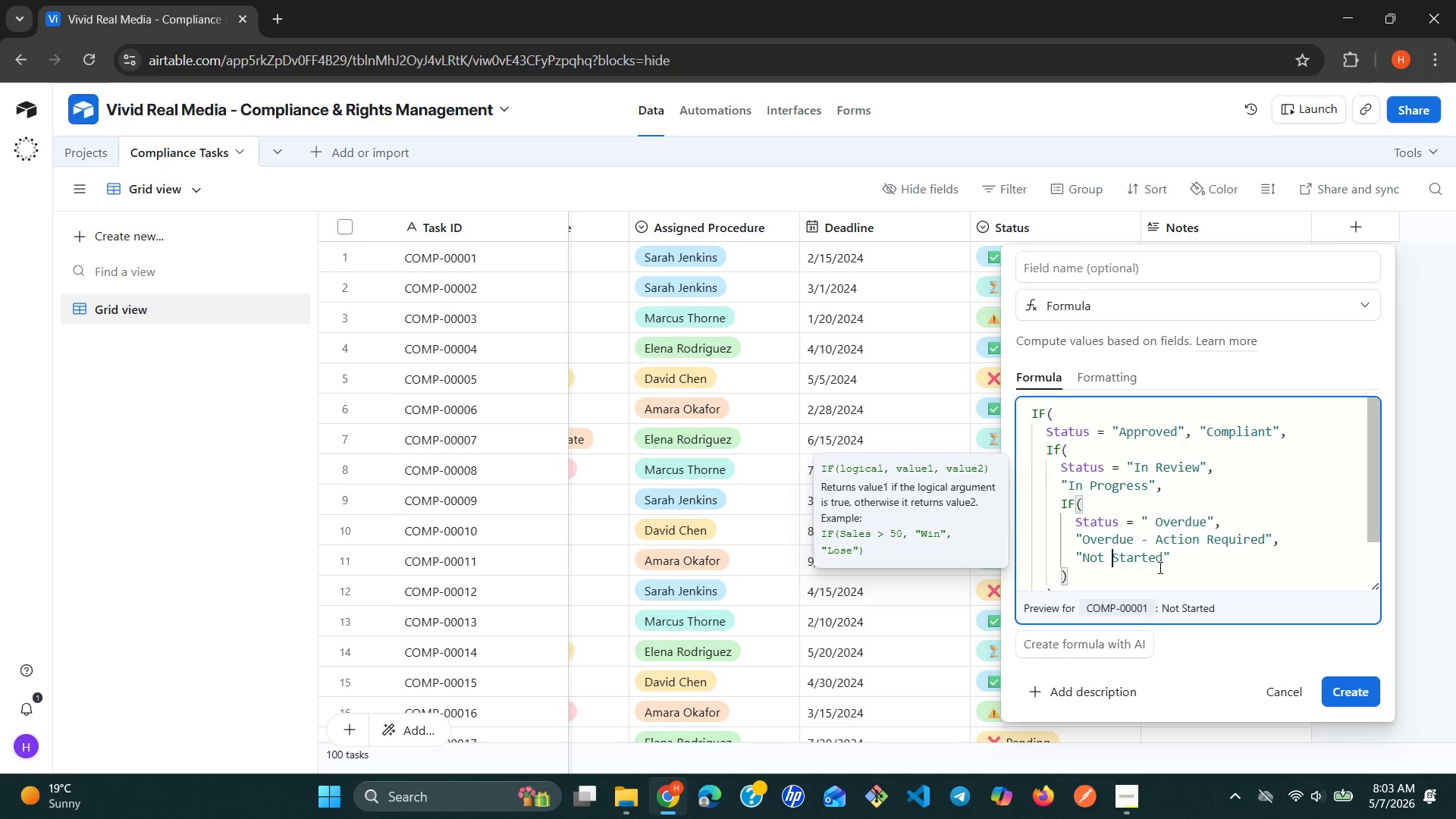 
key(ArrowLeft)
 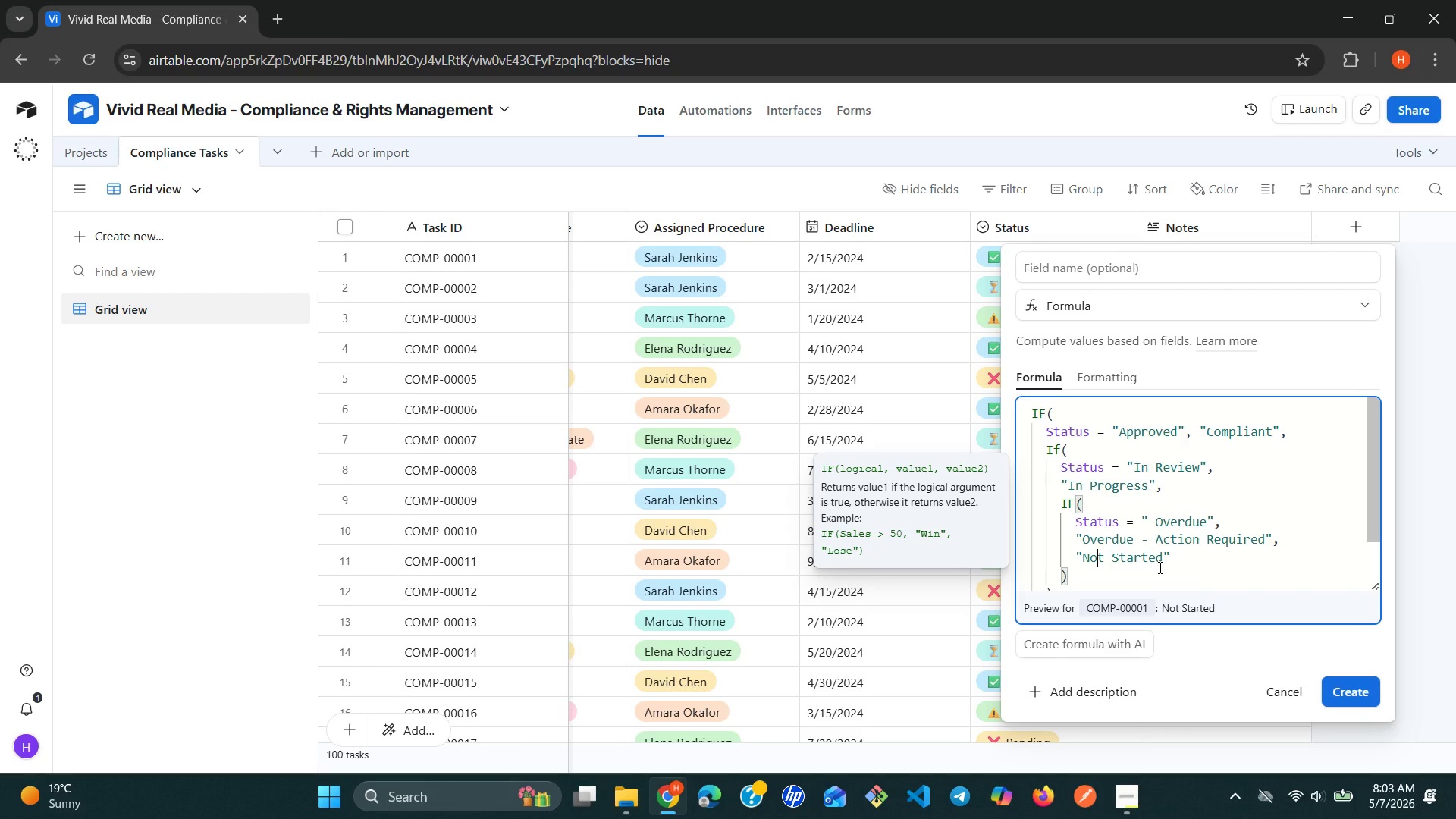 
key(ArrowLeft)
 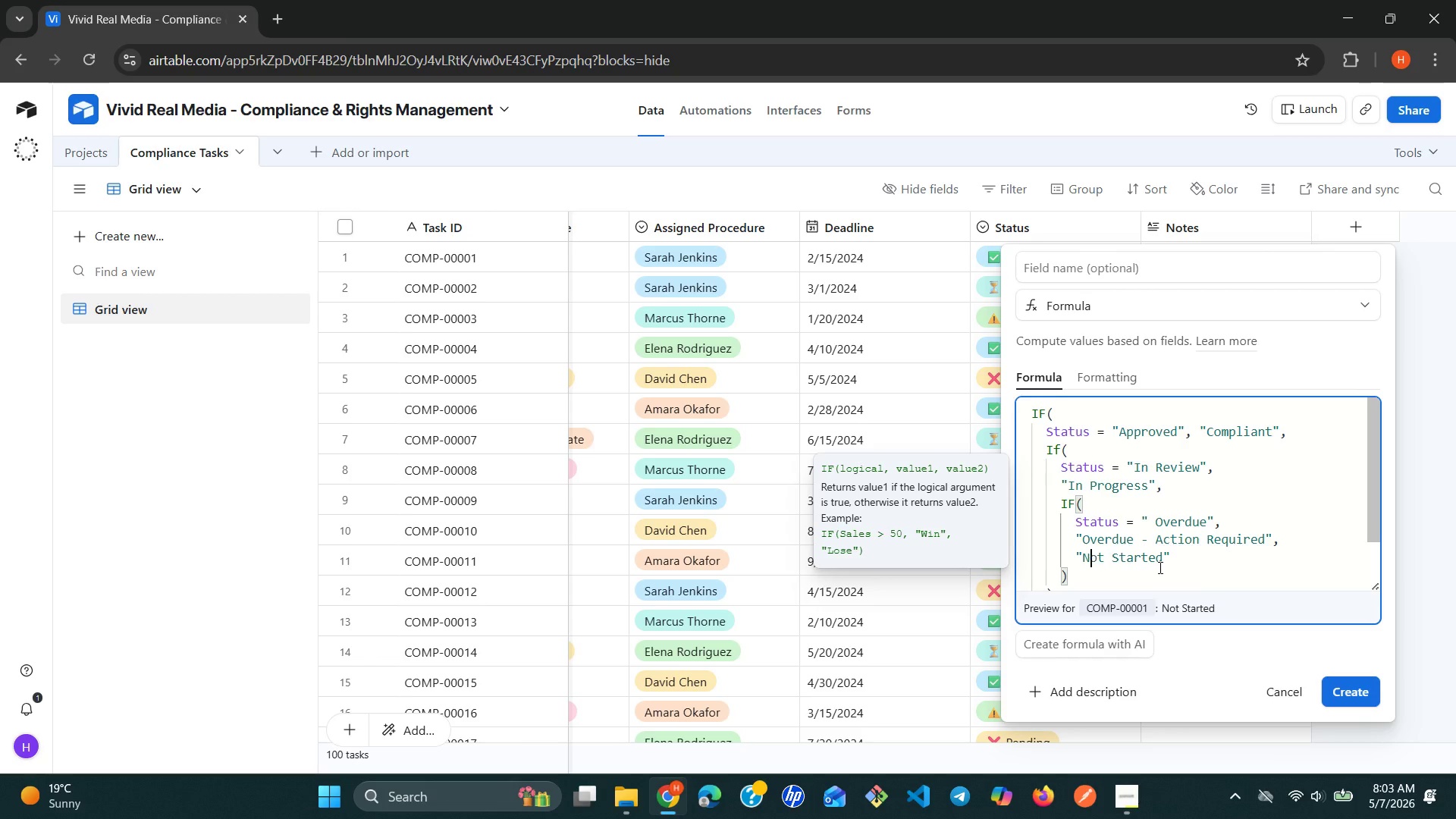 
key(ArrowLeft)
 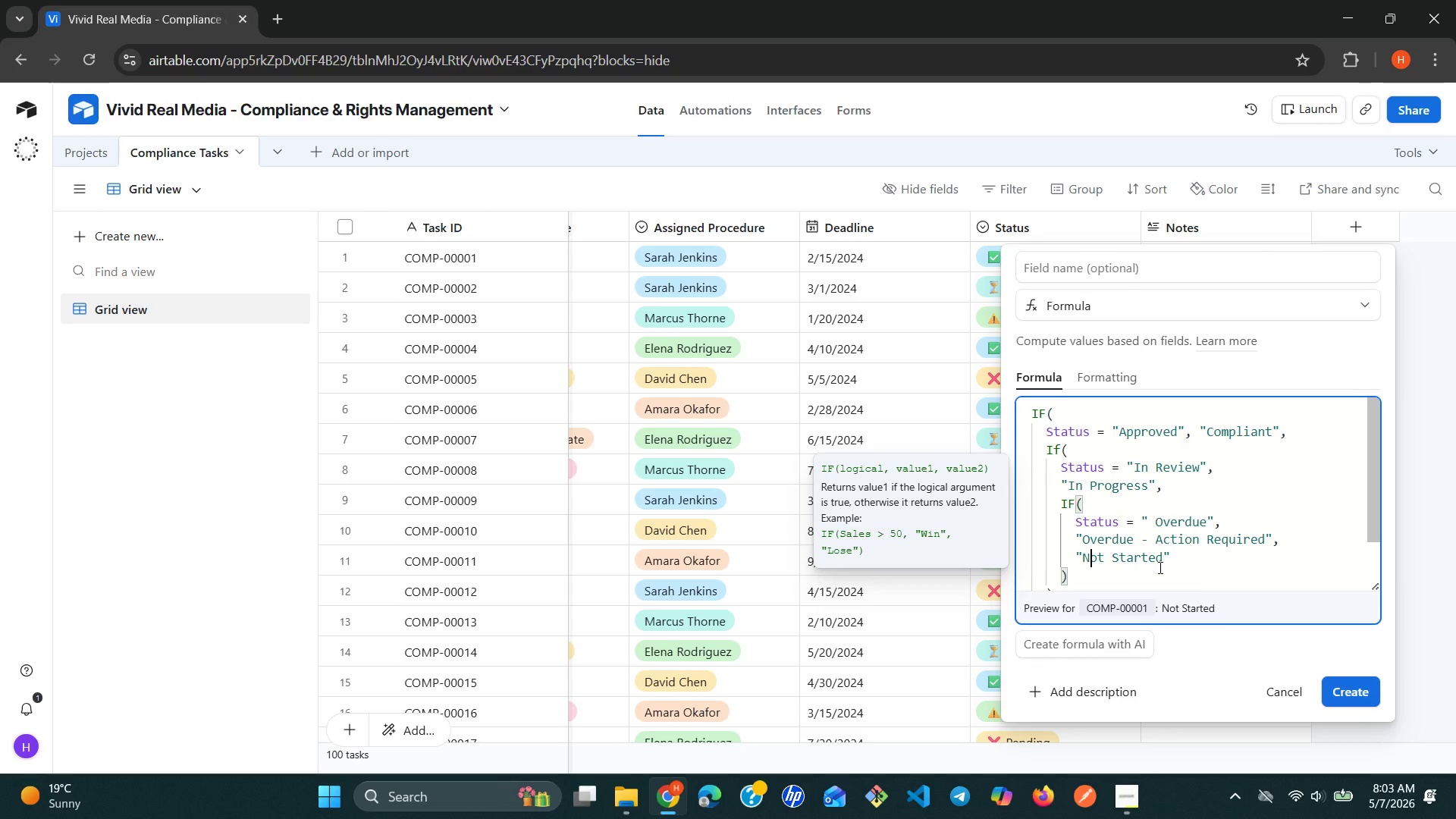 
key(ArrowLeft)
 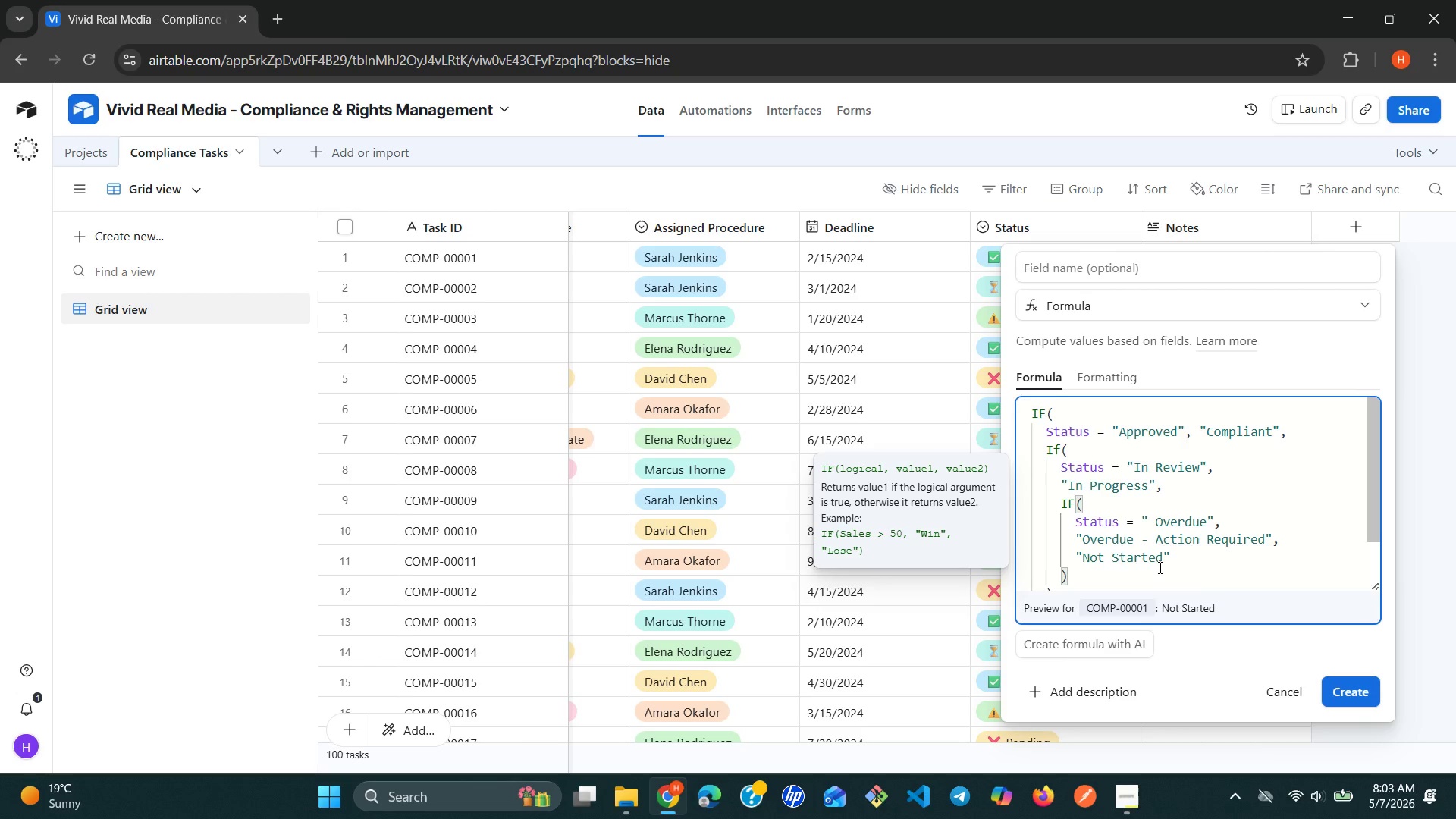 
key(Space)
 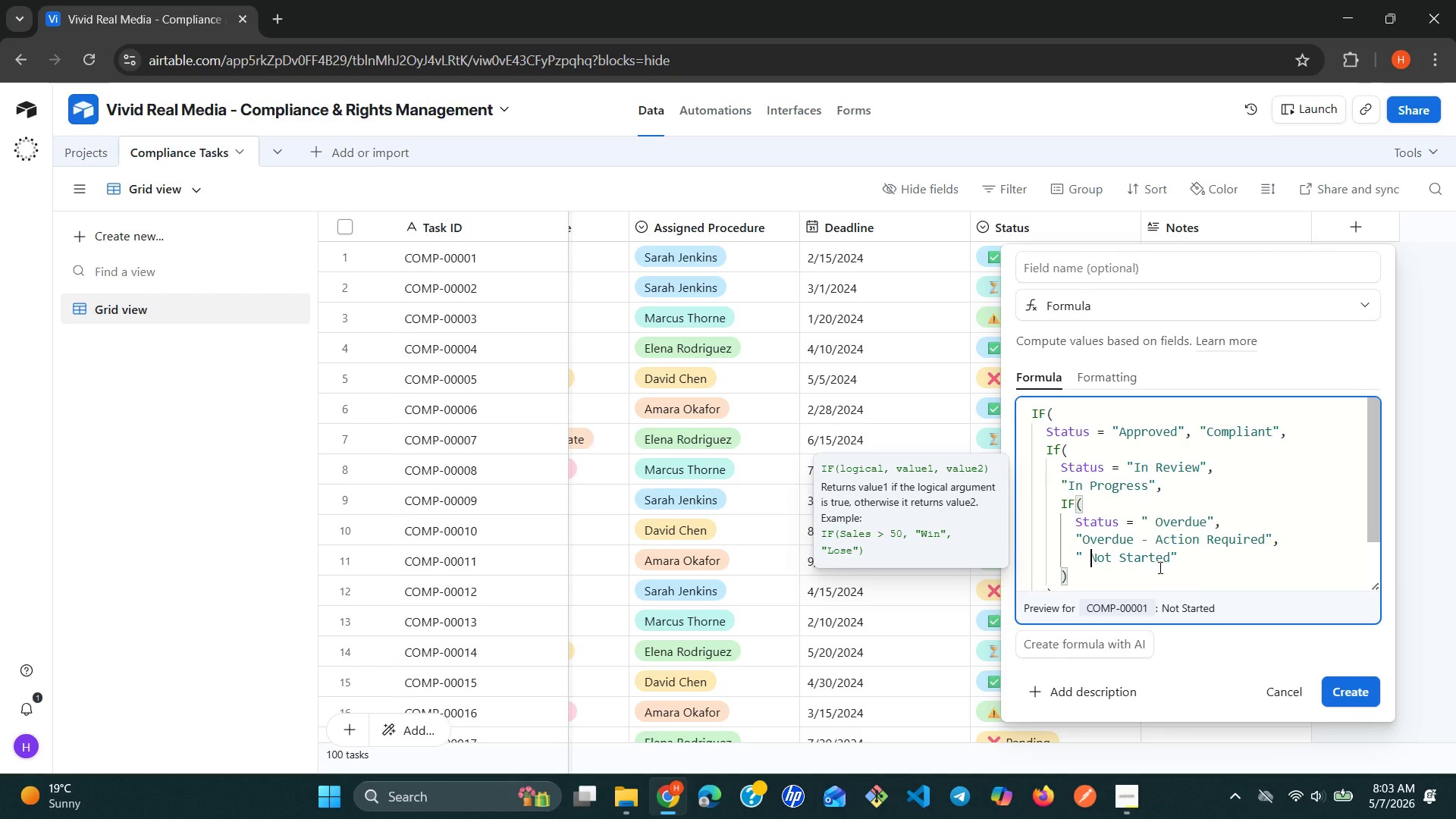 
key(ArrowLeft)
 